 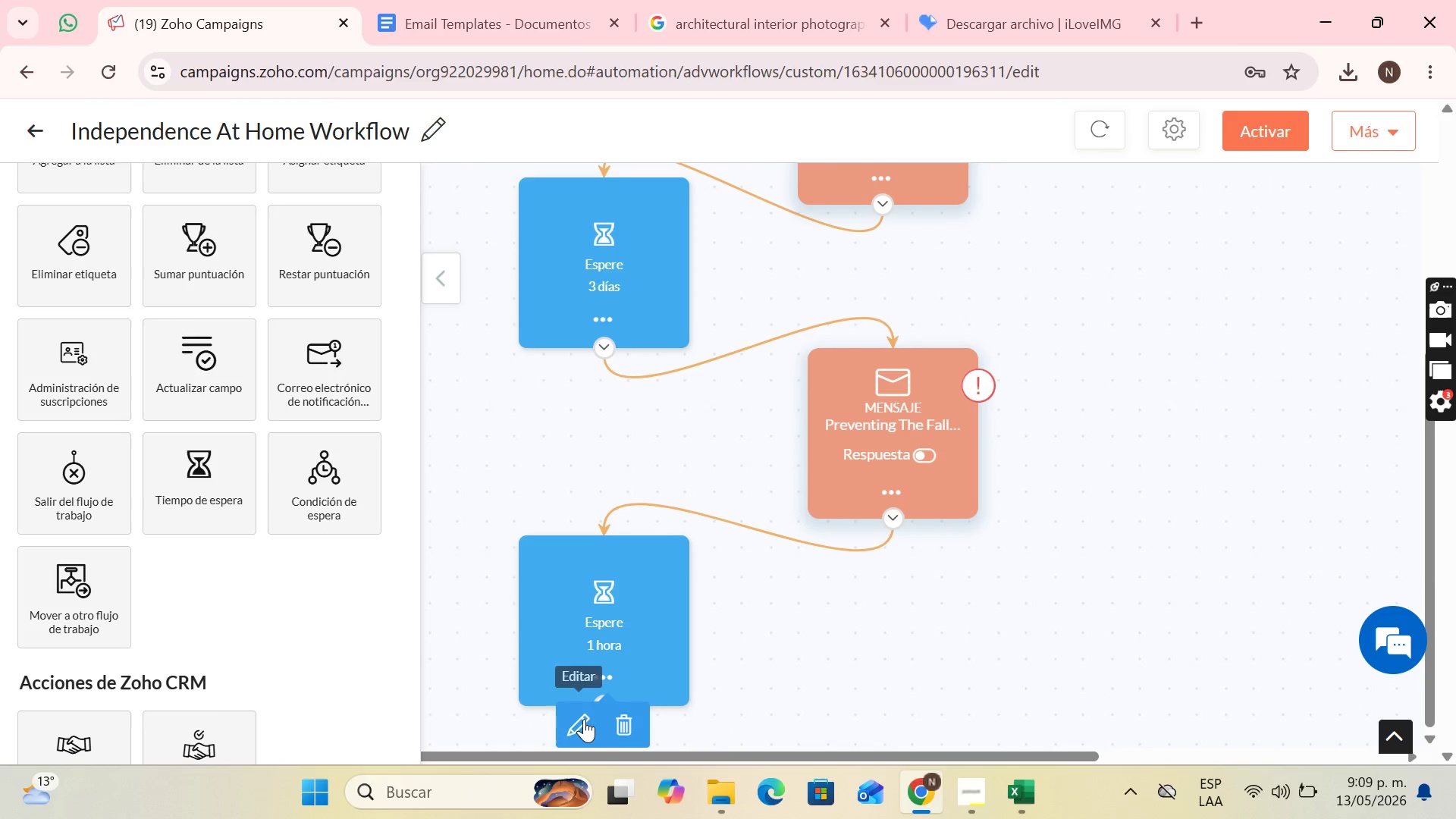 
double_click([686, 258])
 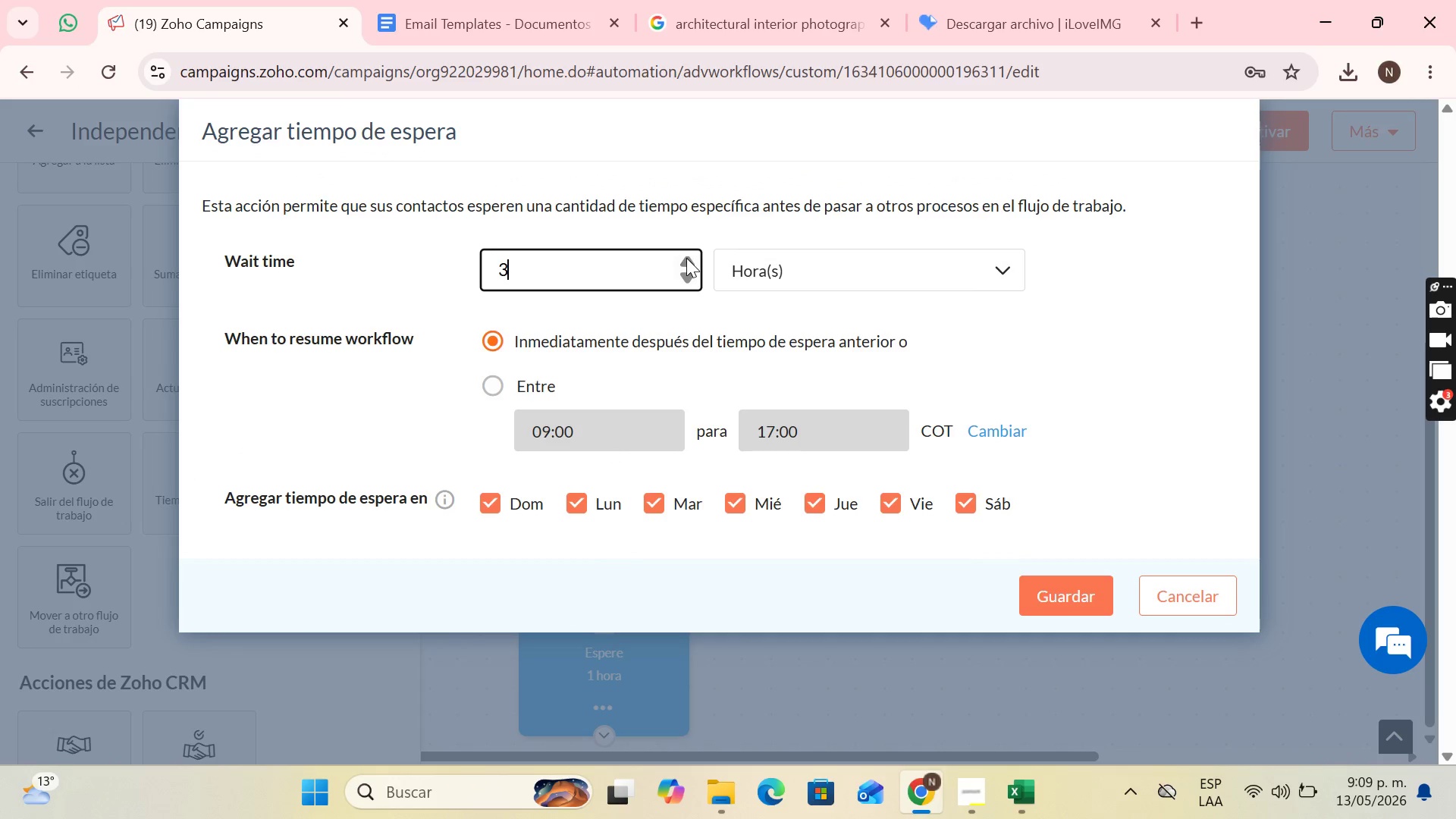 
triple_click([686, 258])
 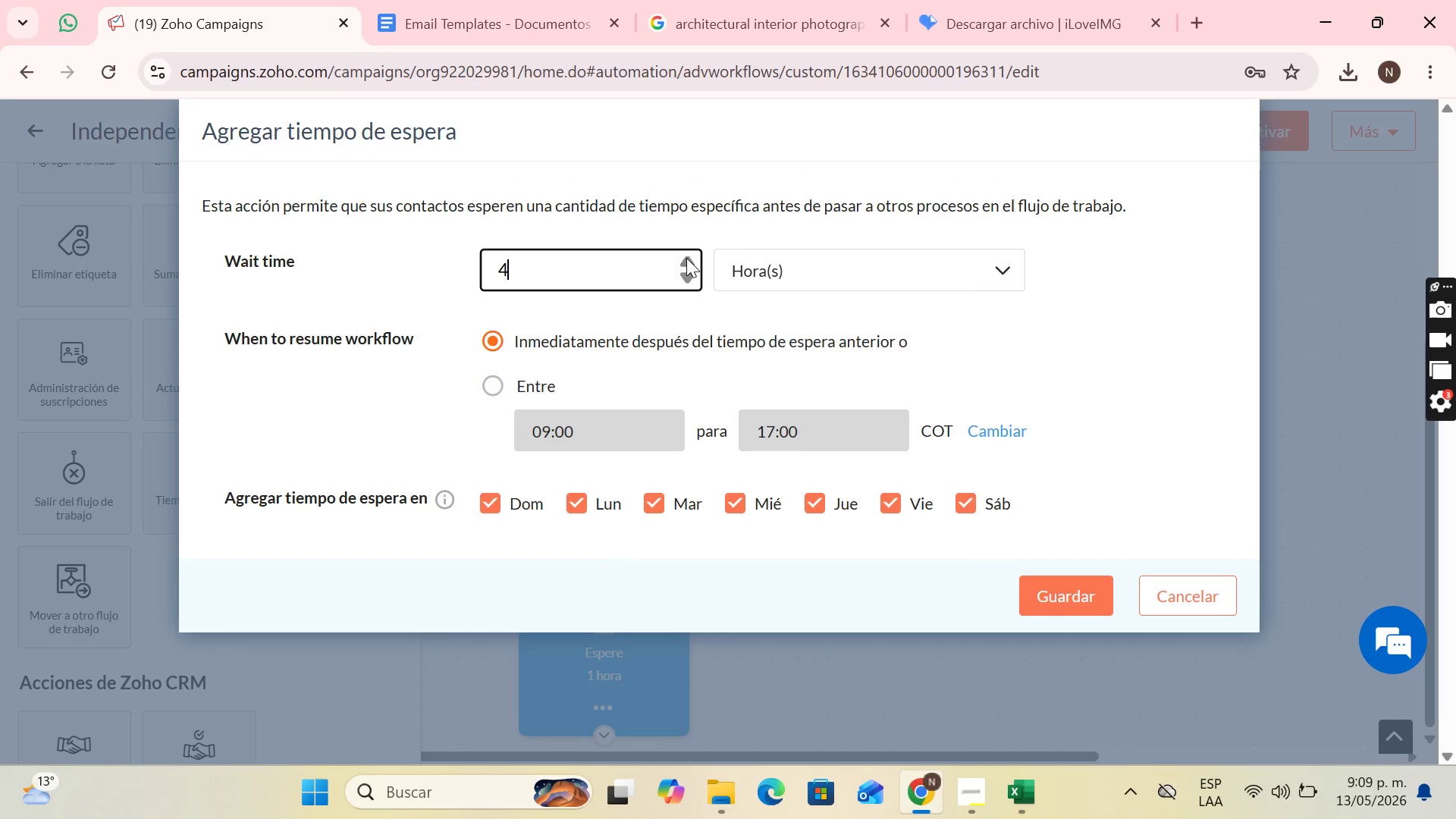 
triple_click([686, 258])
 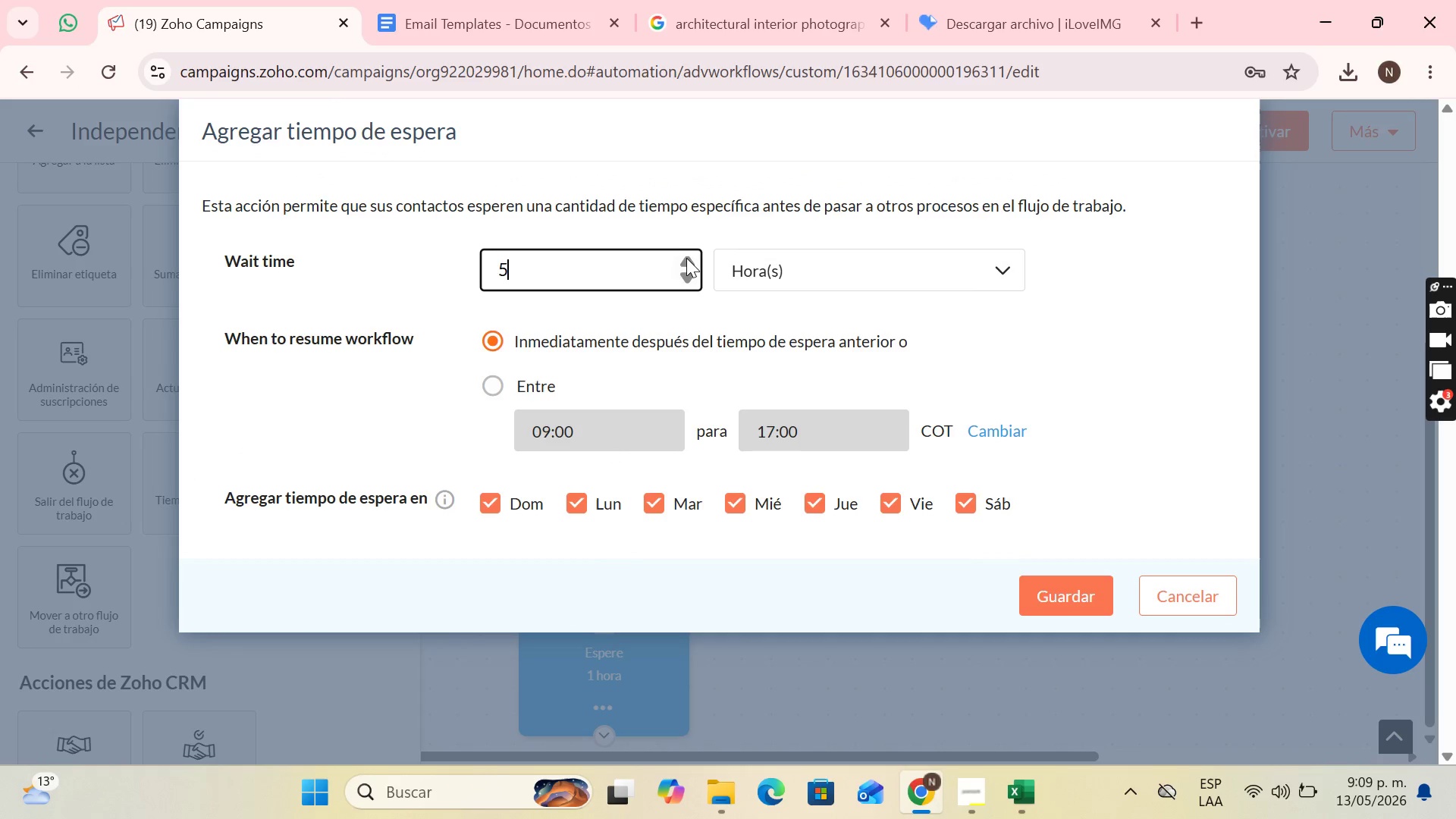 
triple_click([686, 258])
 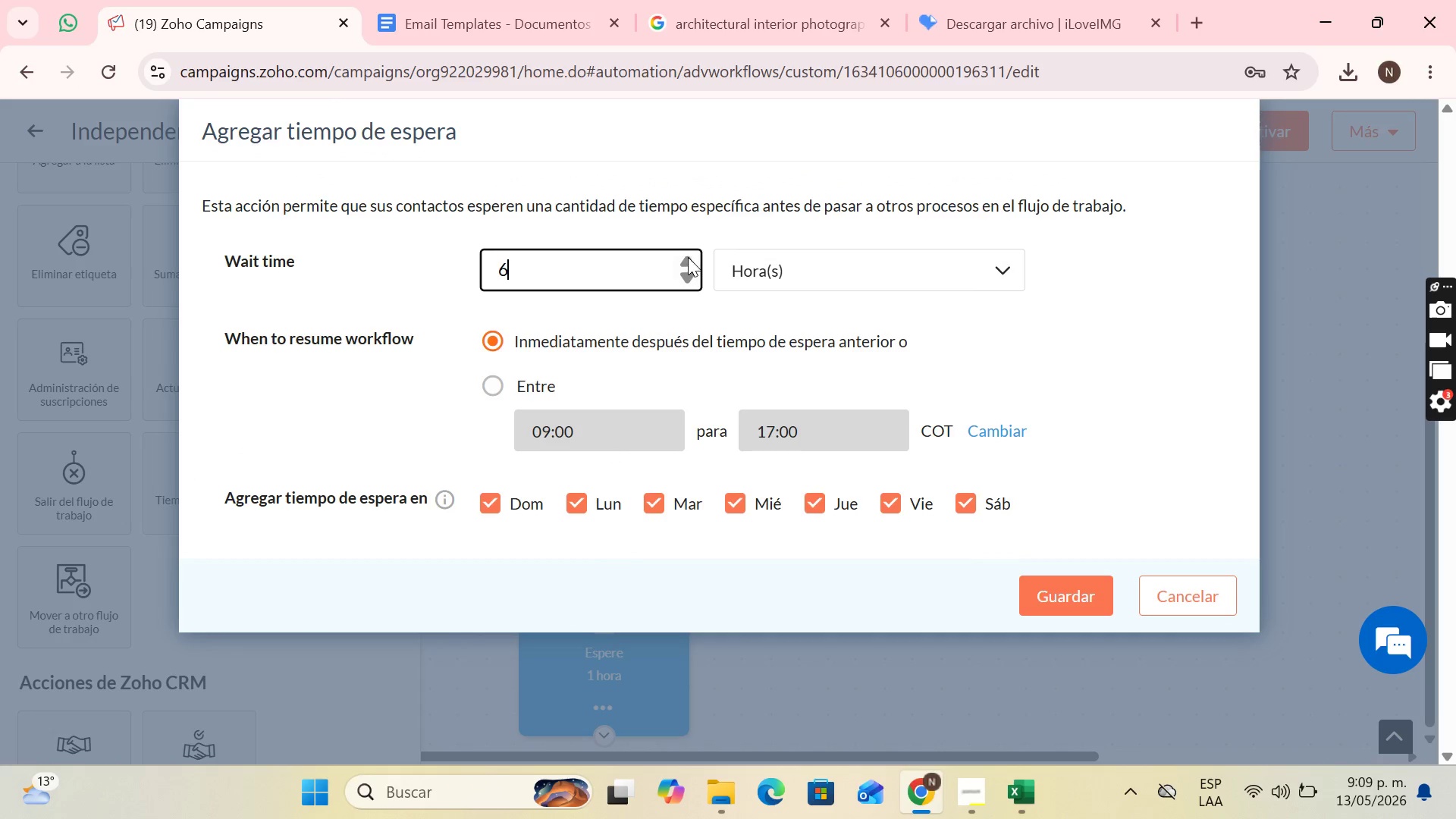 
triple_click([688, 257])
 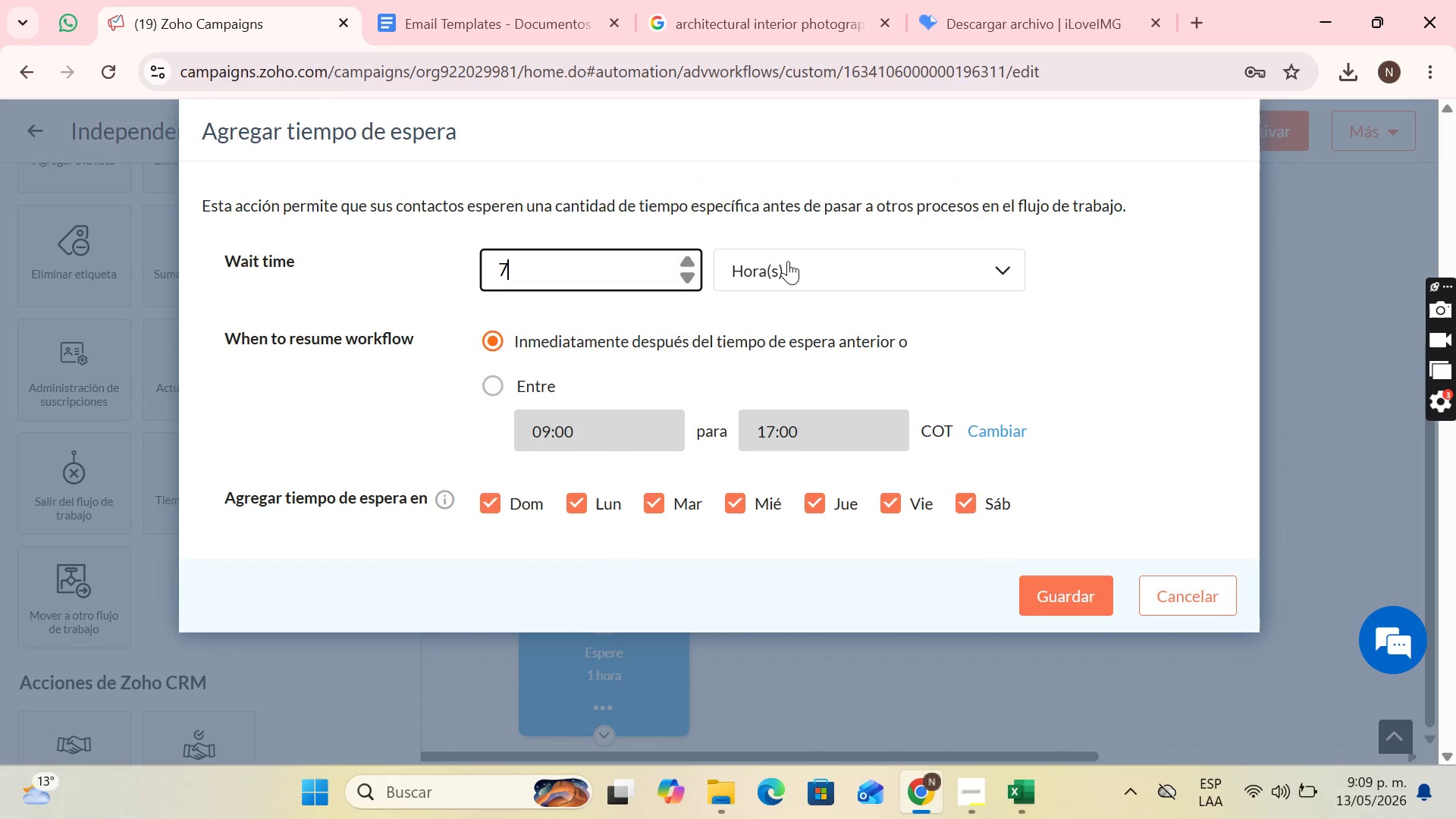 
triple_click([790, 262])
 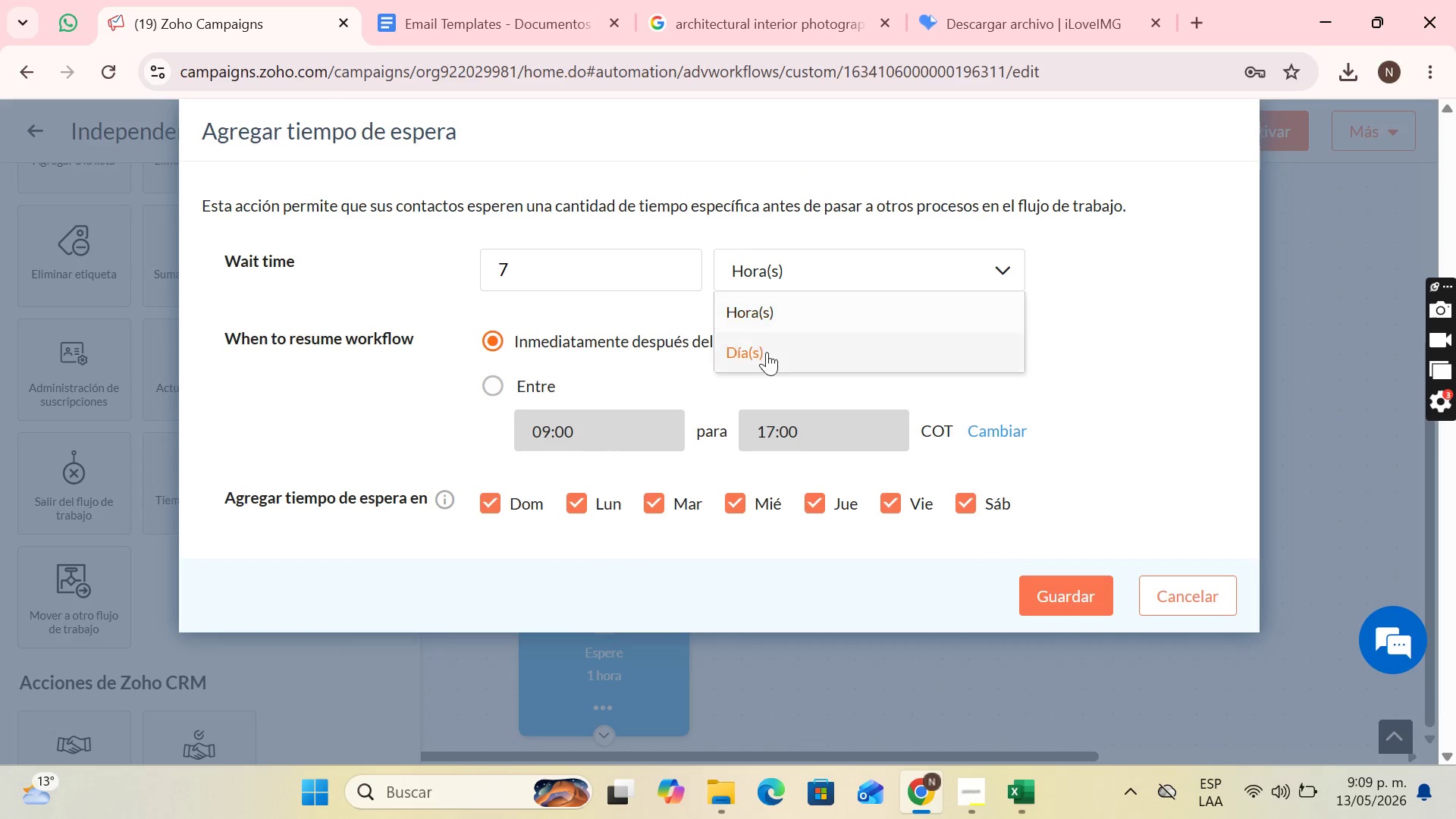 
left_click([767, 353])
 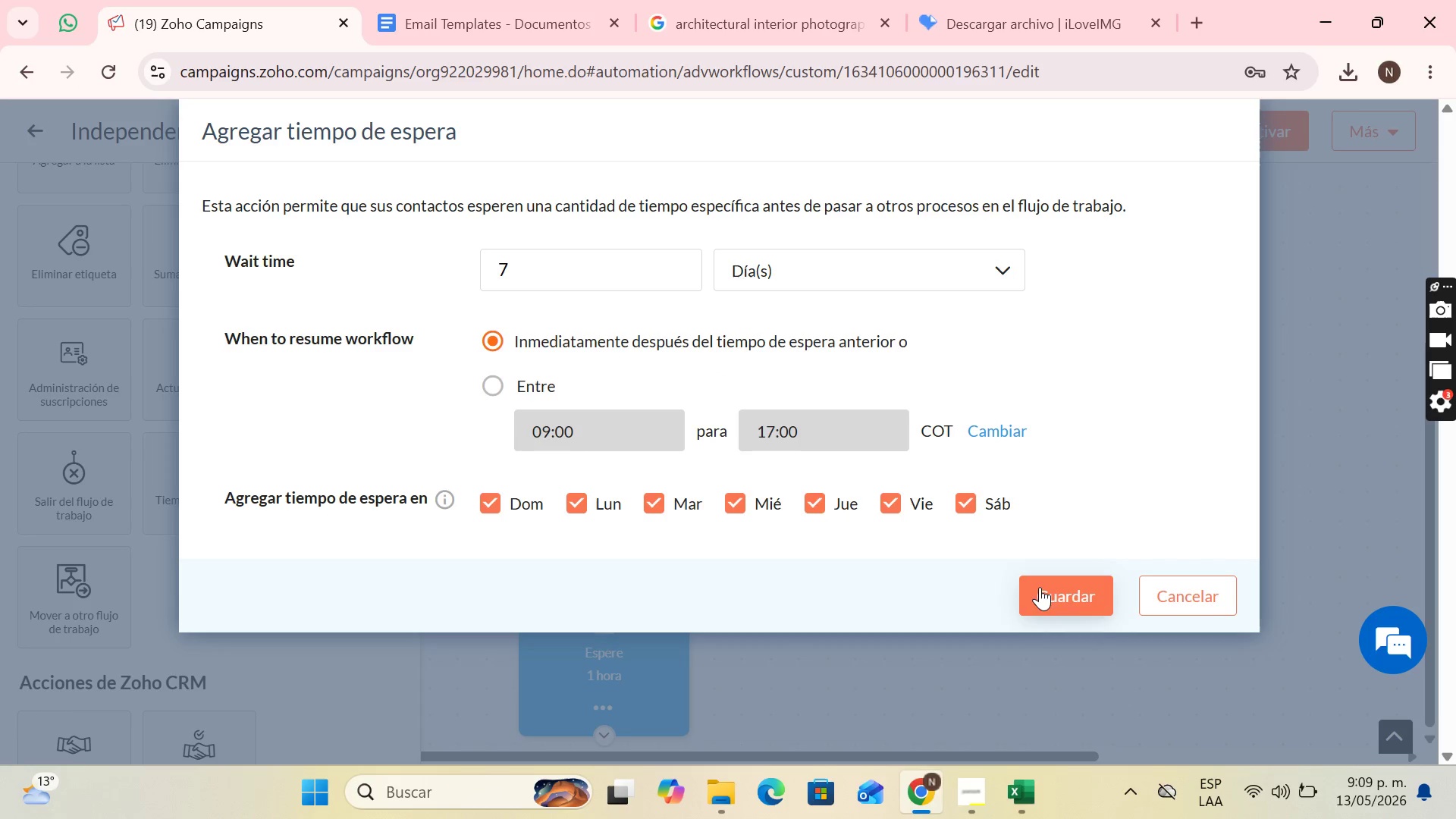 
left_click([1039, 602])
 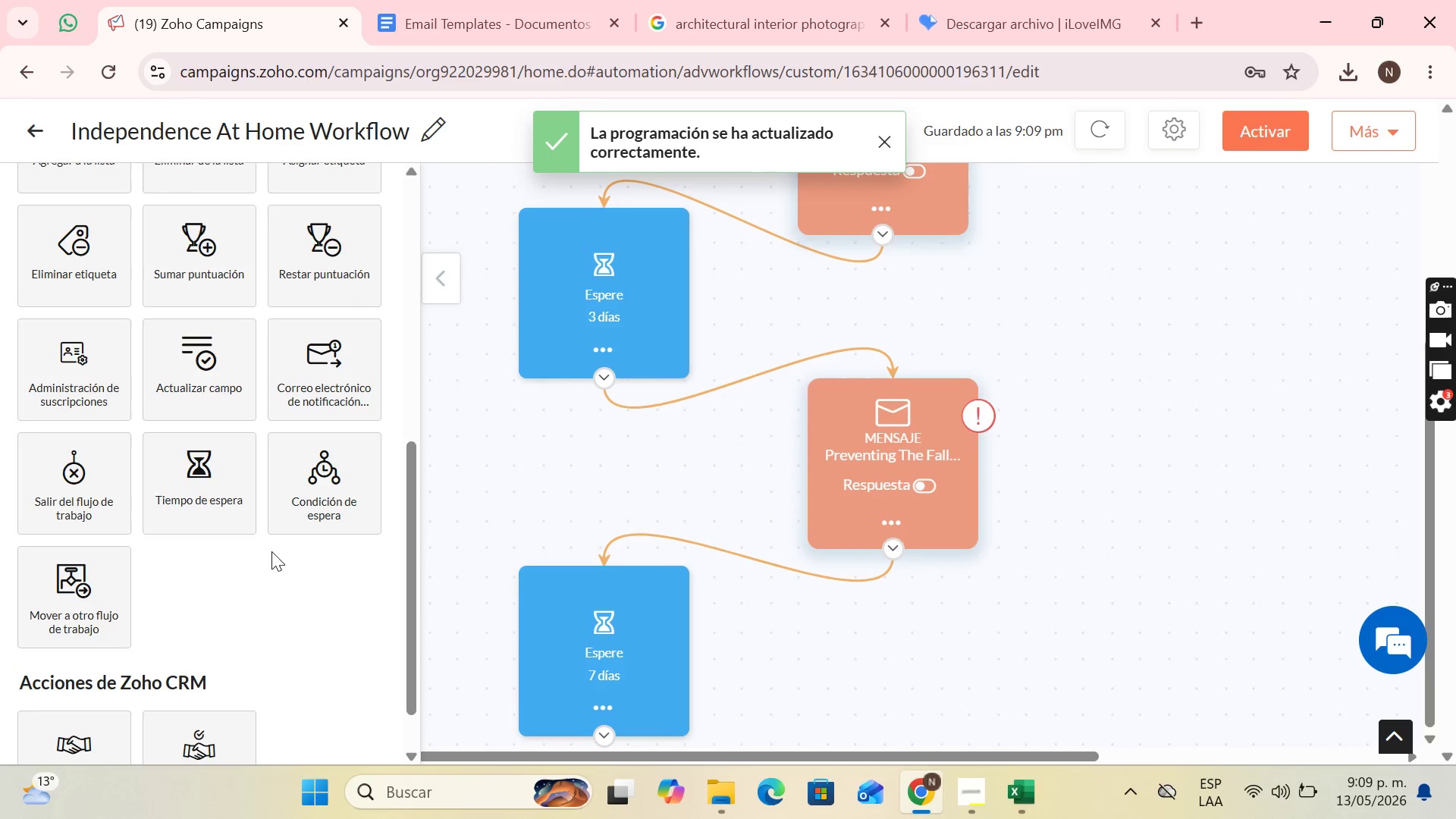 
scroll: coordinate [73, 312], scroll_direction: up, amount: 6.0
 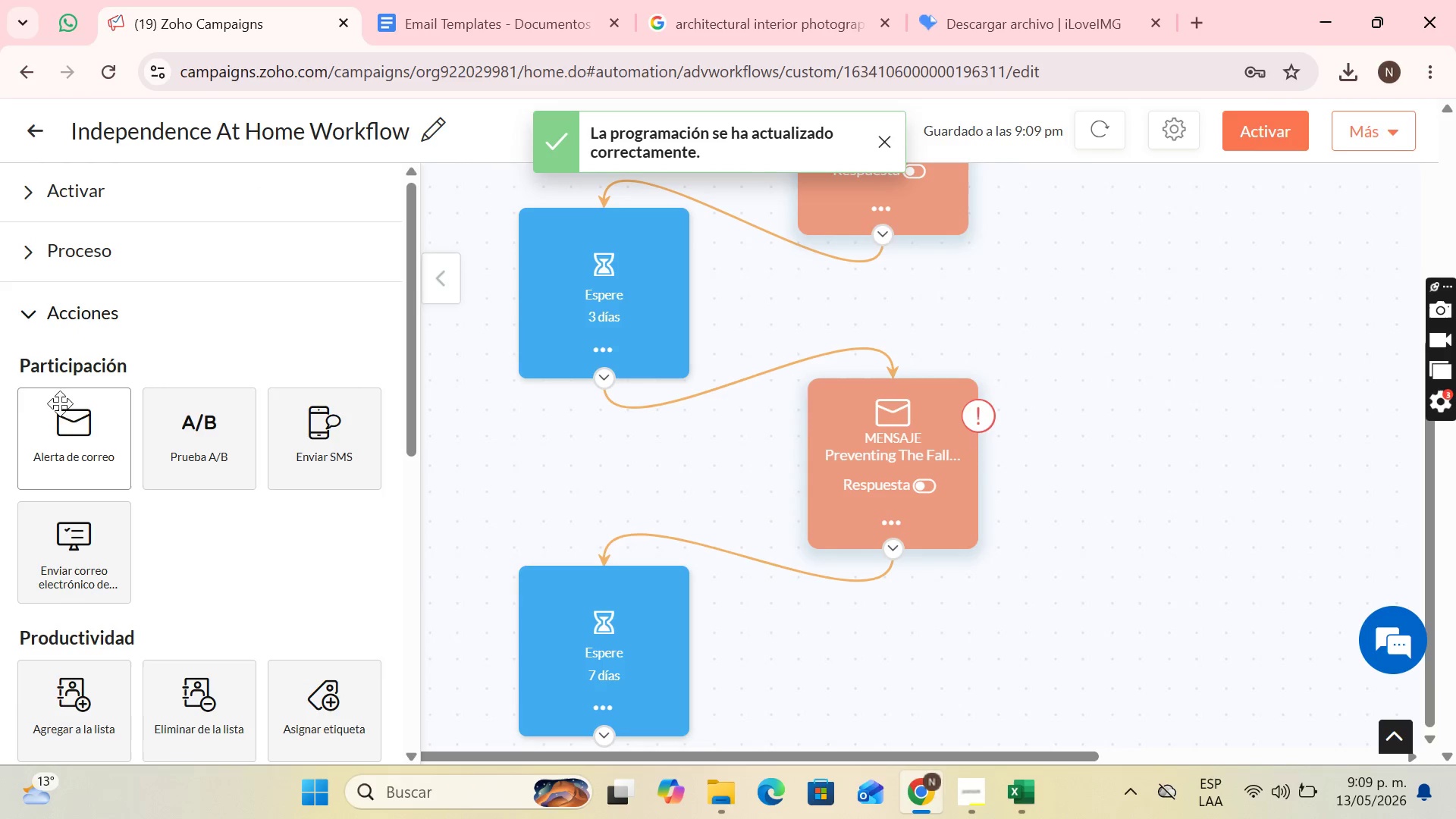 
left_click_drag(start_coordinate=[62, 417], to_coordinate=[855, 629])
 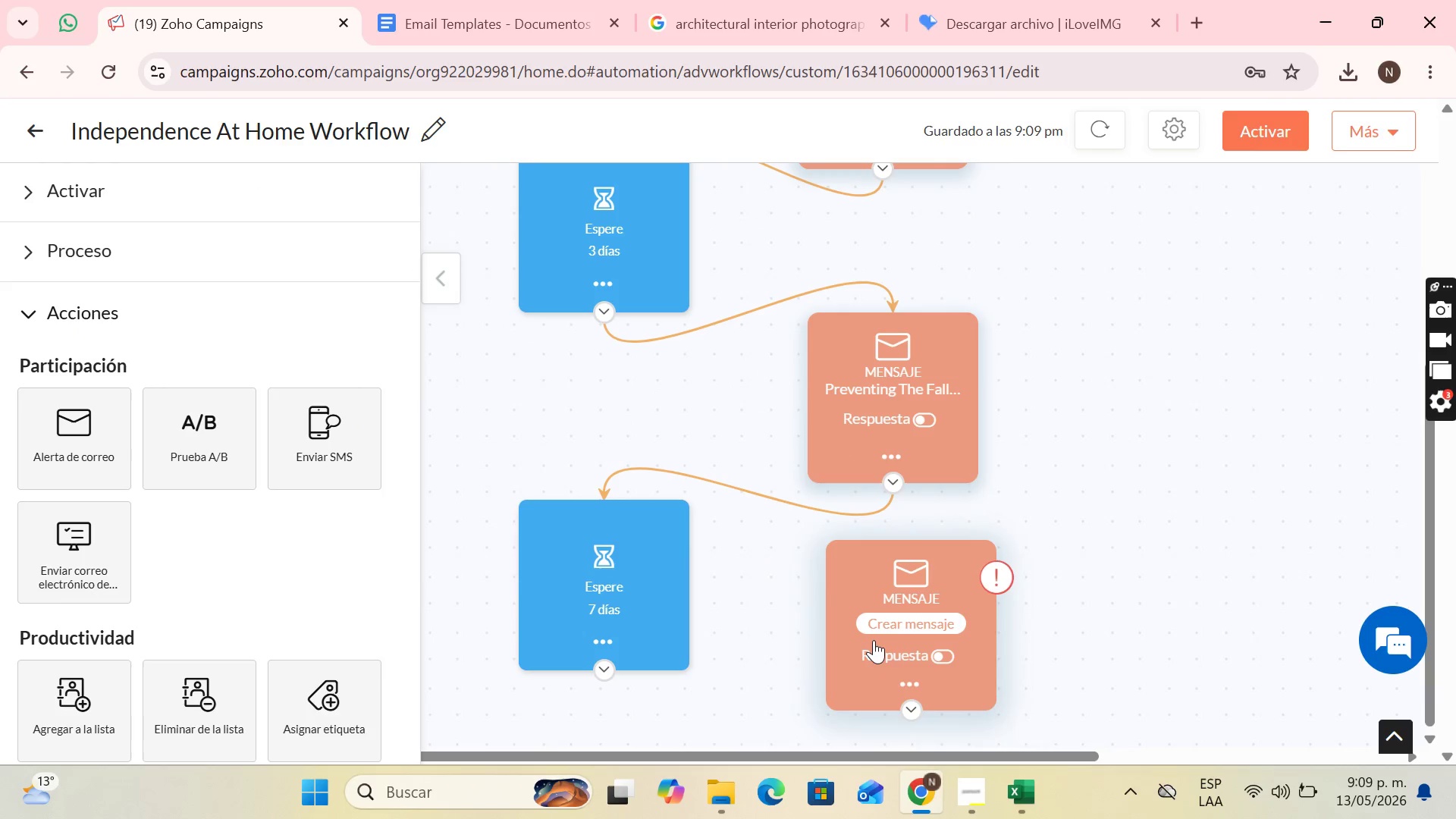 
scroll: coordinate [875, 641], scroll_direction: down, amount: 3.0
 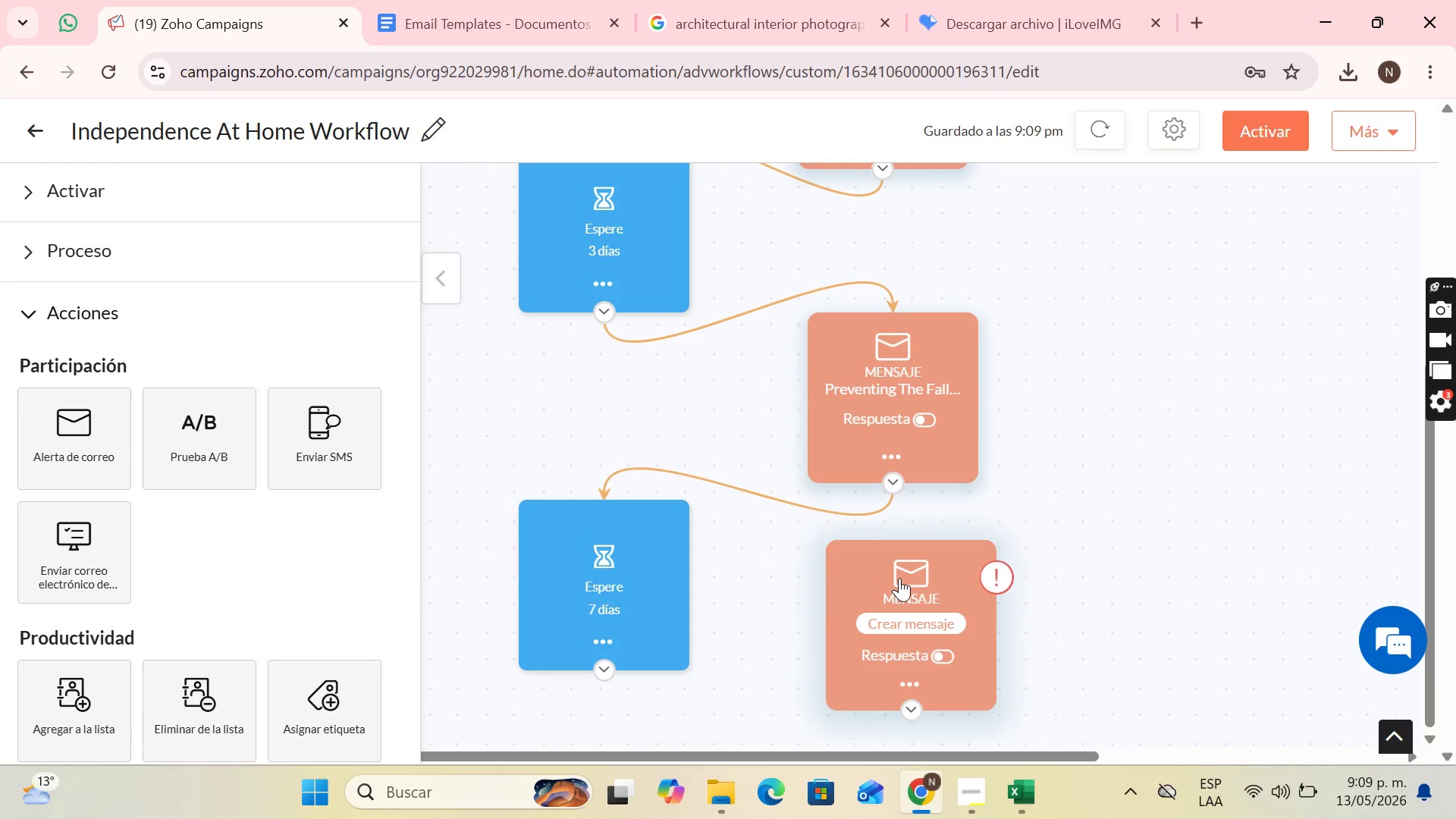 
left_click_drag(start_coordinate=[899, 578], to_coordinate=[849, 713])
 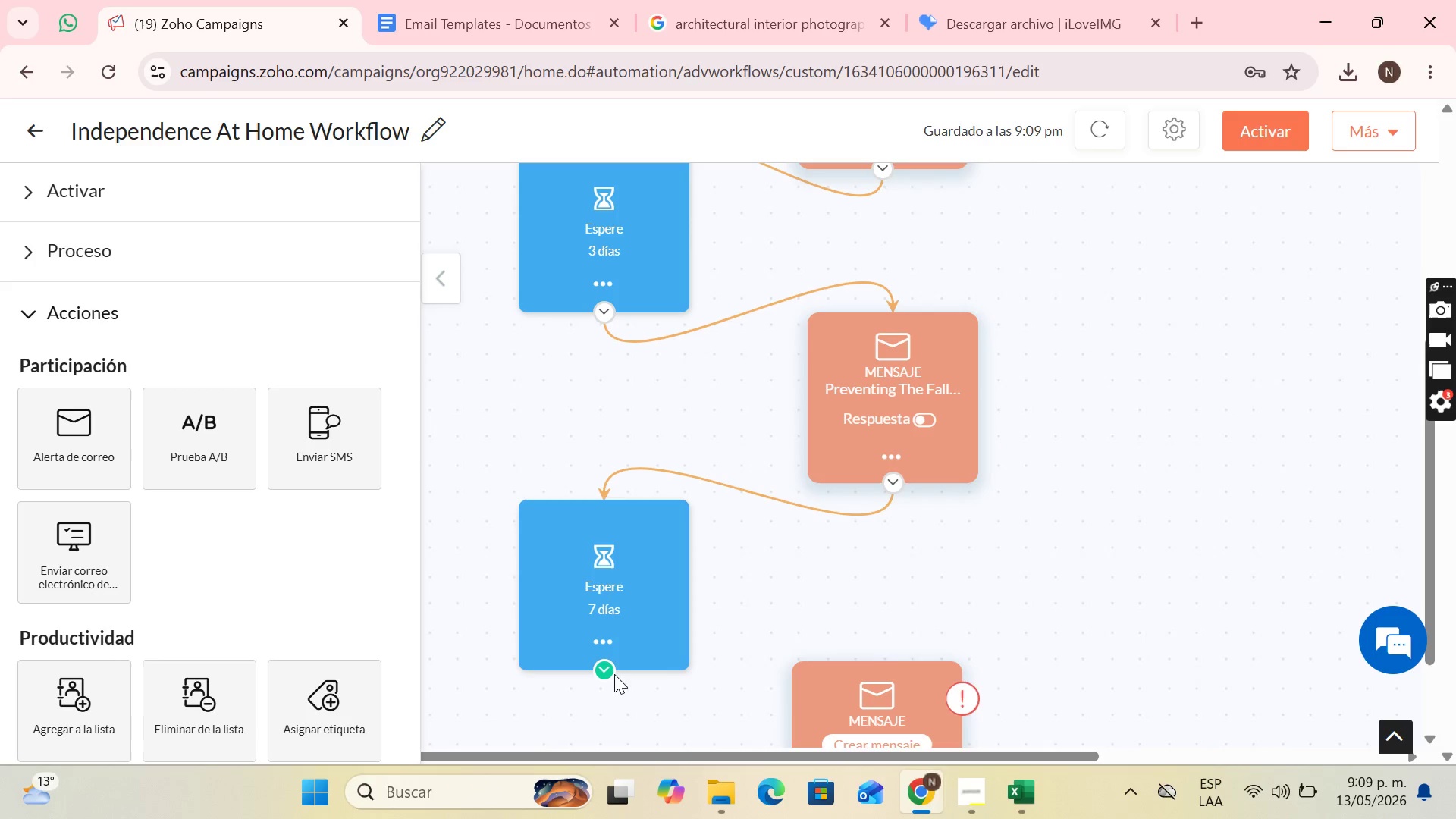 
left_click_drag(start_coordinate=[610, 673], to_coordinate=[890, 647])
 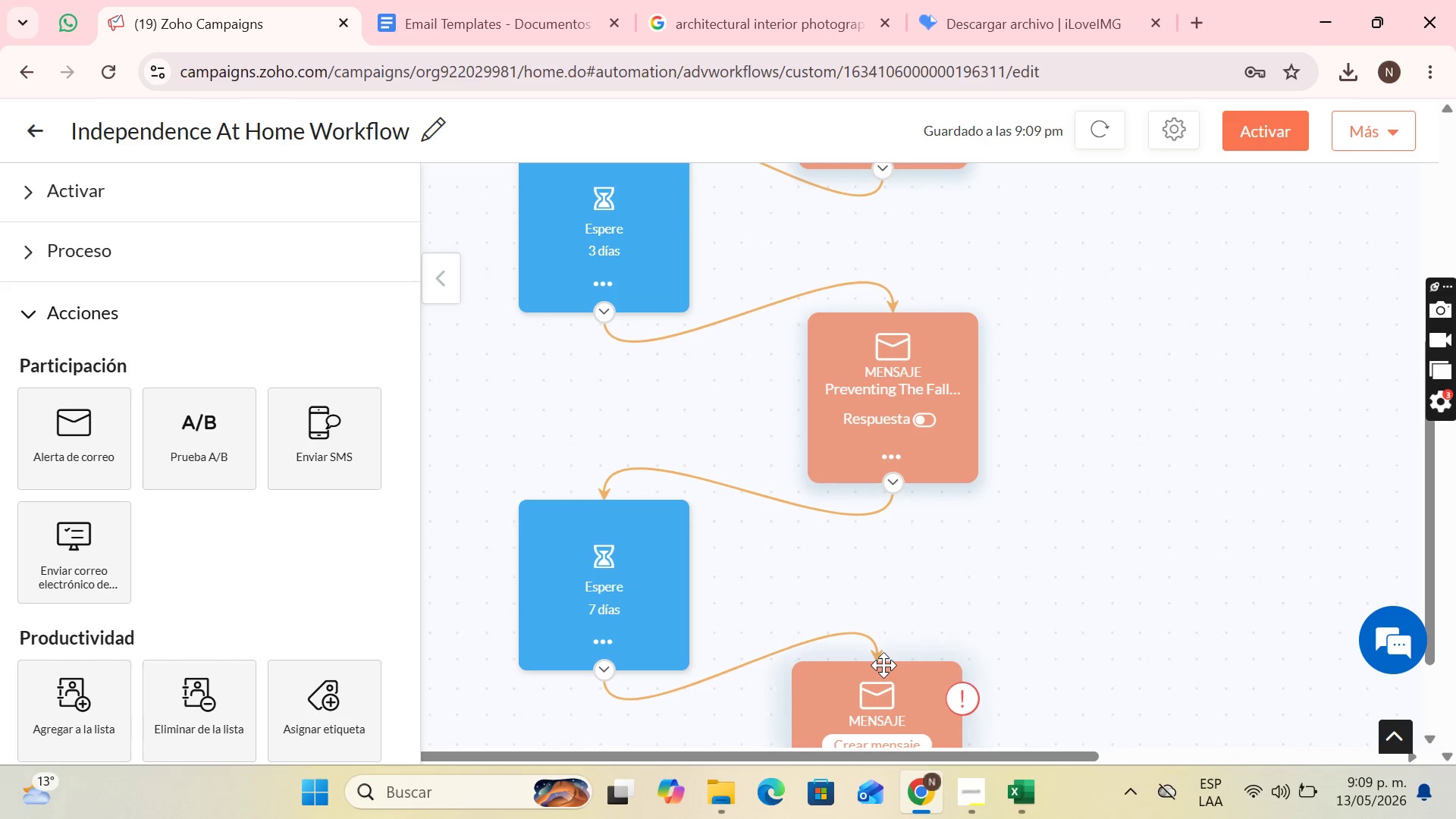 
left_click_drag(start_coordinate=[883, 665], to_coordinate=[864, 703])
 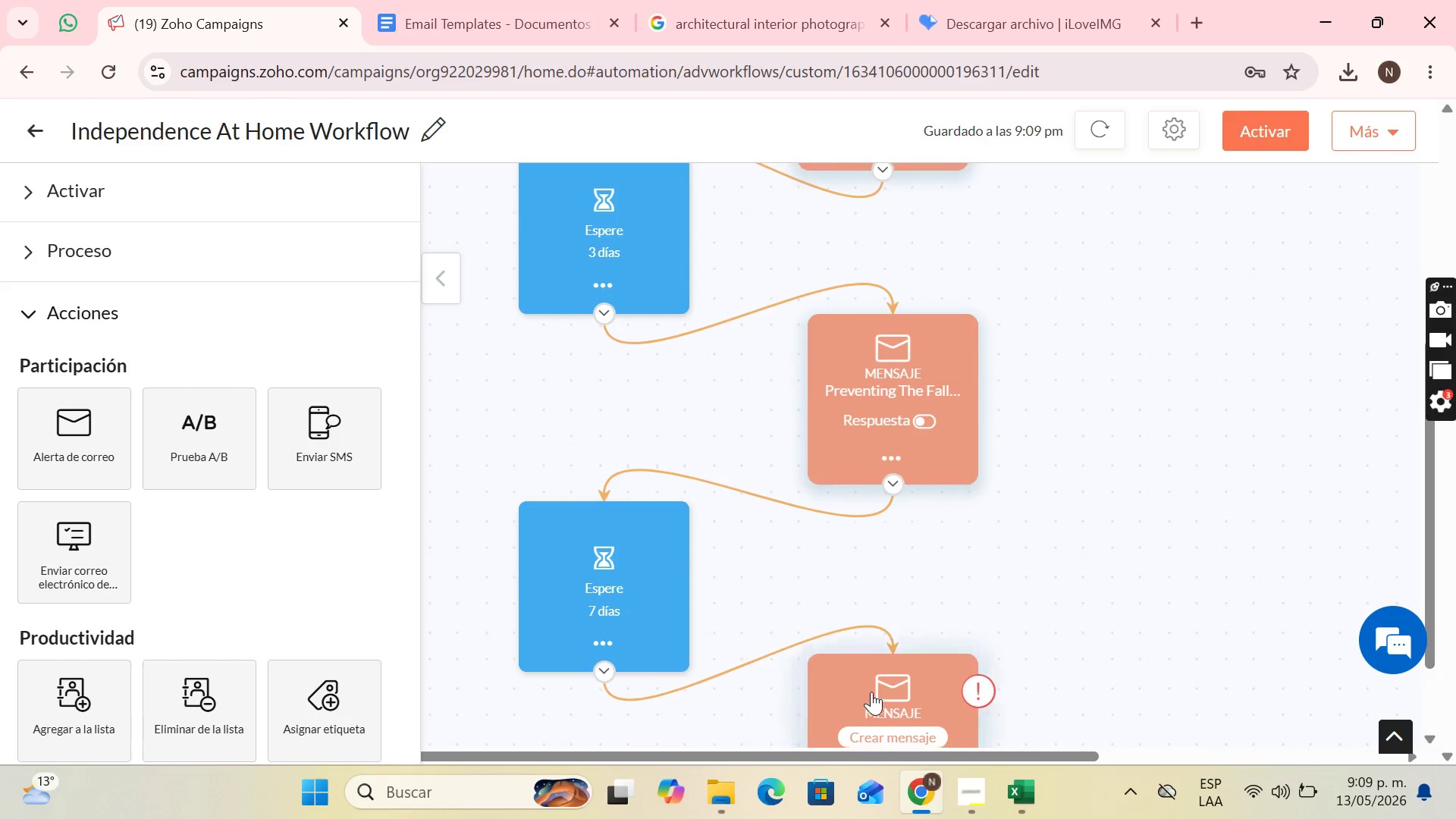 
scroll: coordinate [874, 682], scroll_direction: down, amount: 6.0
 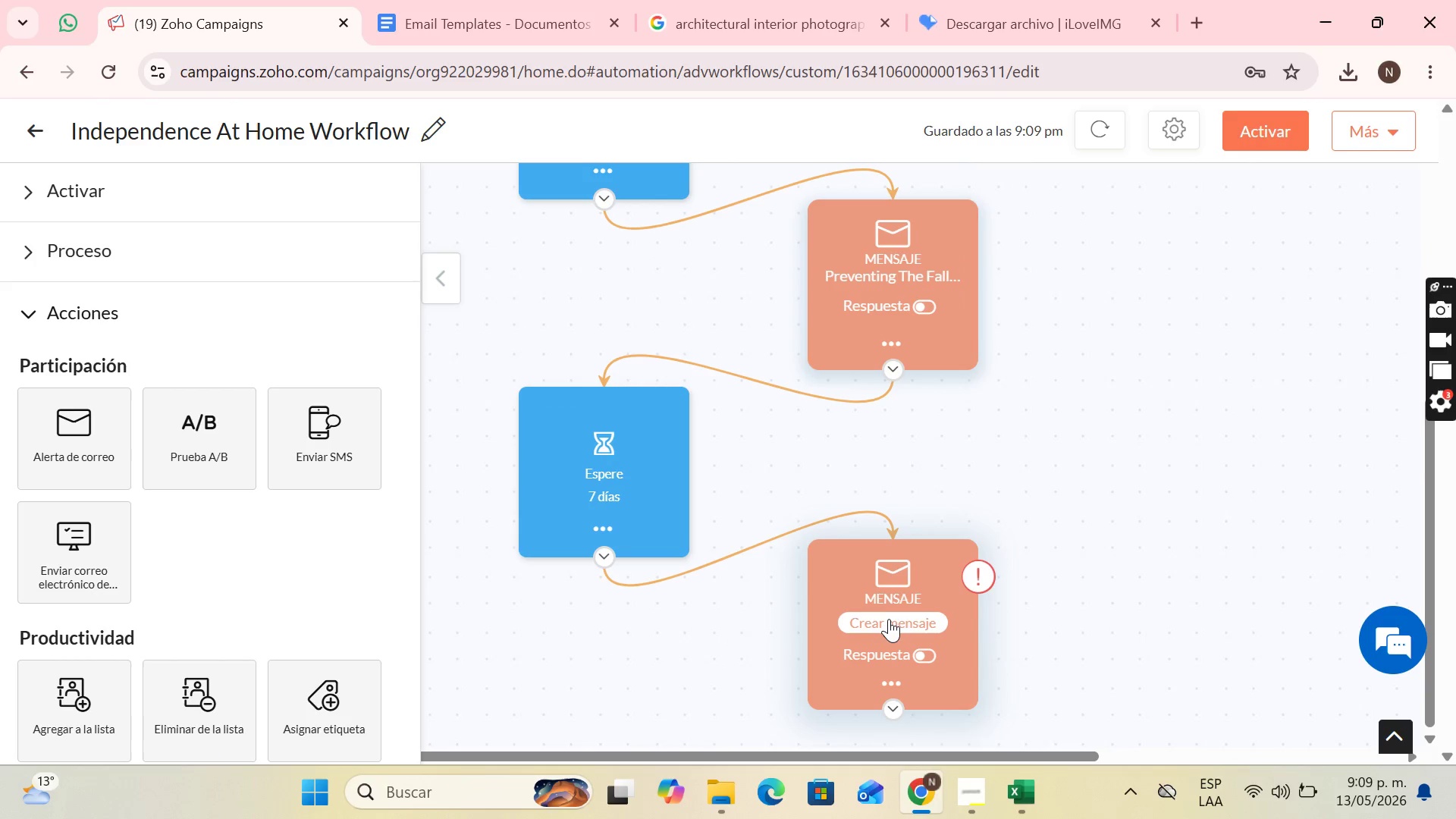 
left_click([889, 620])
 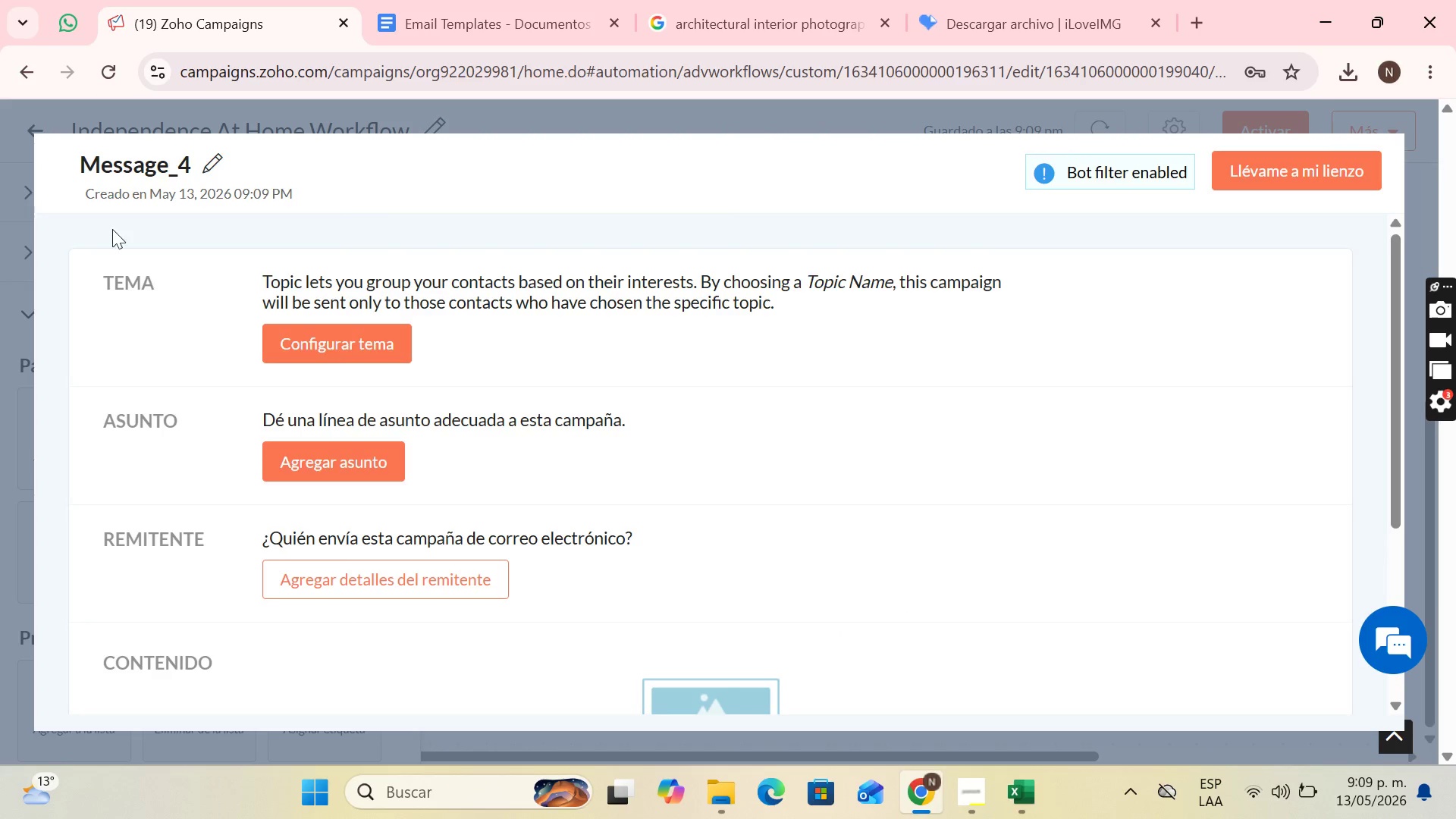 
left_click([208, 164])
 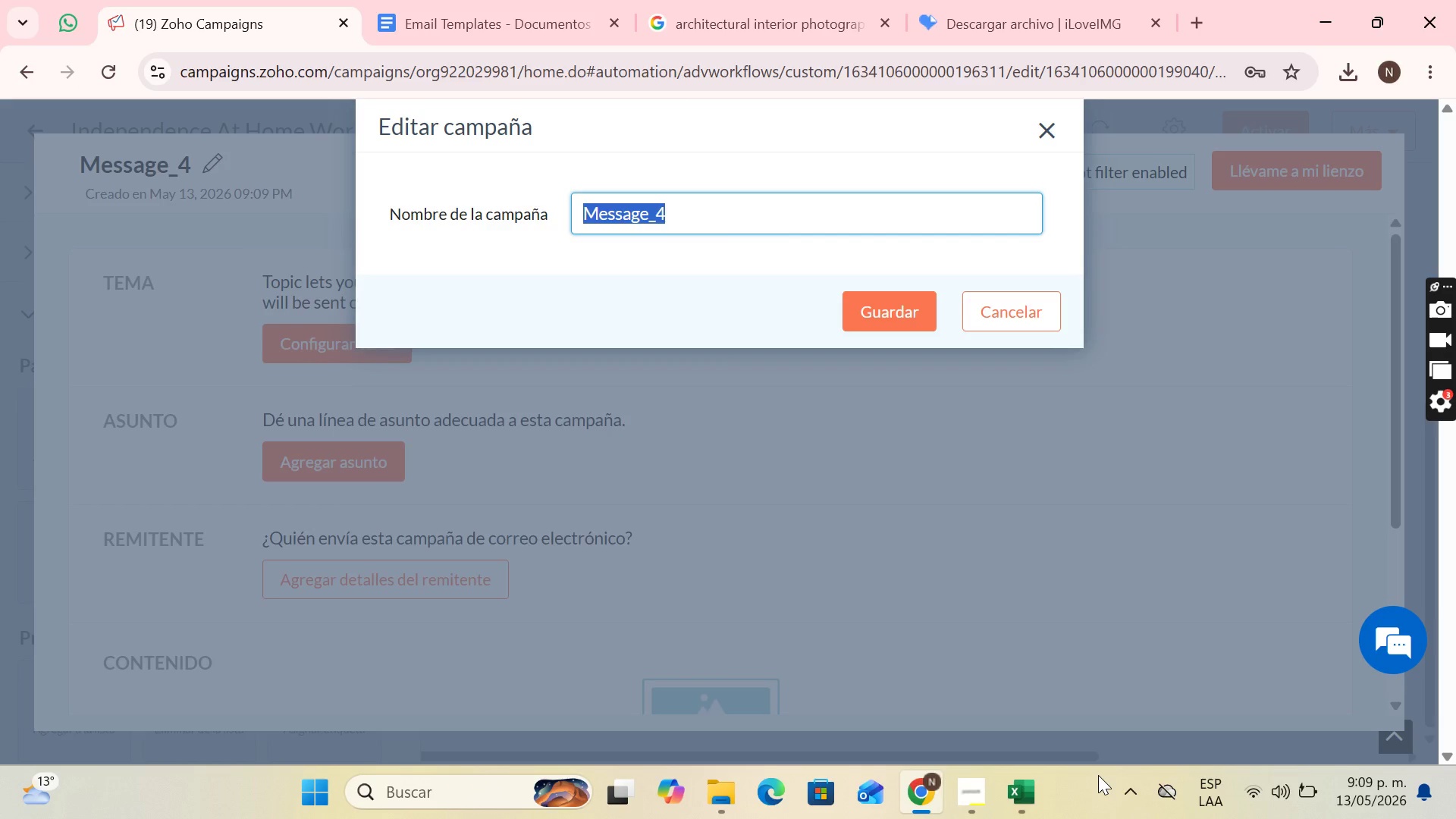 
key(Backspace)
 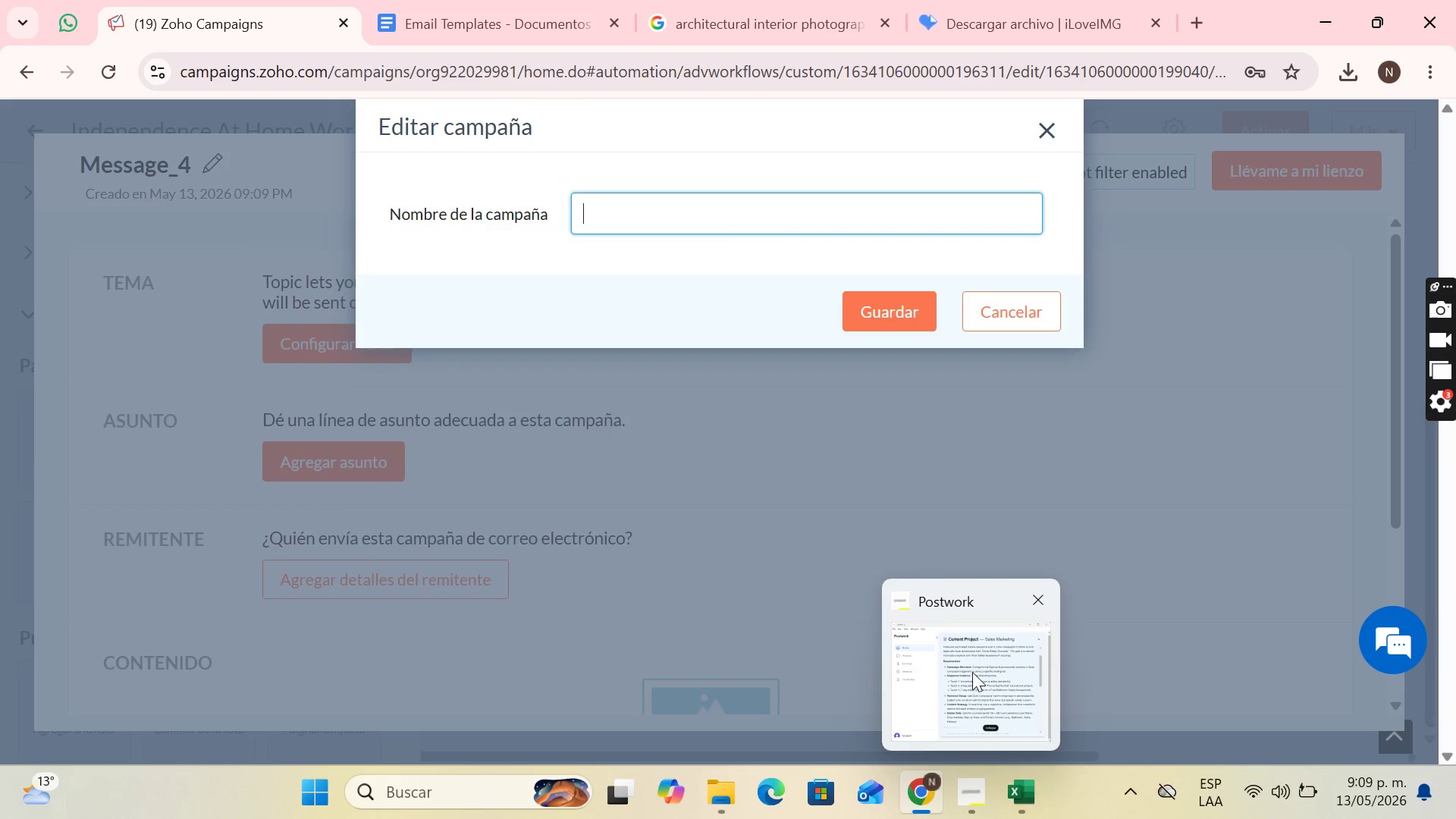 
left_click([972, 672])
 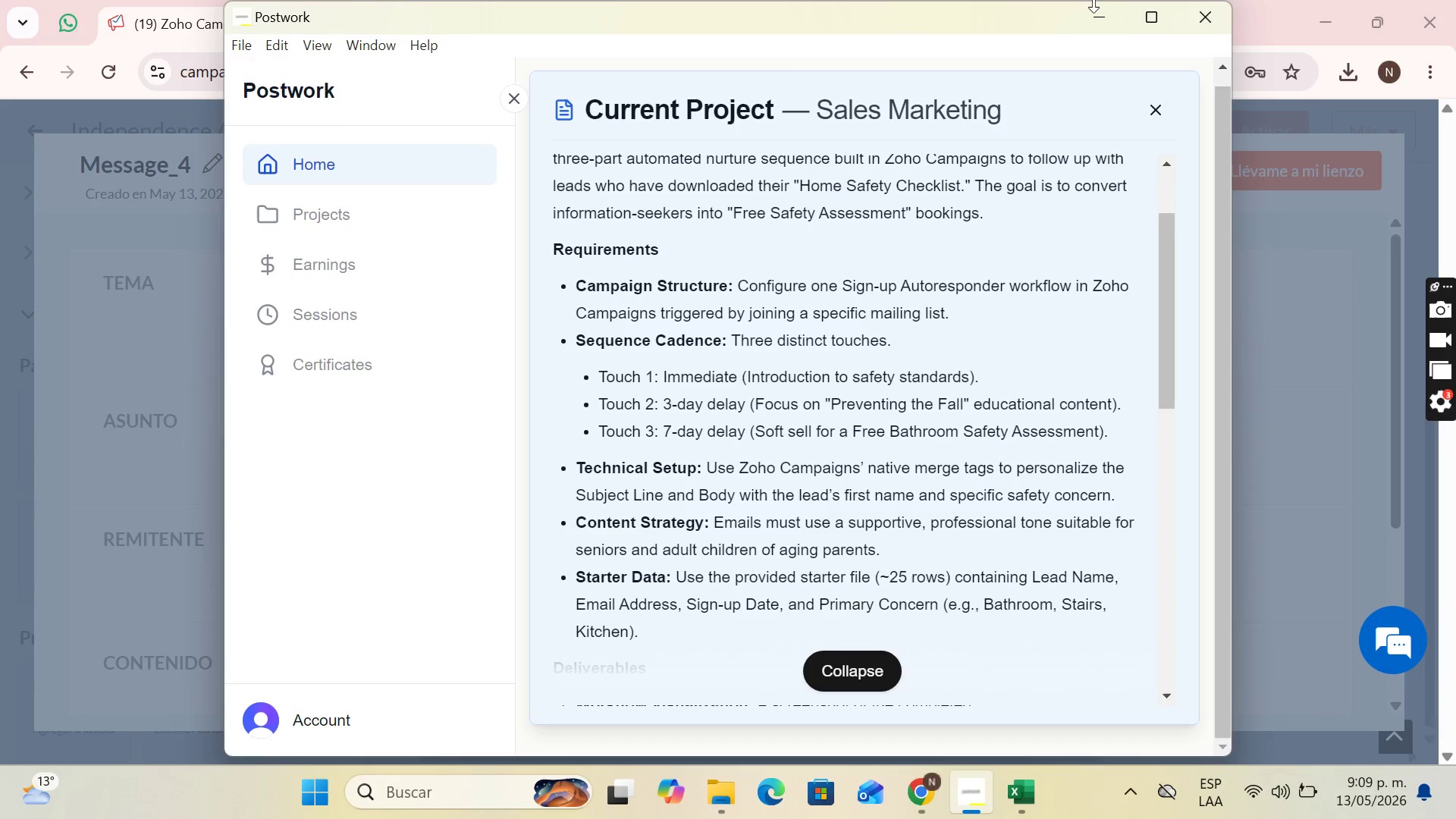 
wait(7.42)
 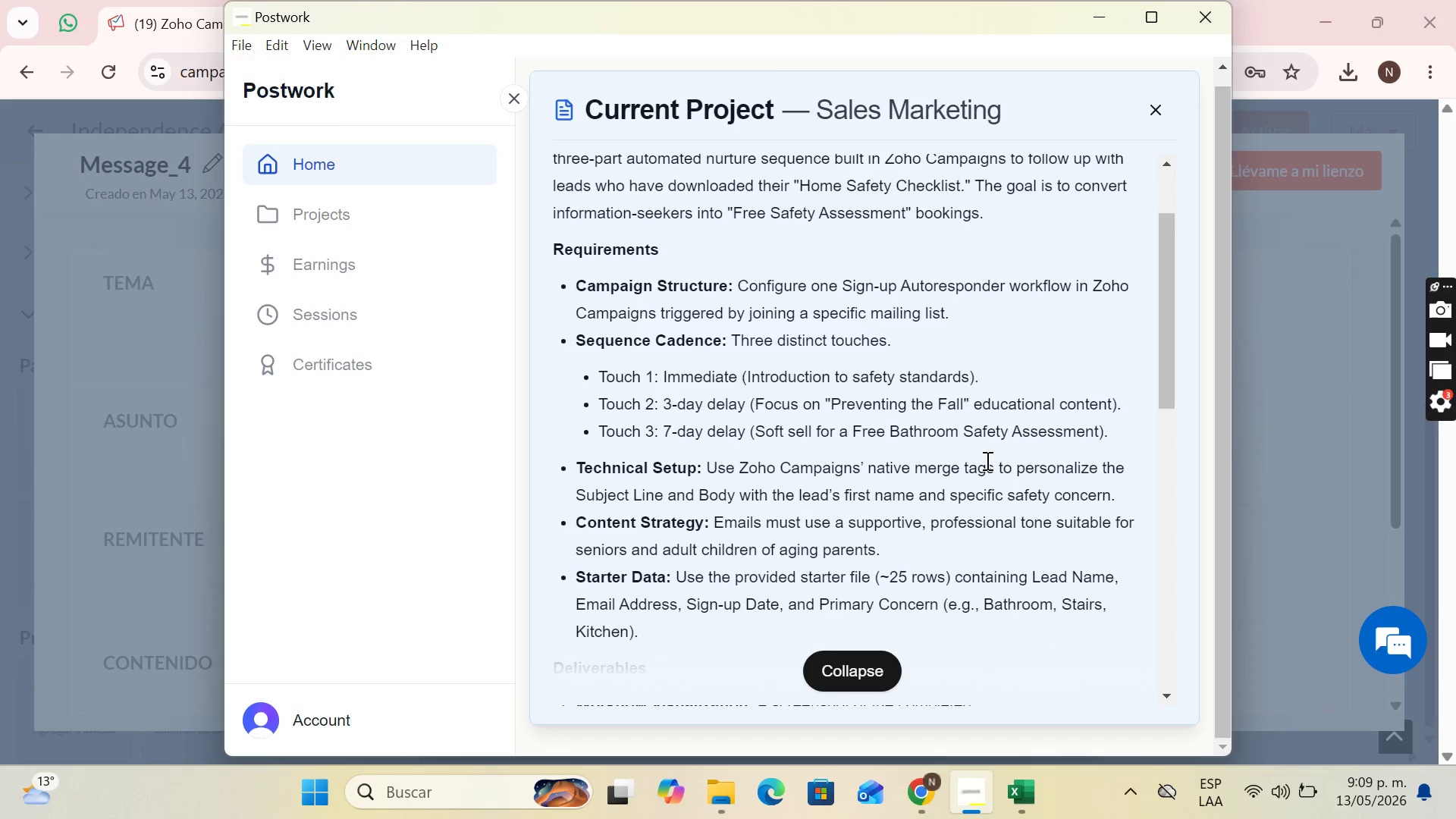 
type(Bathroom Safety )
 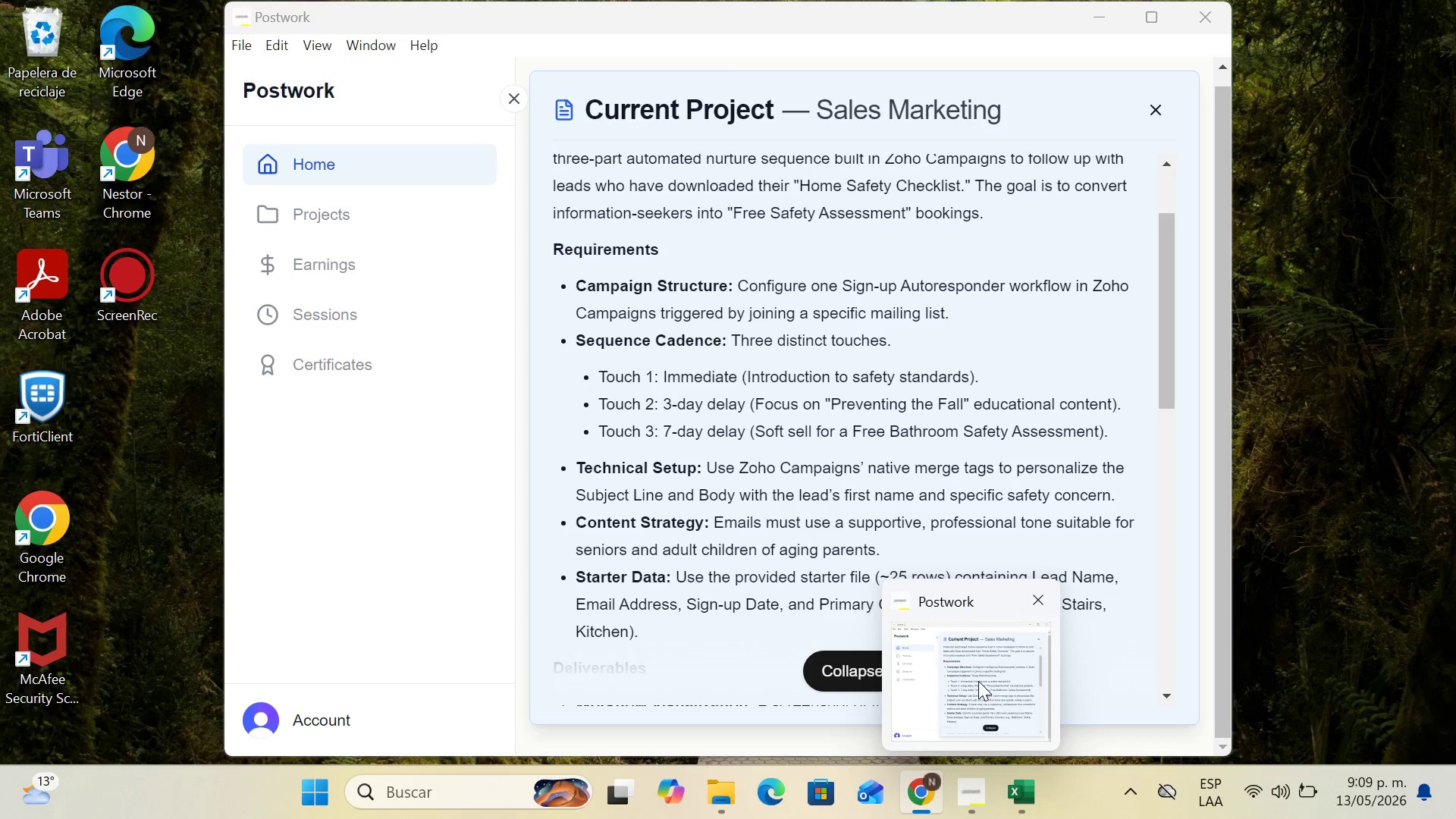 
type(Assessment)
 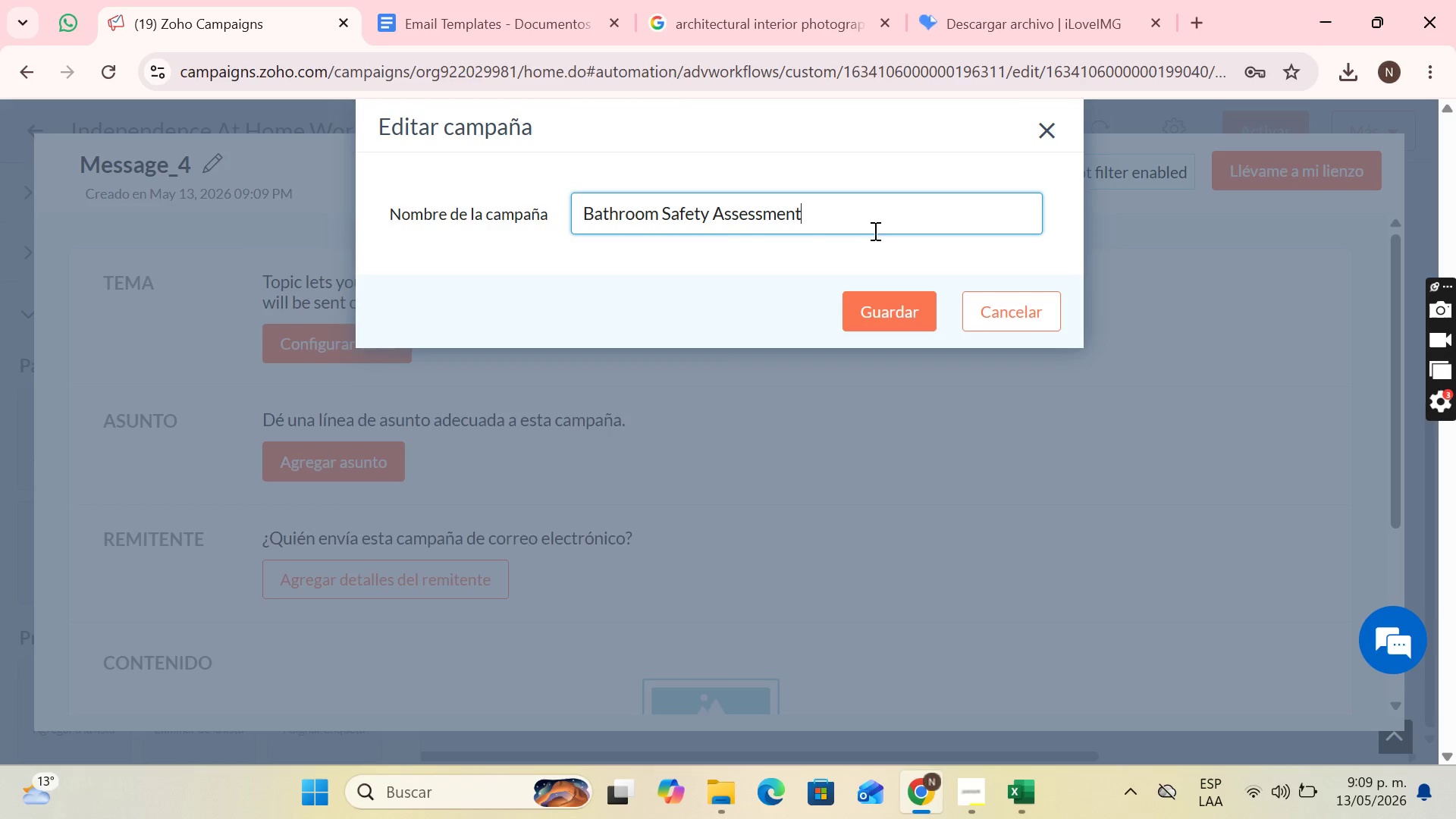 
type( Touch 3)
 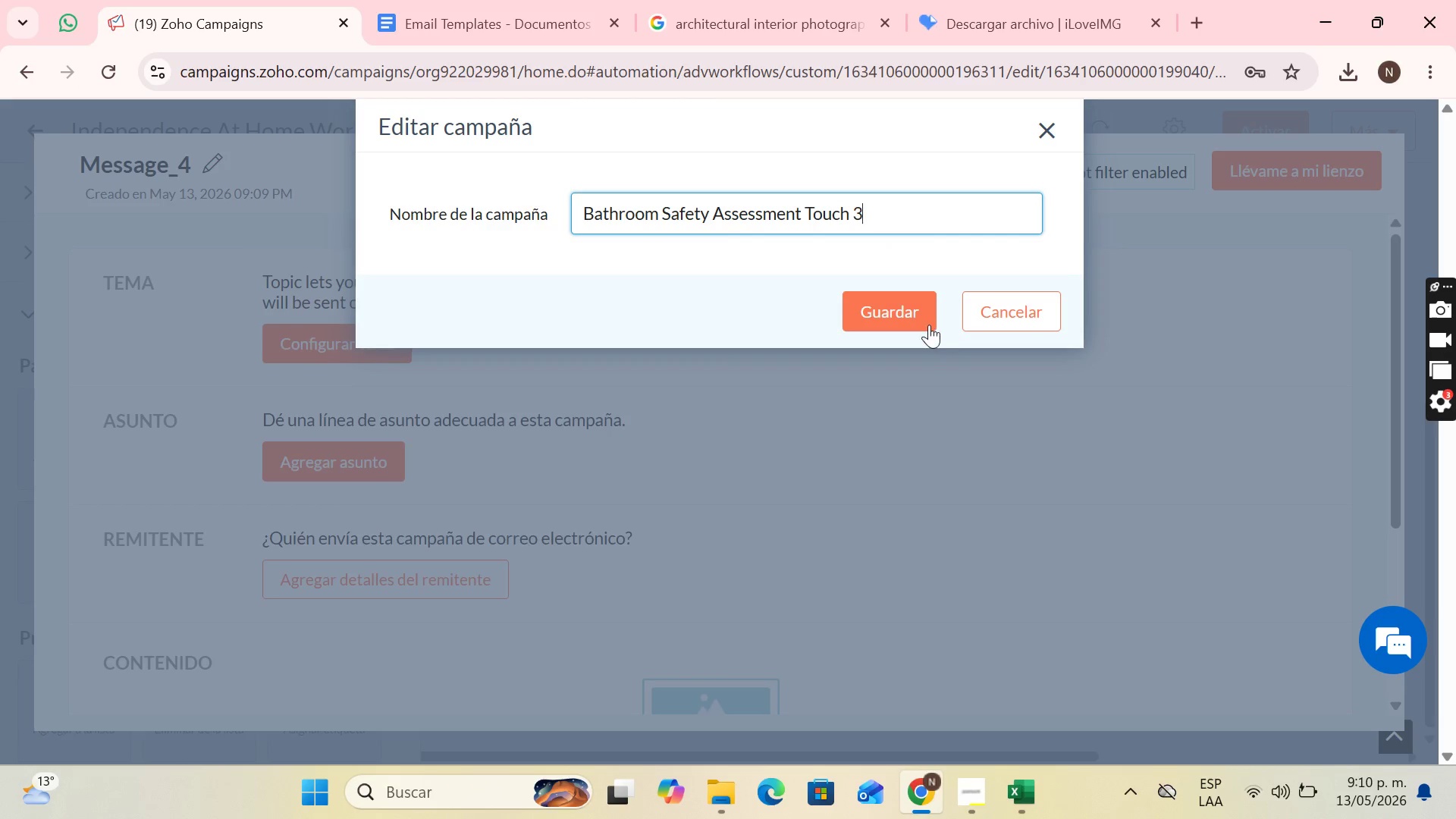 
left_click([927, 318])
 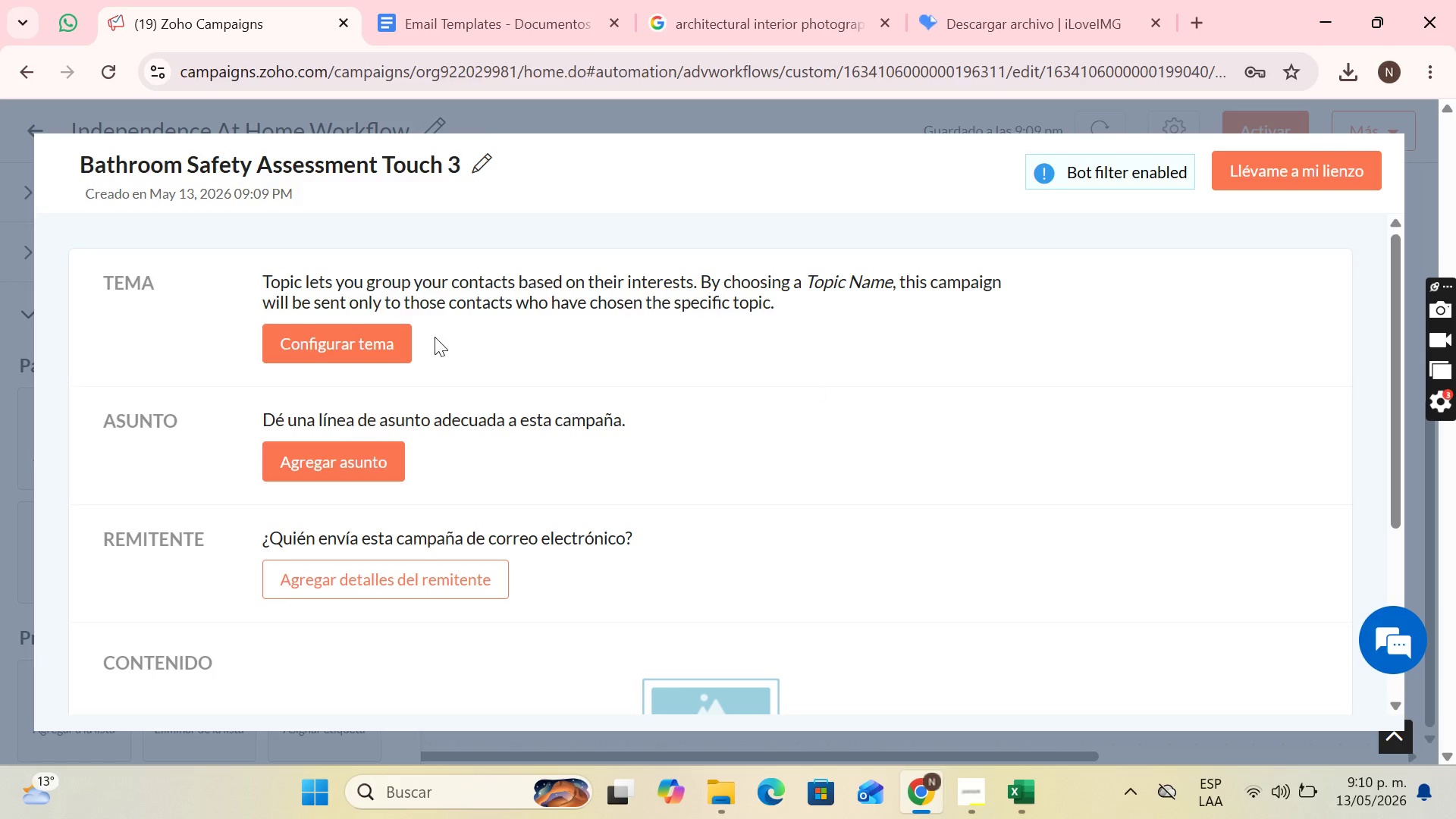 
left_click([380, 350])
 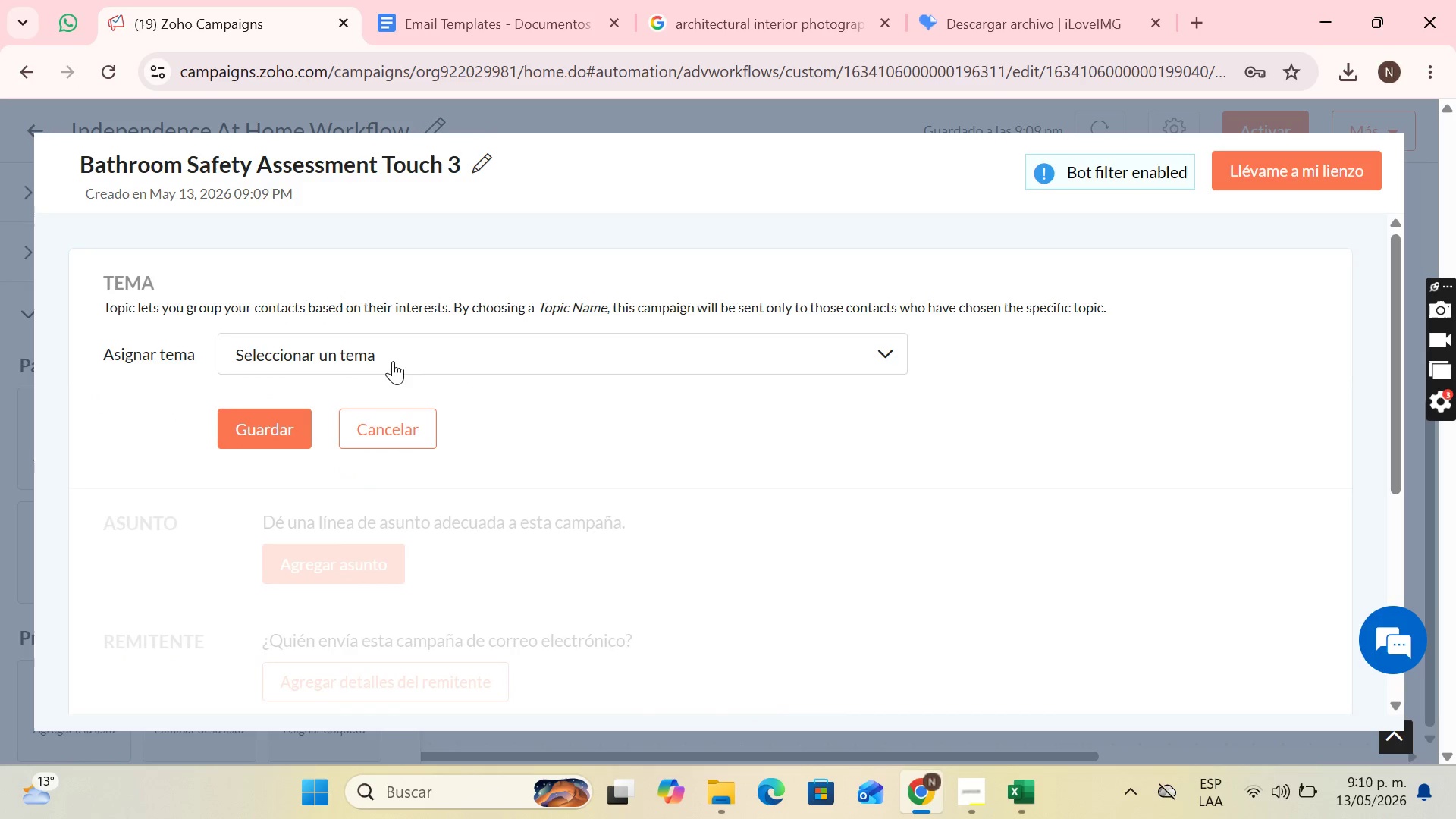 
left_click([391, 337])
 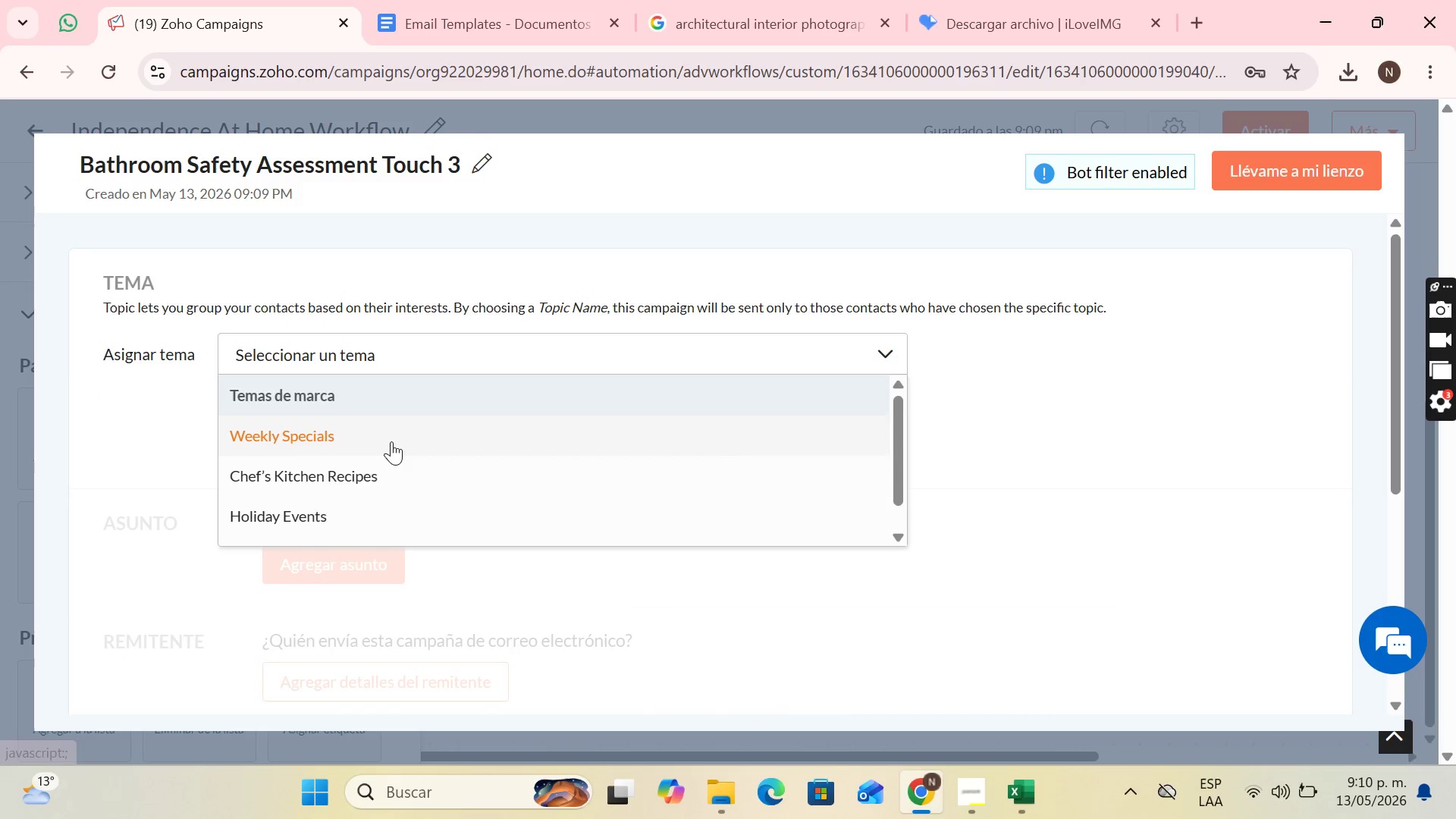 
scroll: coordinate [424, 316], scroll_direction: down, amount: 7.0
 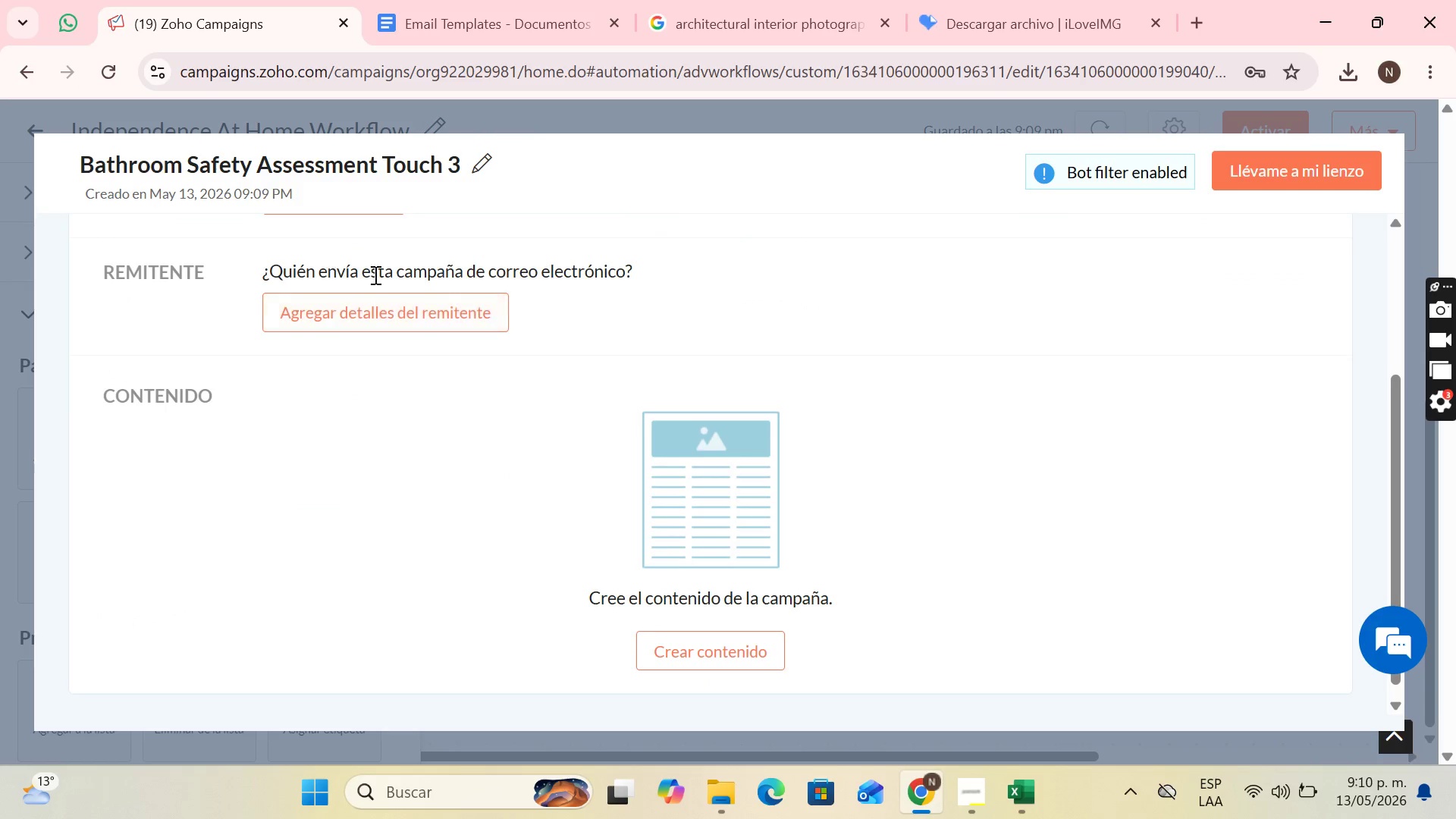 
scroll: coordinate [407, 301], scroll_direction: up, amount: 2.0
 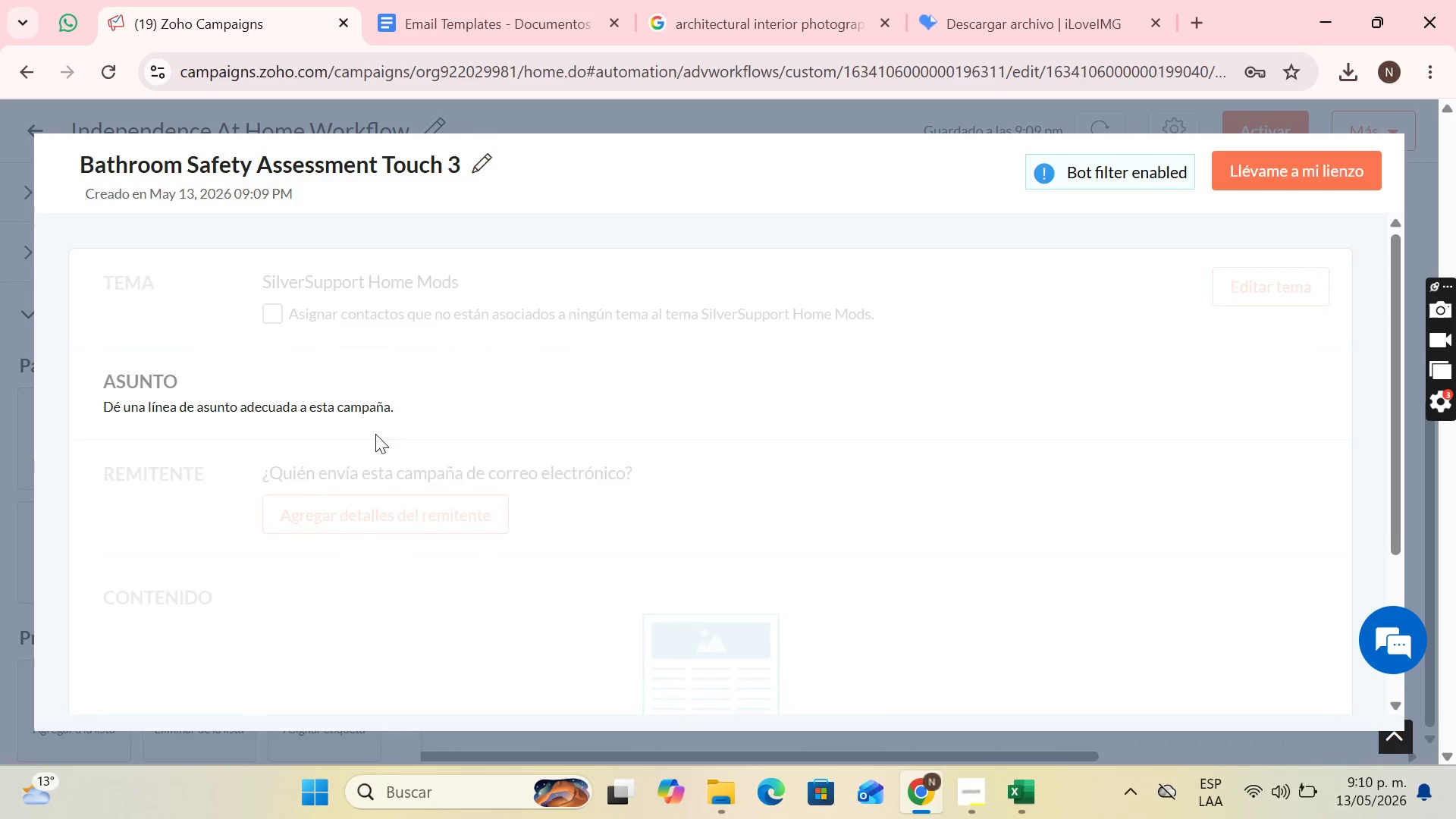 
left_click([410, 449])
 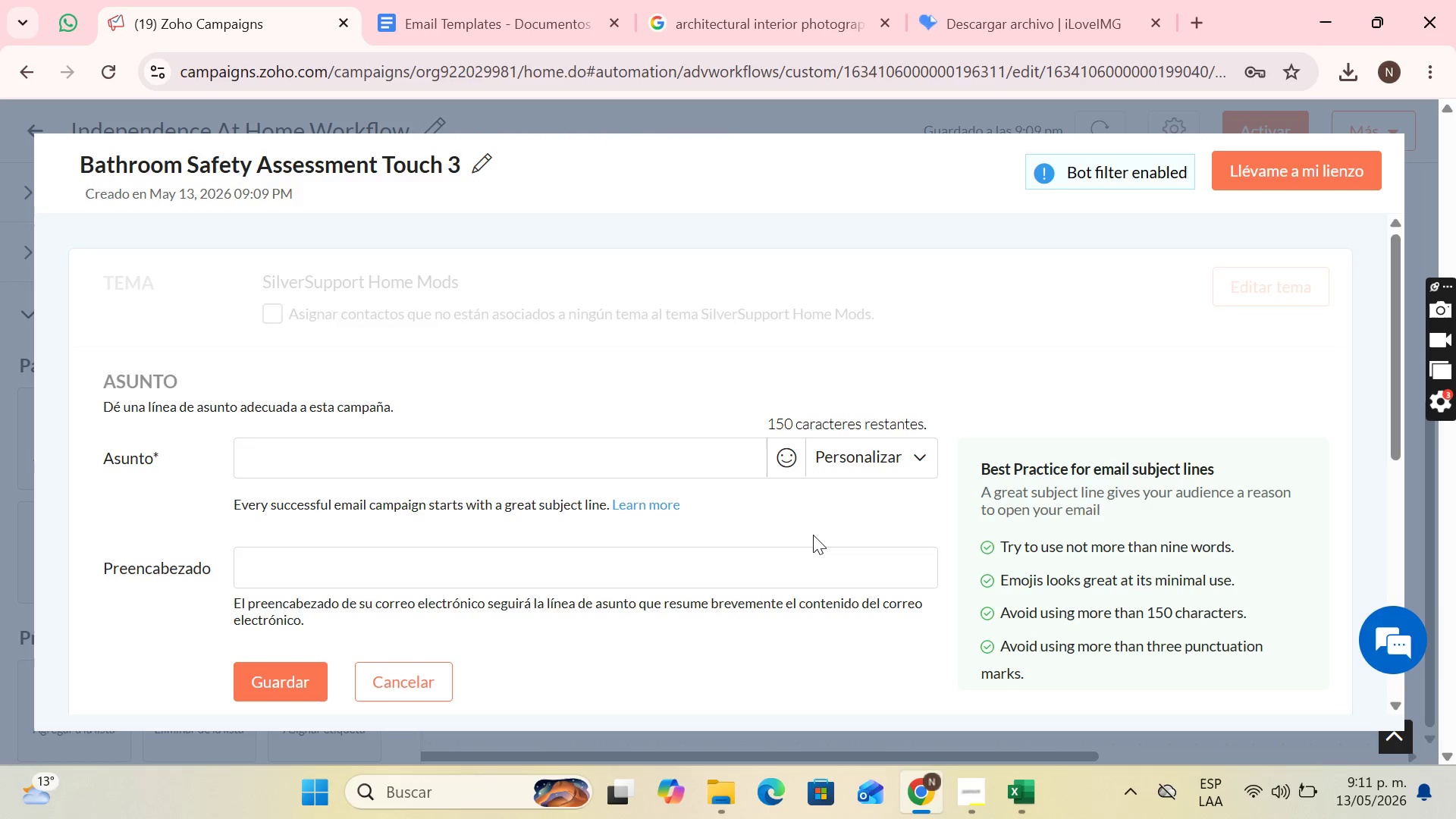 
wait(90.78)
 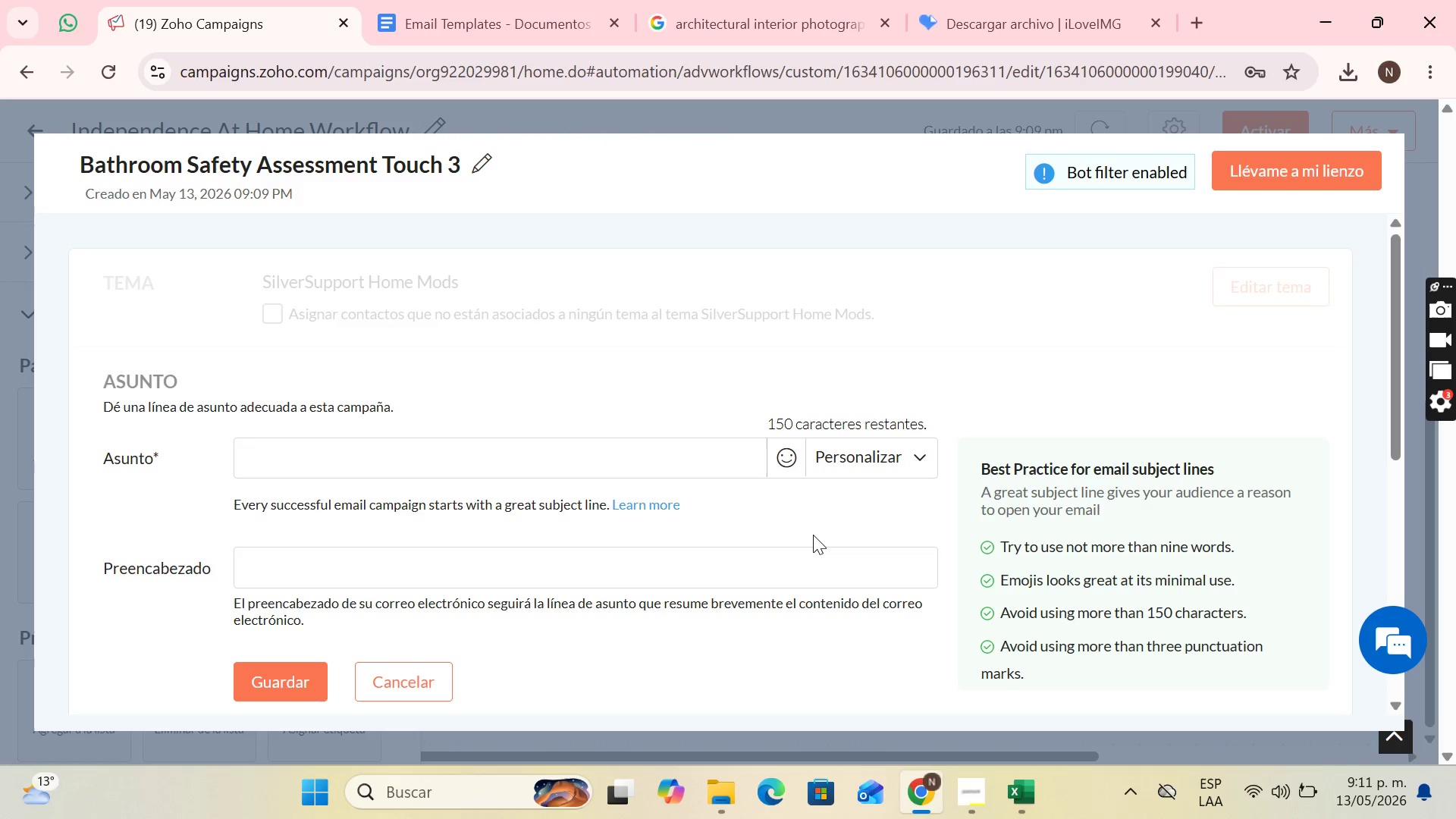 
left_click([893, 449])
 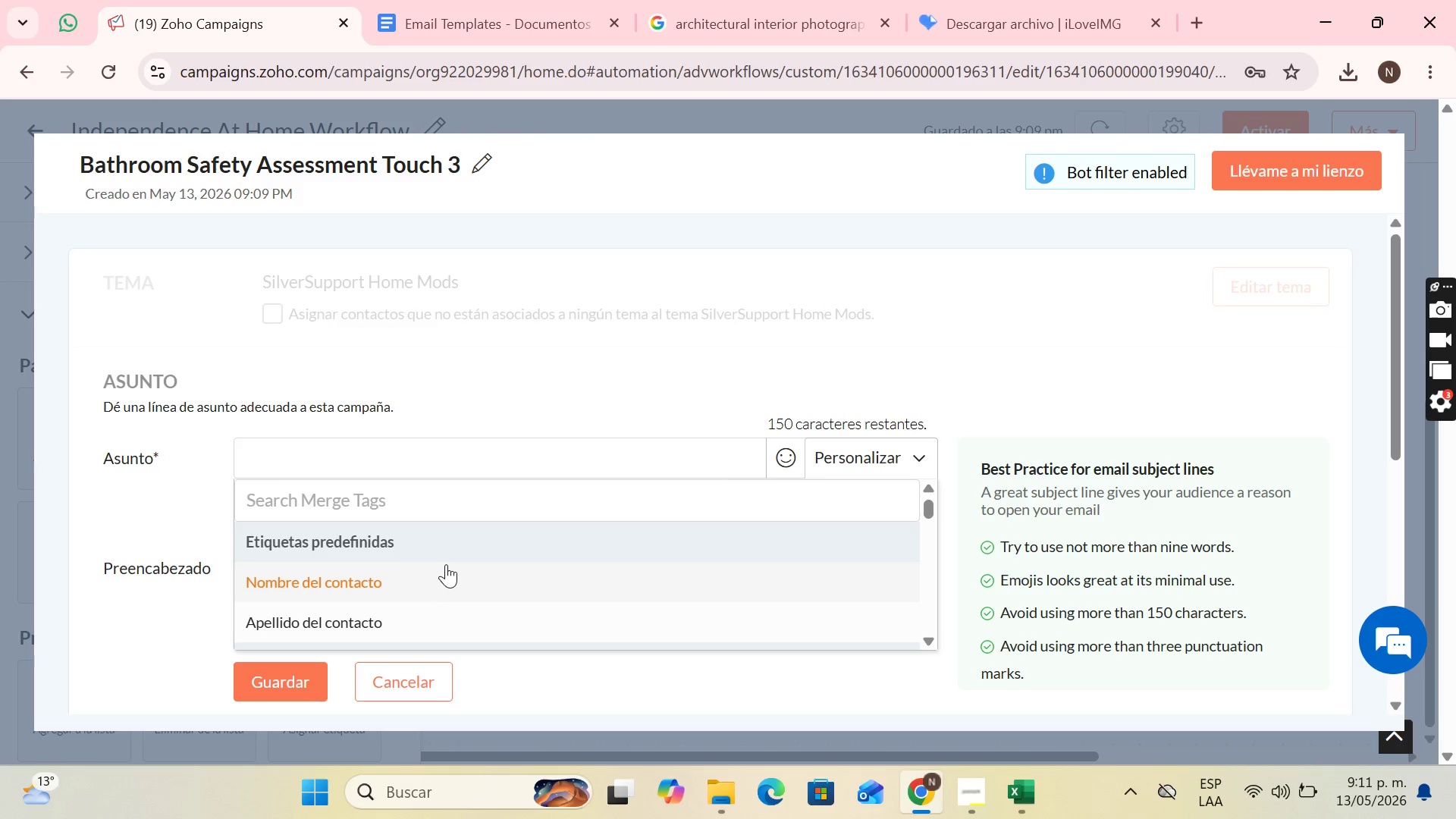 
left_click([438, 570])
 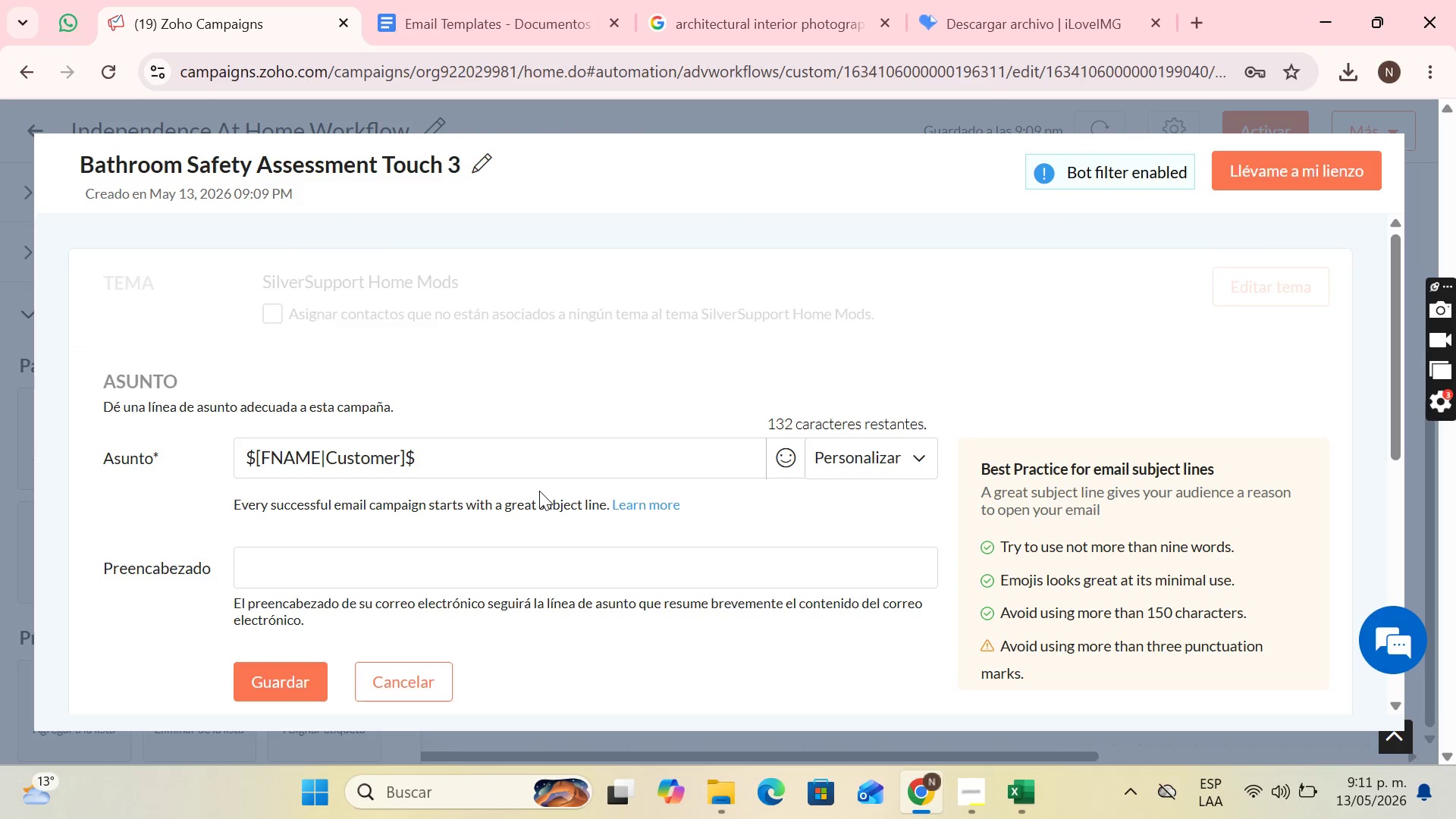 
type(, let;s take t)
 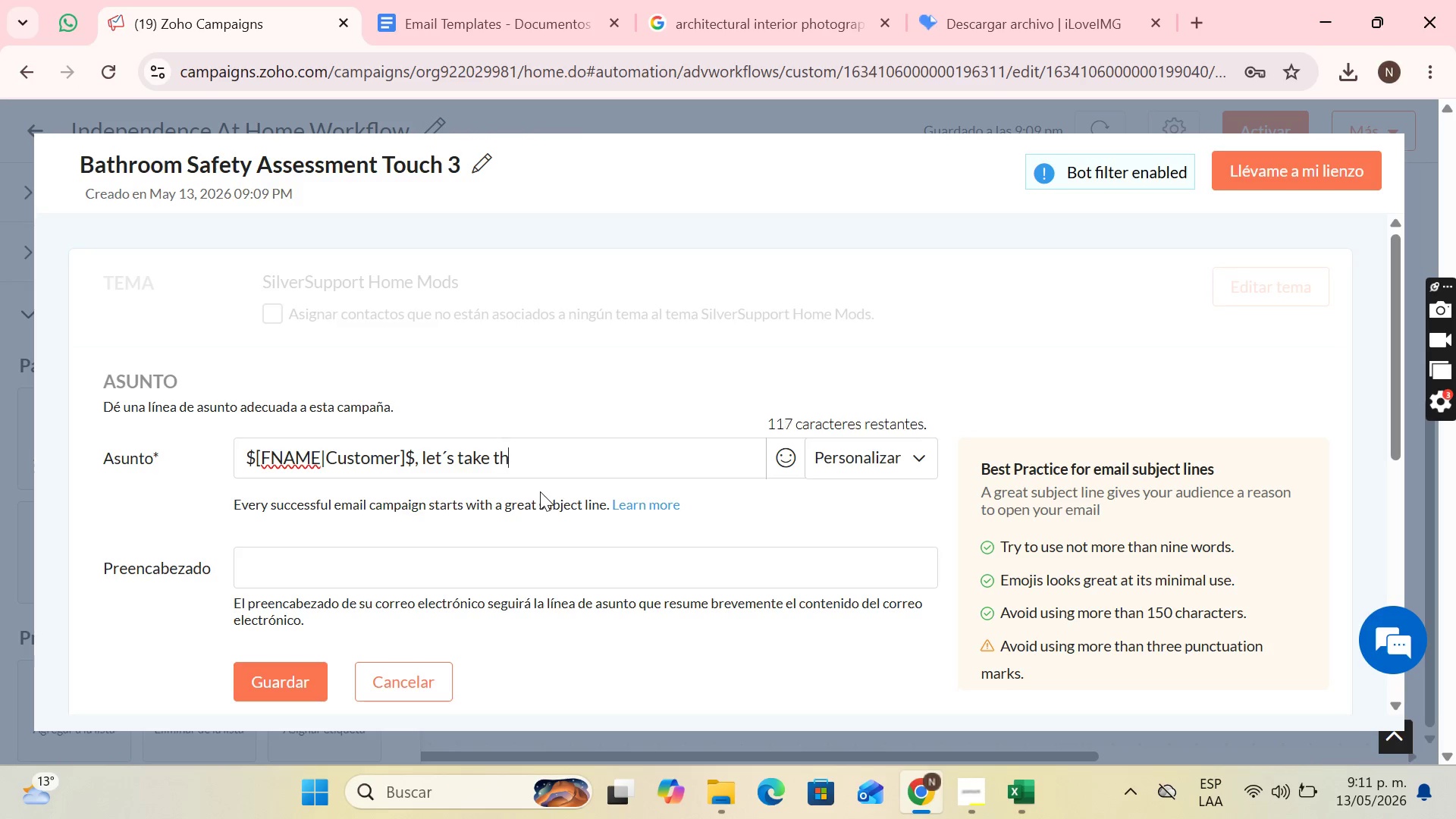 
type(he first step towards your total peace of mn)
key(Backspace)
key(Backspace)
key(Backspace)
type( mind)
 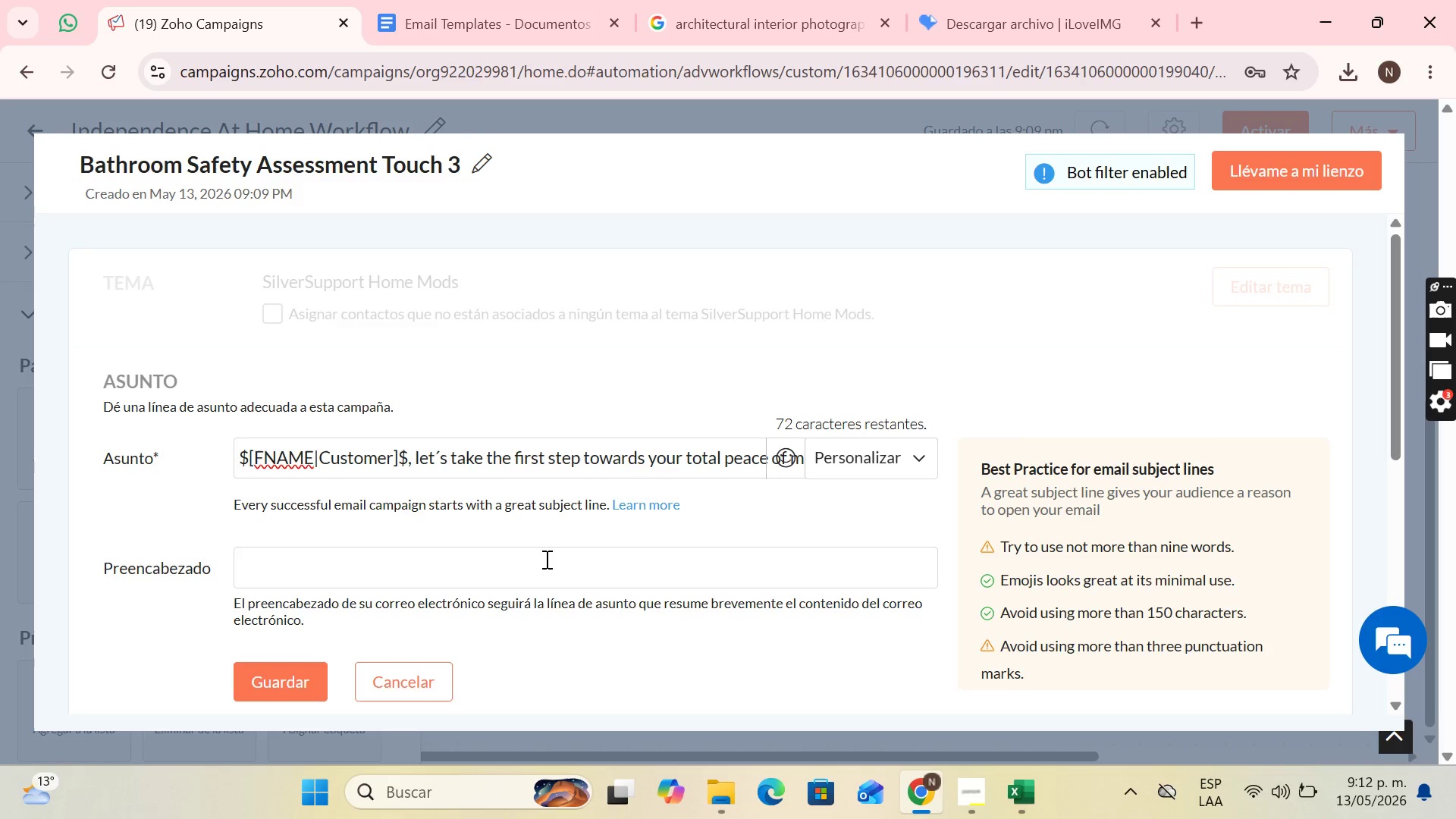 
left_click([534, 576])
 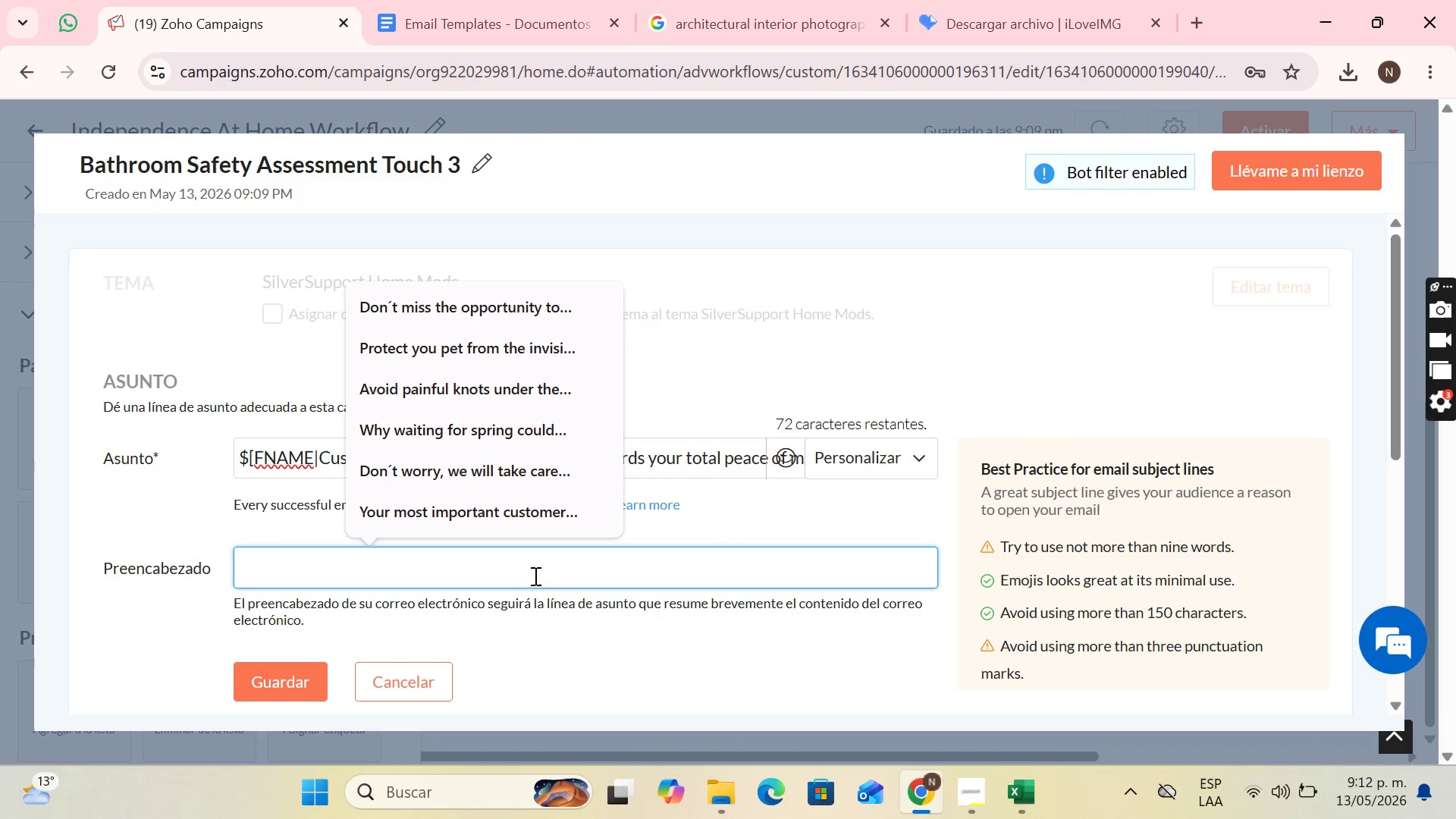 
type(Schedule you )
key(Backspace)
type(r FREE SECURITY ASSESSMENT y)
key(Backspace)
type(today and ensure your indepene)
key(Backspace)
type(e)
key(Backspace)
type(dence.)
 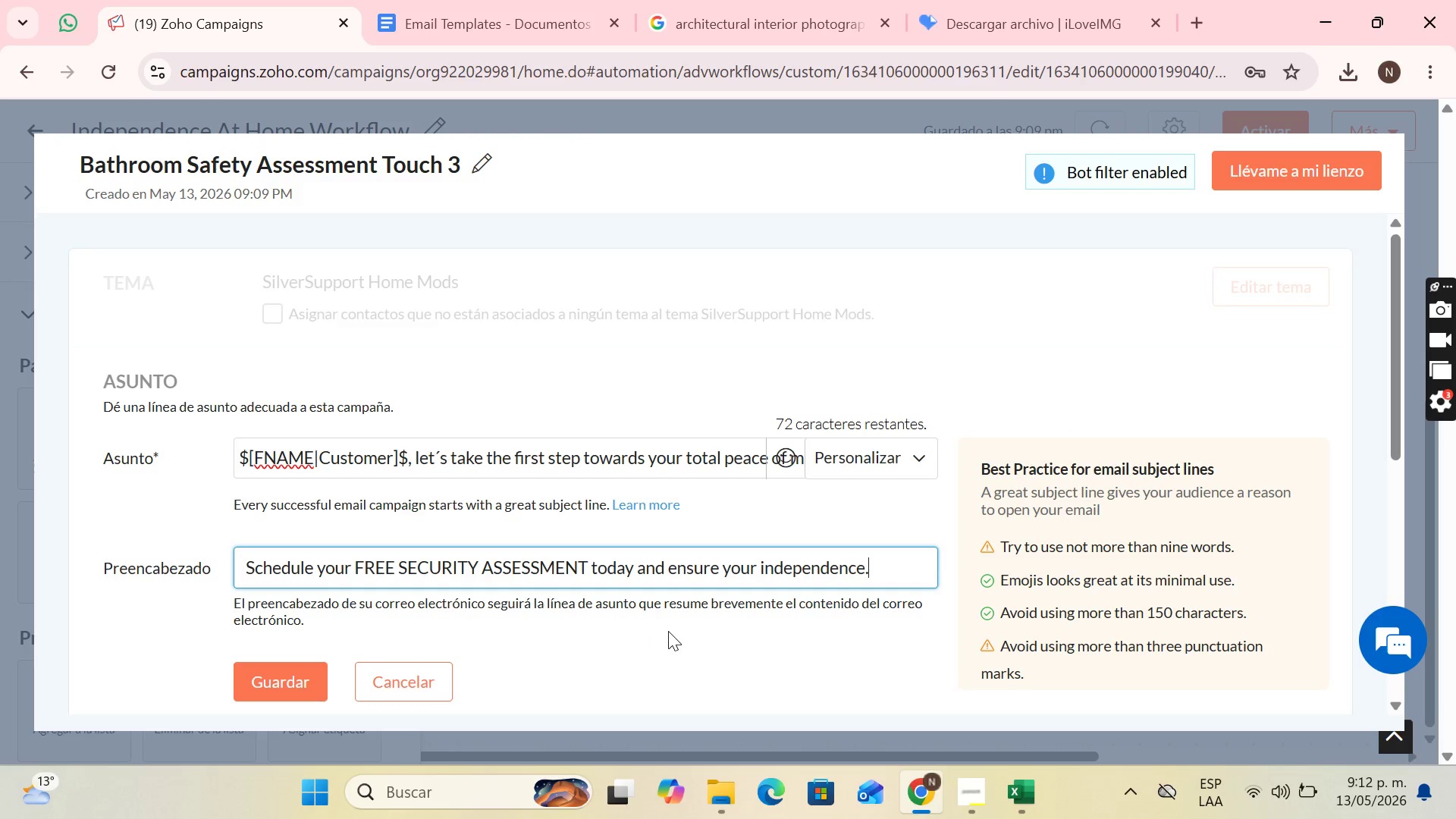 
scroll: coordinate [677, 633], scroll_direction: down, amount: 2.0
 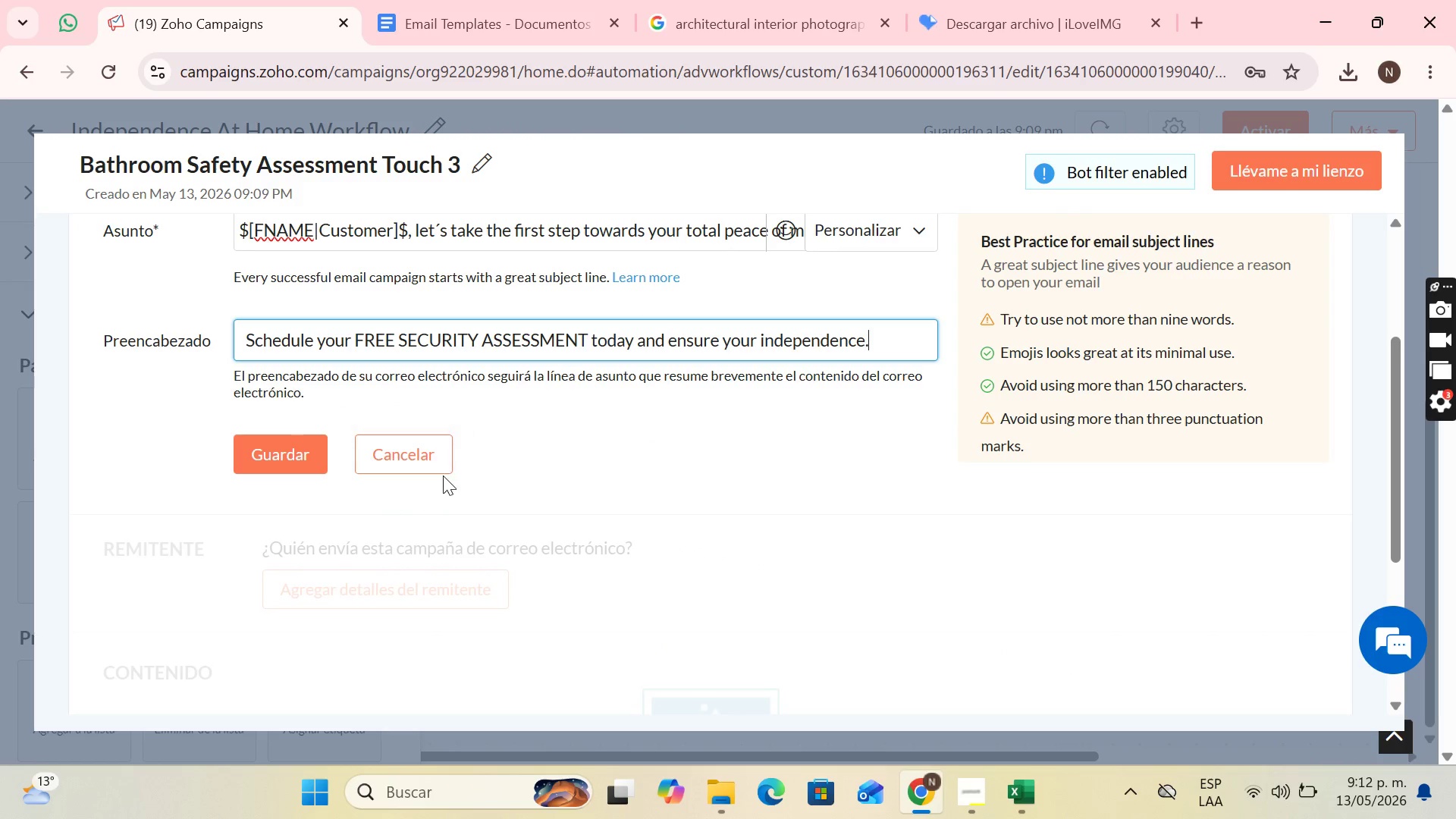 
key(Backspace)
 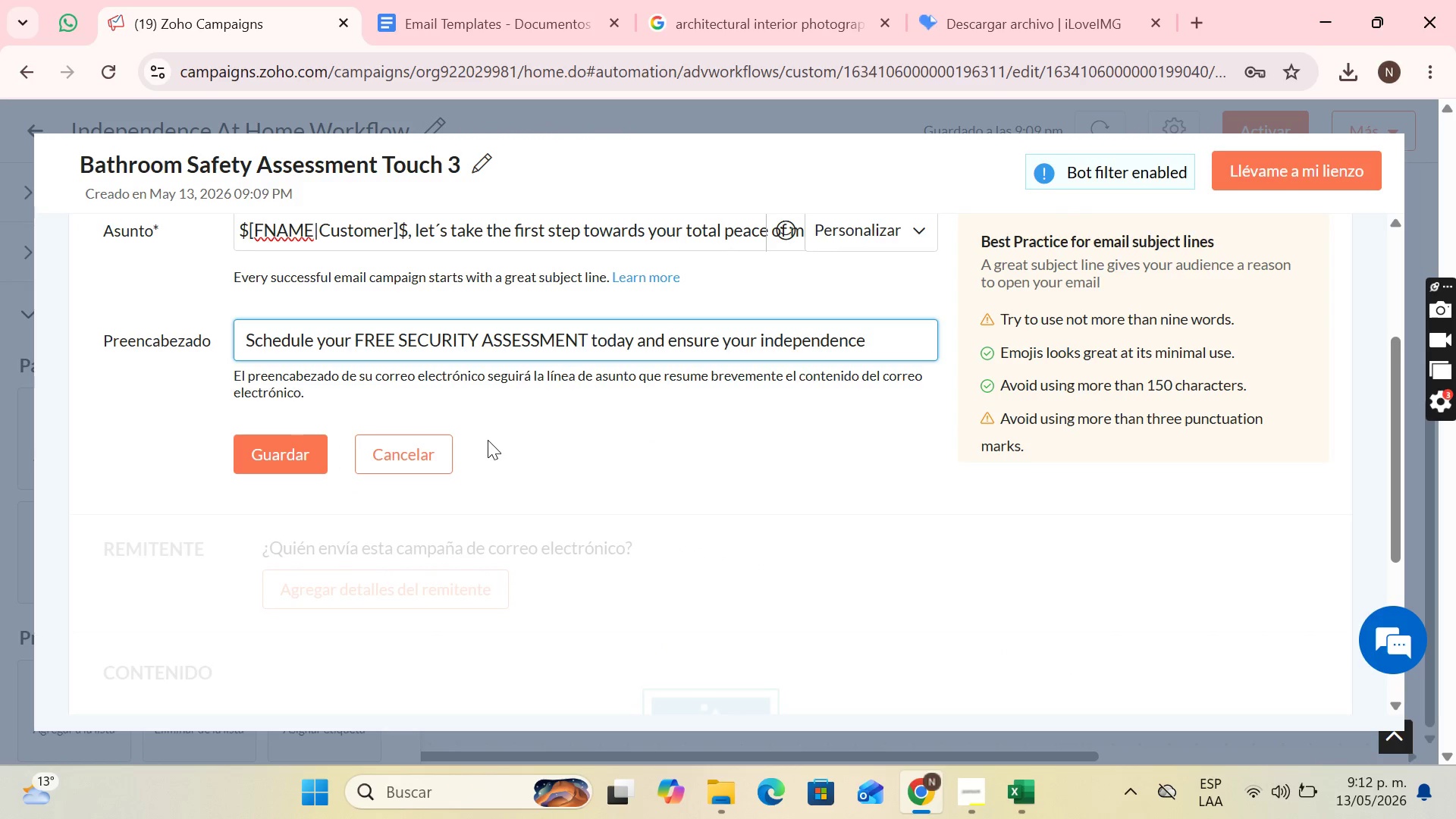 
scroll: coordinate [420, 449], scroll_direction: down, amount: 1.0
 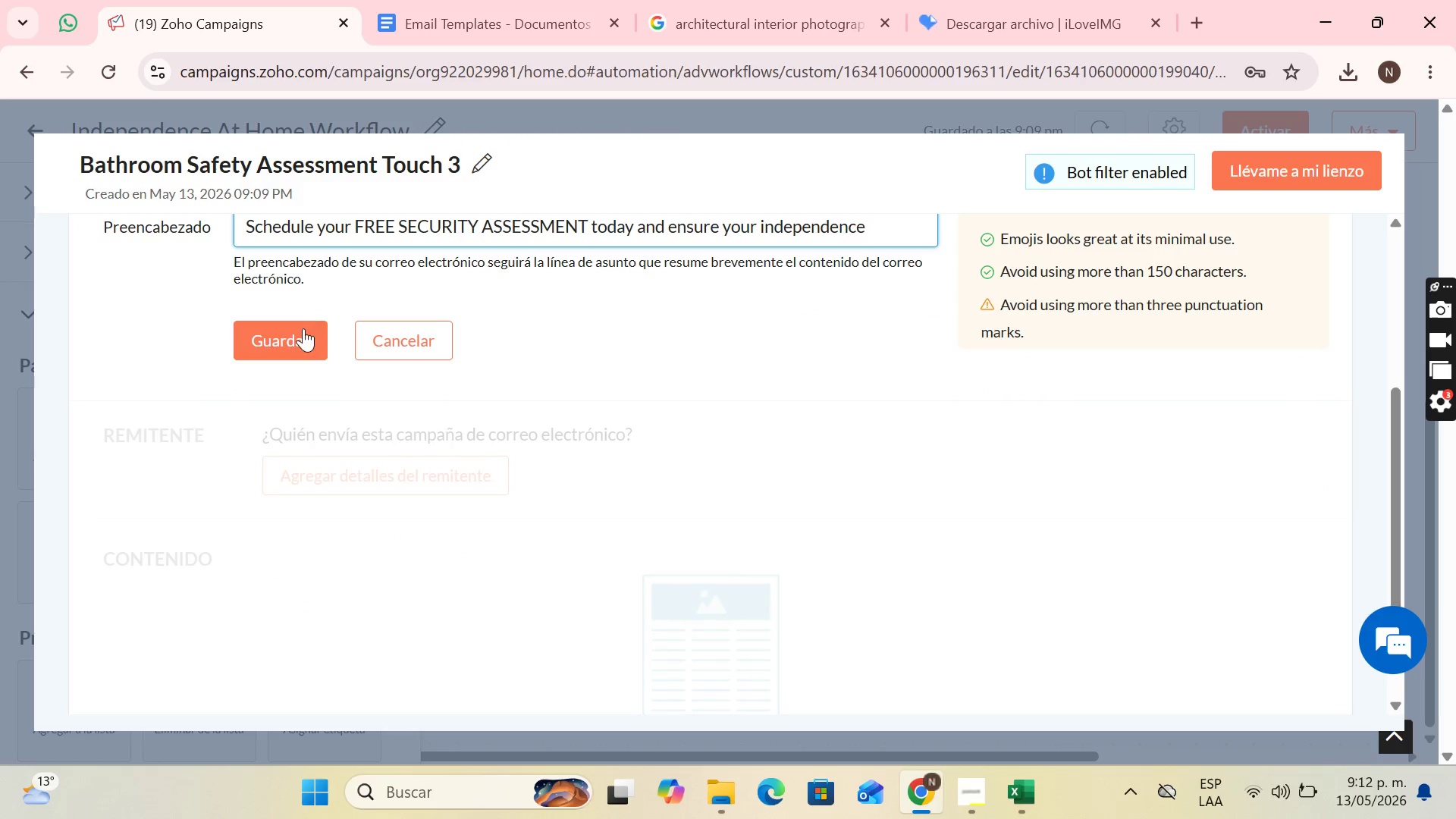 
left_click([303, 328])
 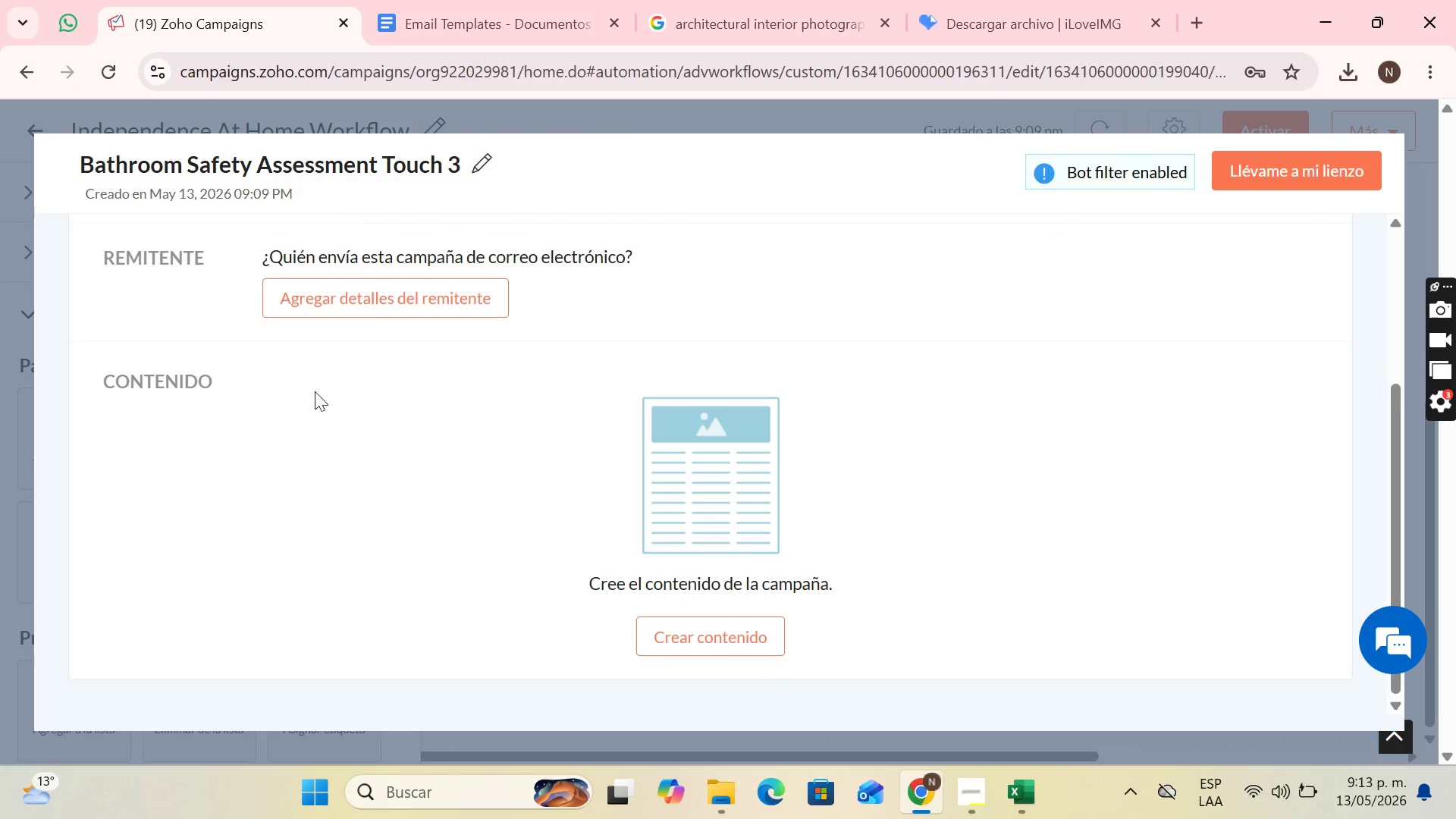 
left_click([409, 285])
 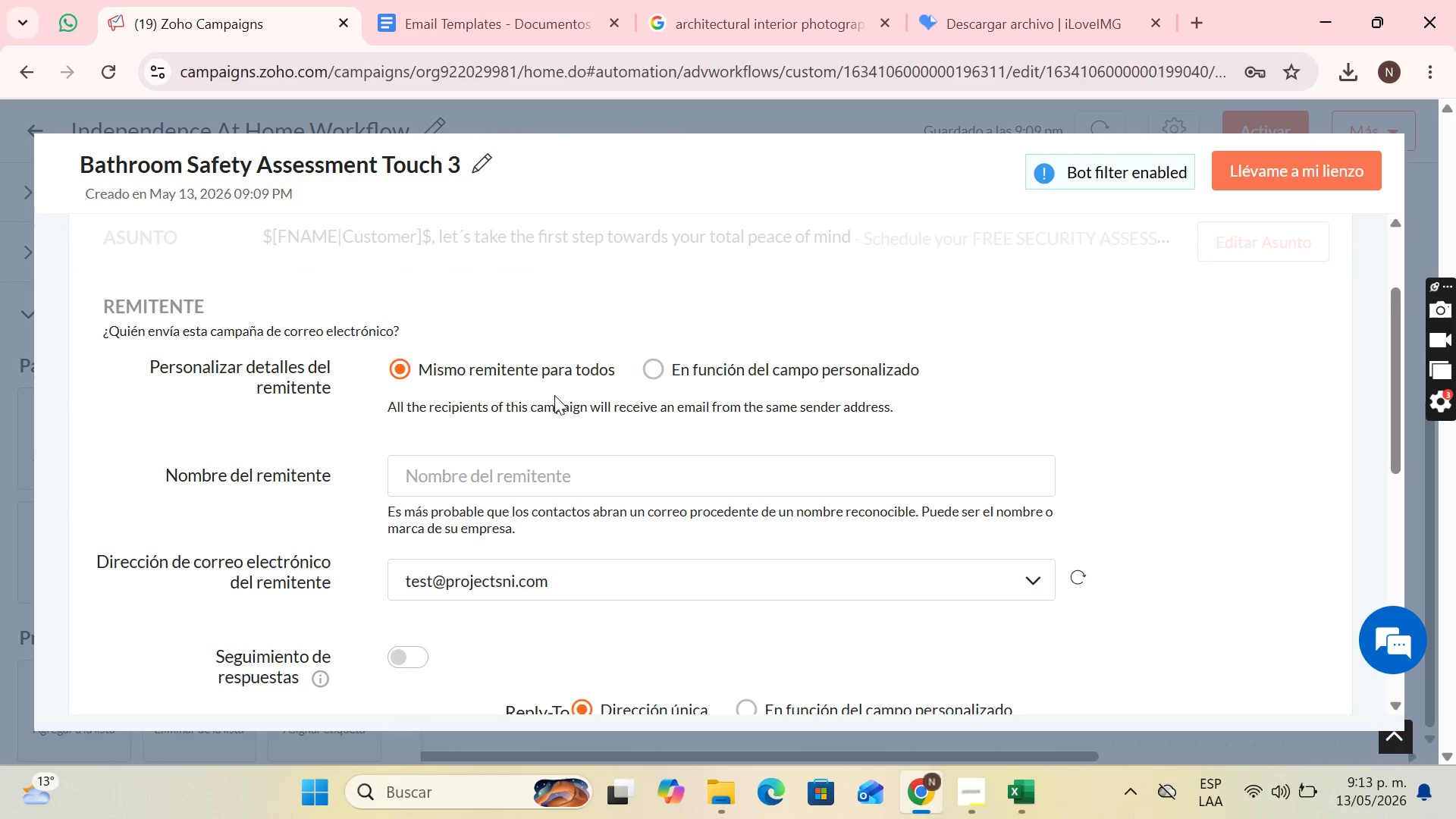 
mouse_move([549, 468])
 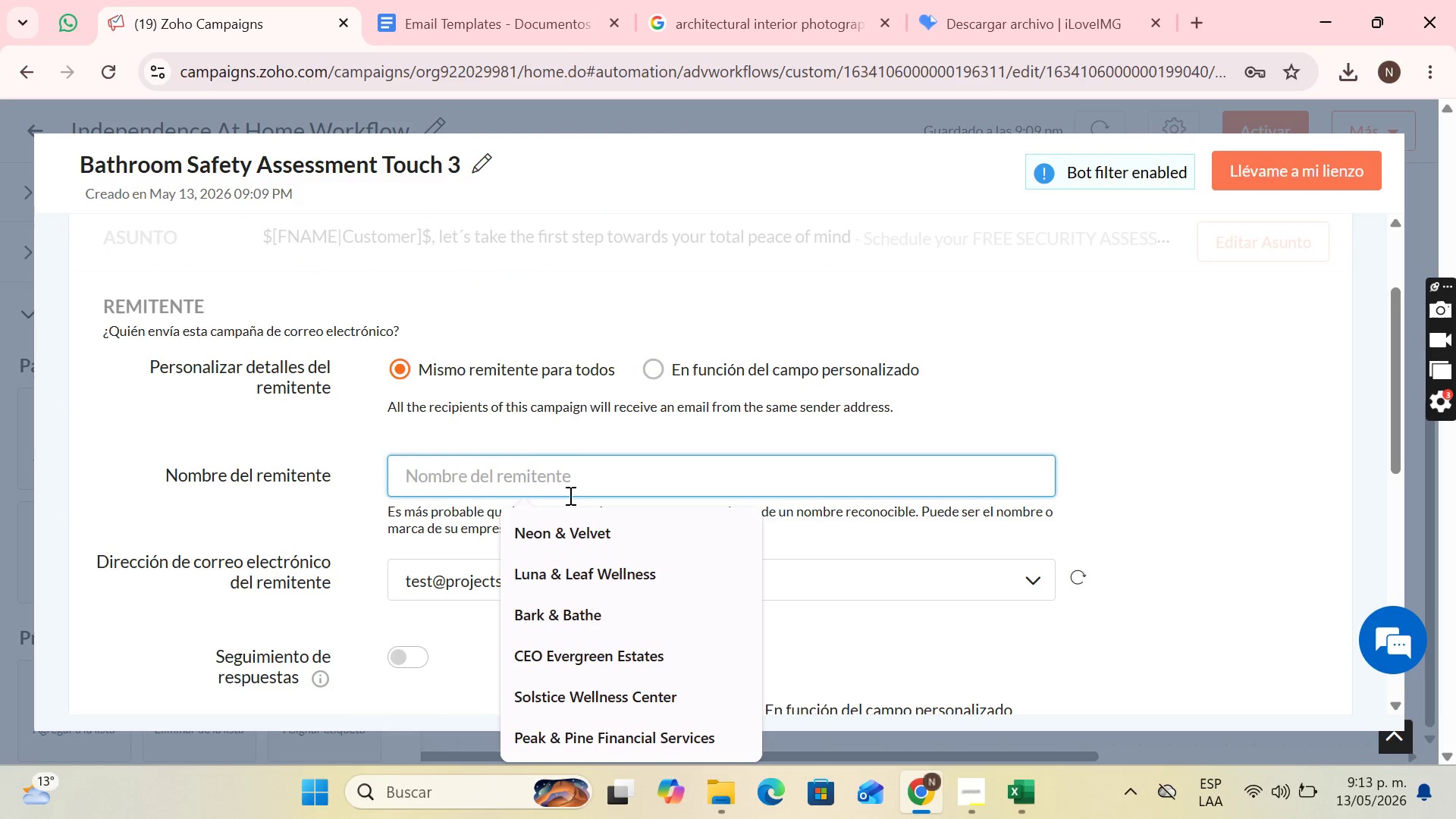 
key(CapsLock)
 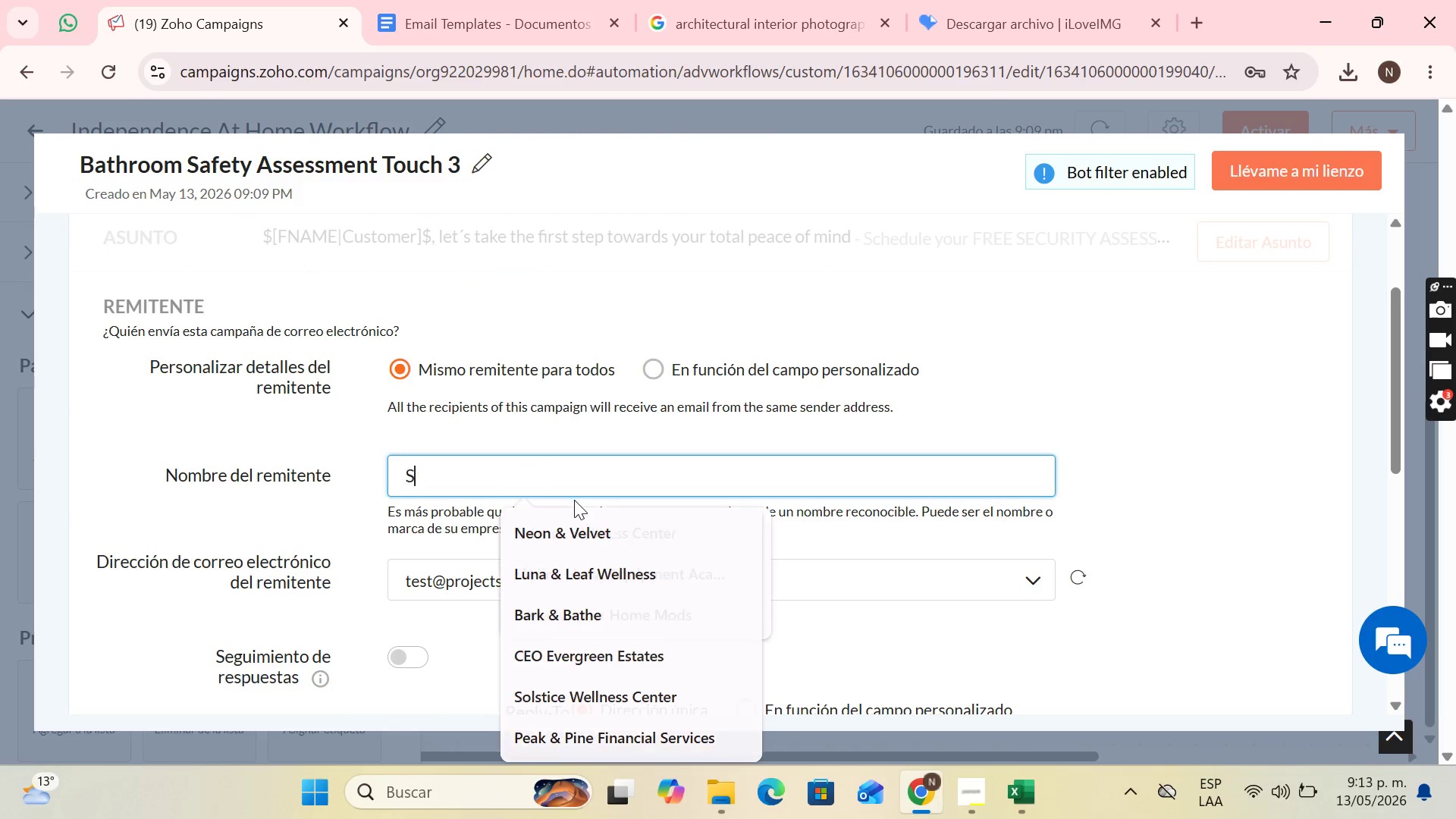 
key(S)
 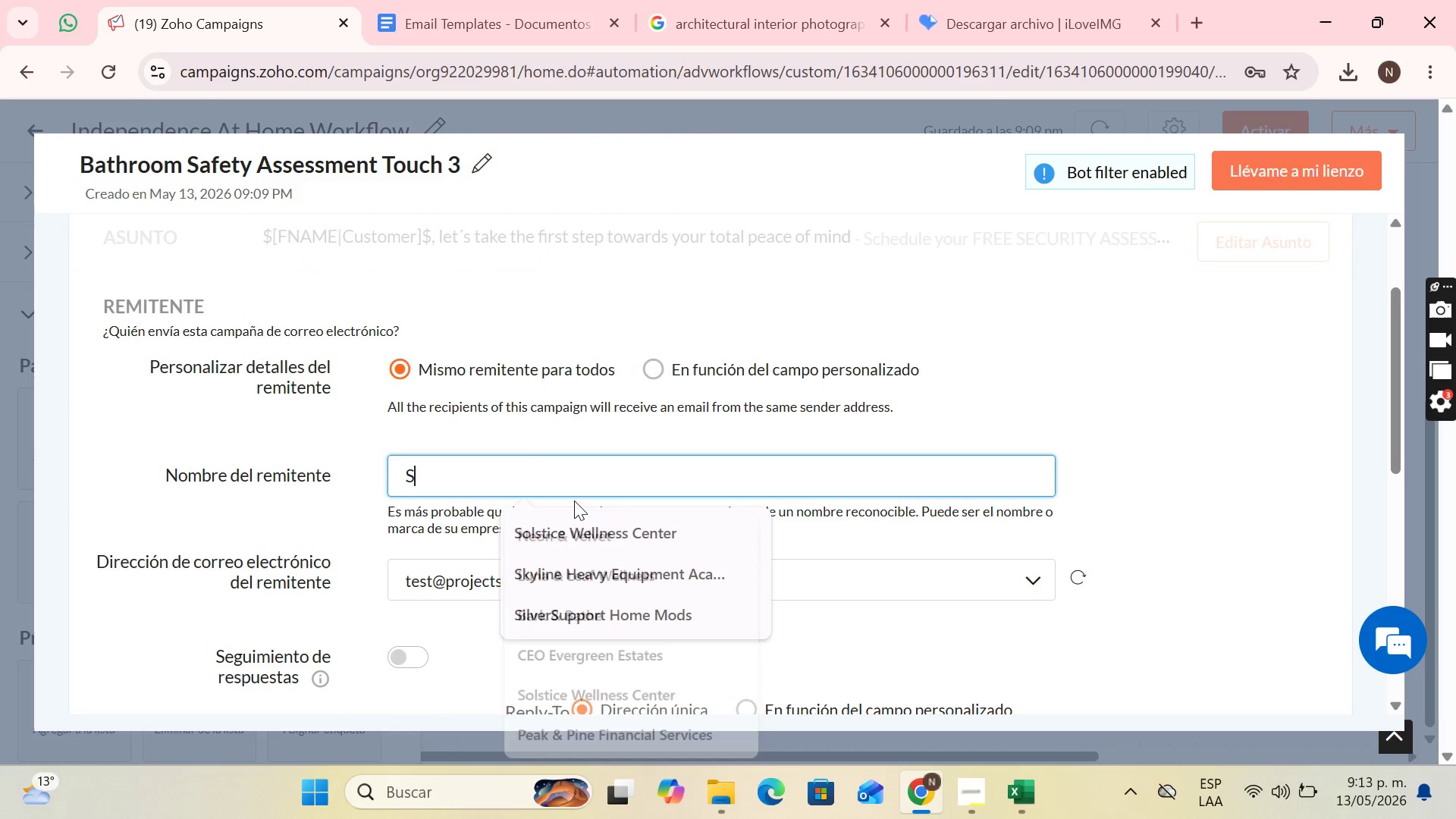 
key(CapsLock)
 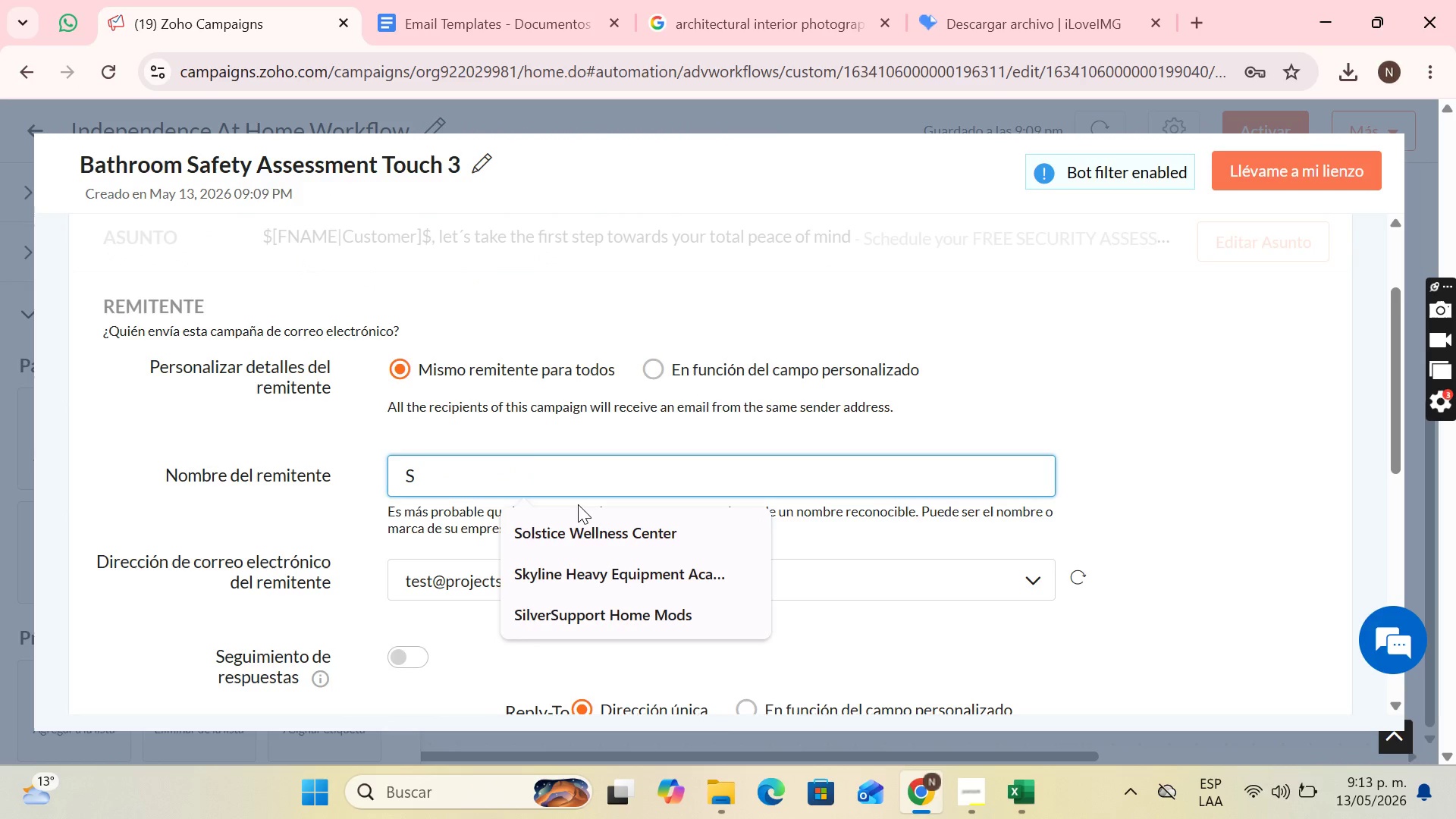 
key(I)
 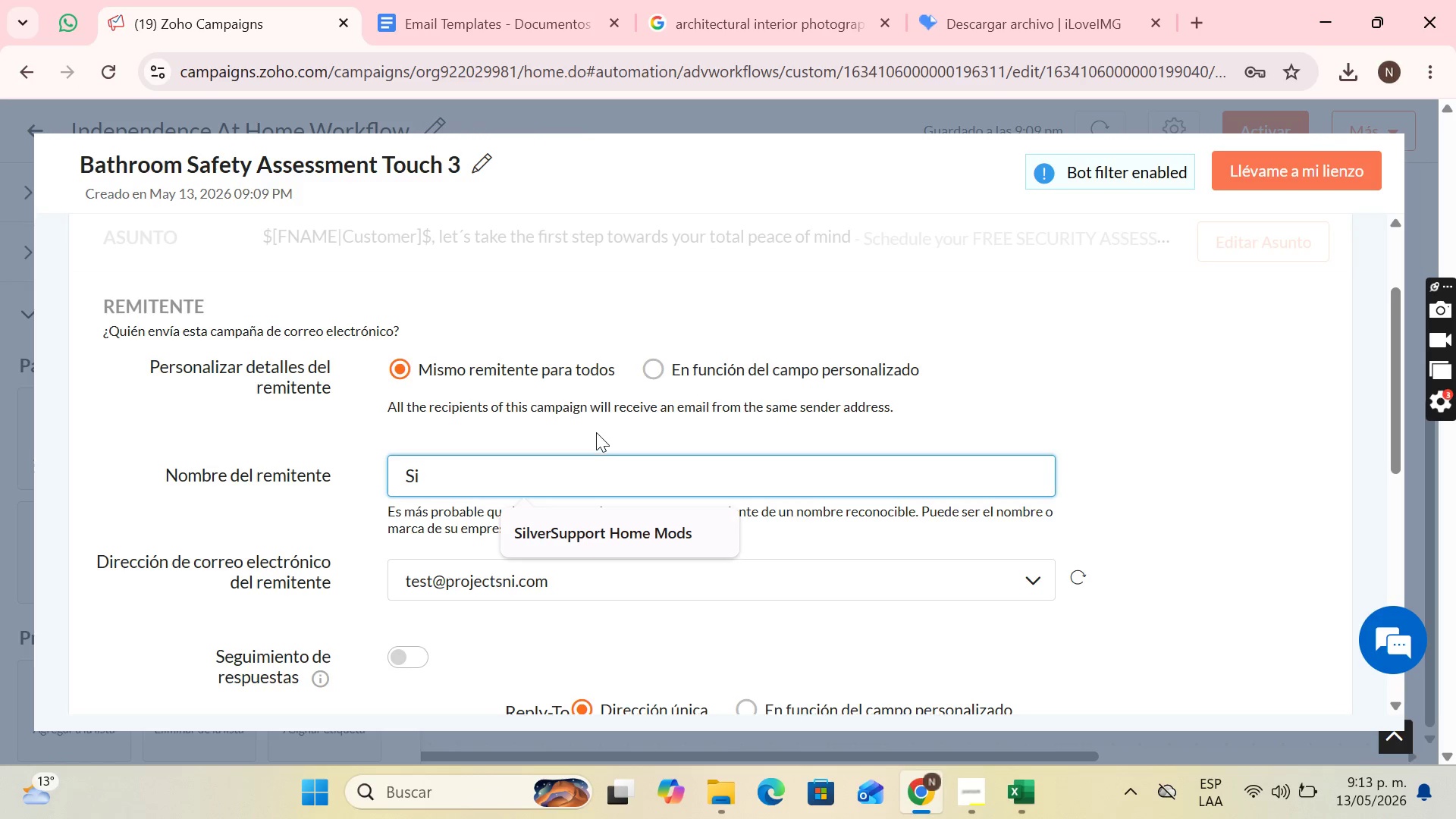 
key(L)
 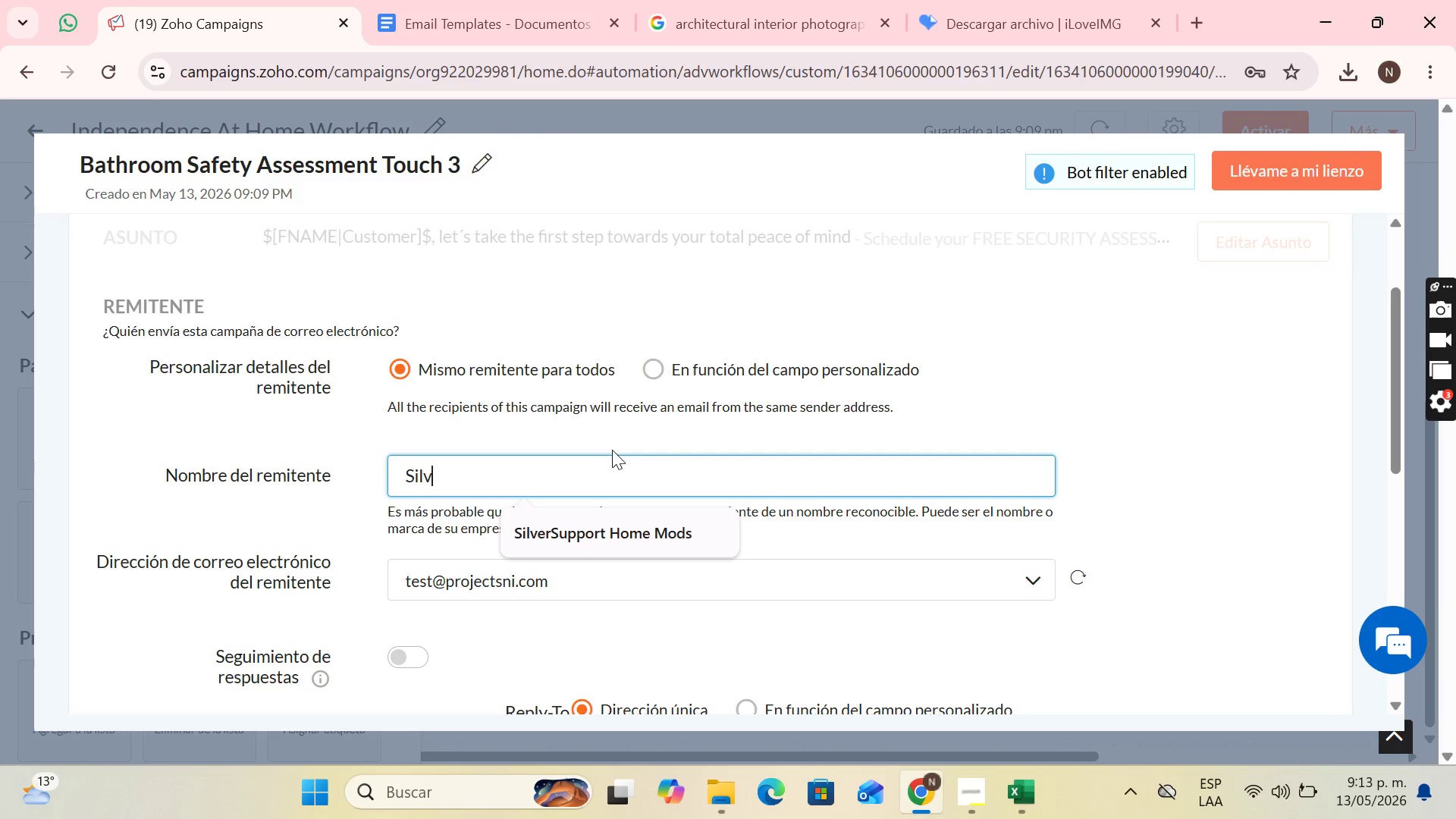 
type(ver )
key(Backspace)
type(Suppo)
 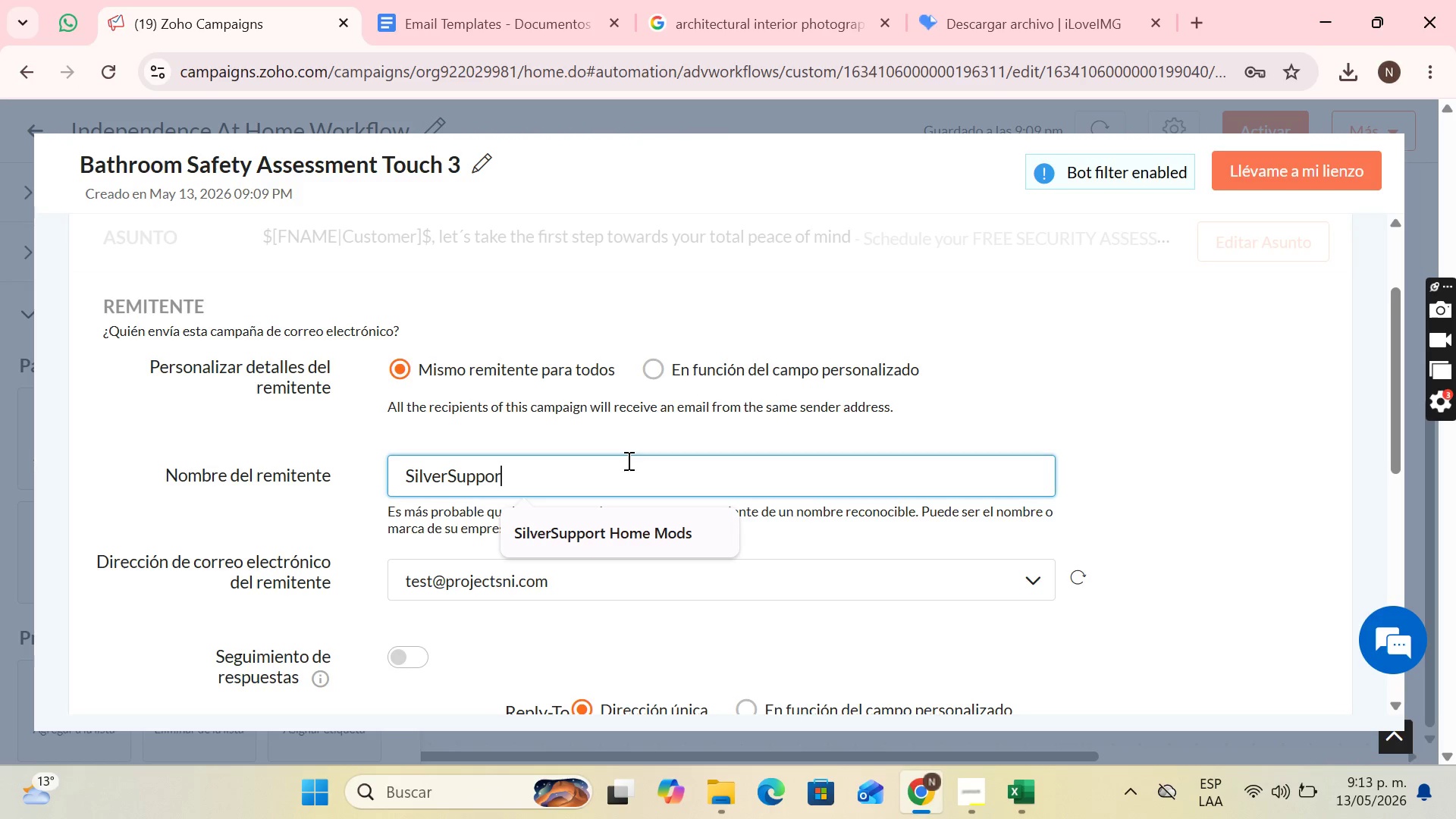 
type(rt Home Mof)
key(Backspace)
type(ds)
 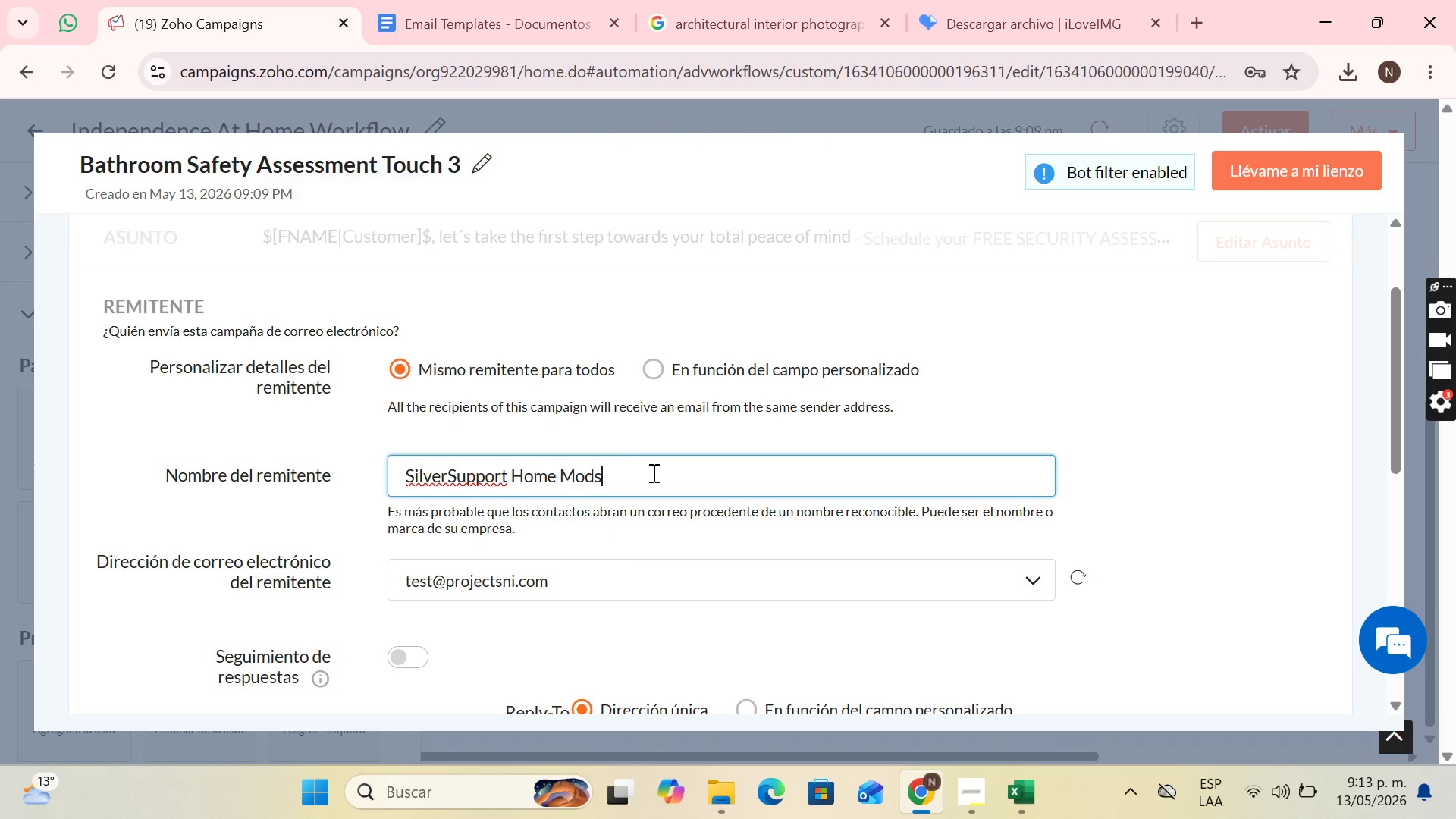 
scroll: coordinate [652, 472], scroll_direction: down, amount: 2.0
 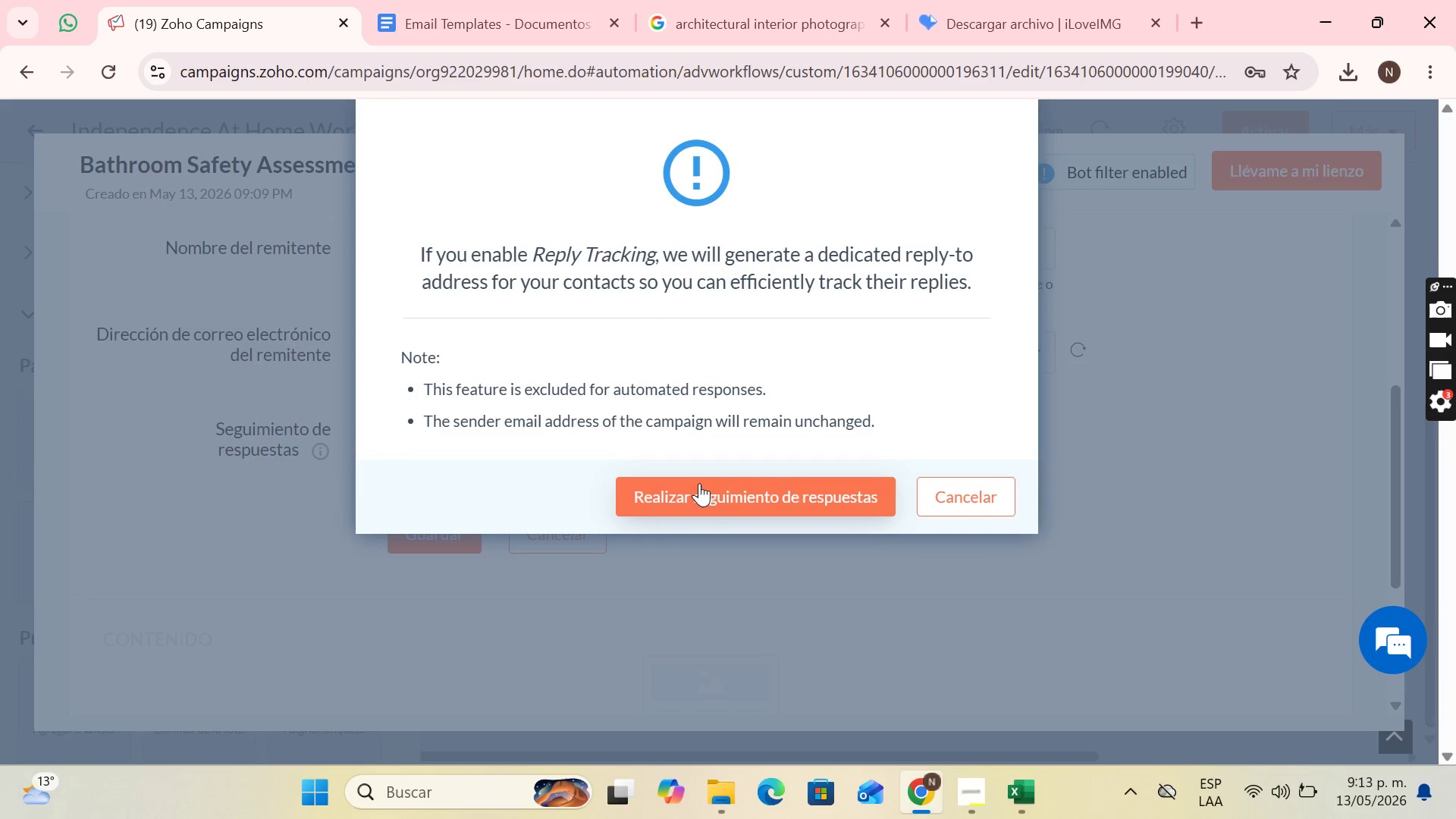 
left_click([699, 483])
 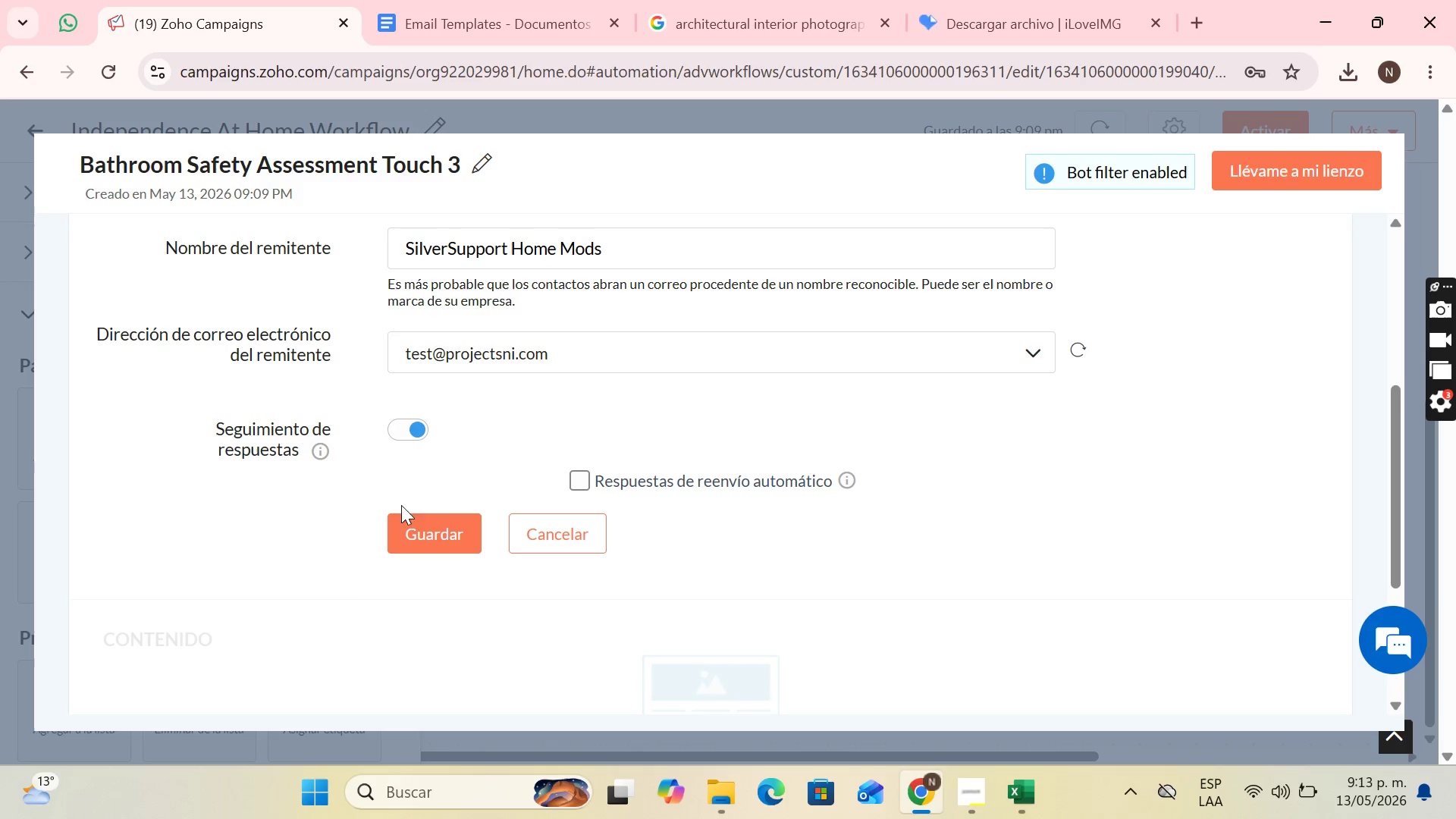 
scroll: coordinate [527, 455], scroll_direction: down, amount: 1.0
 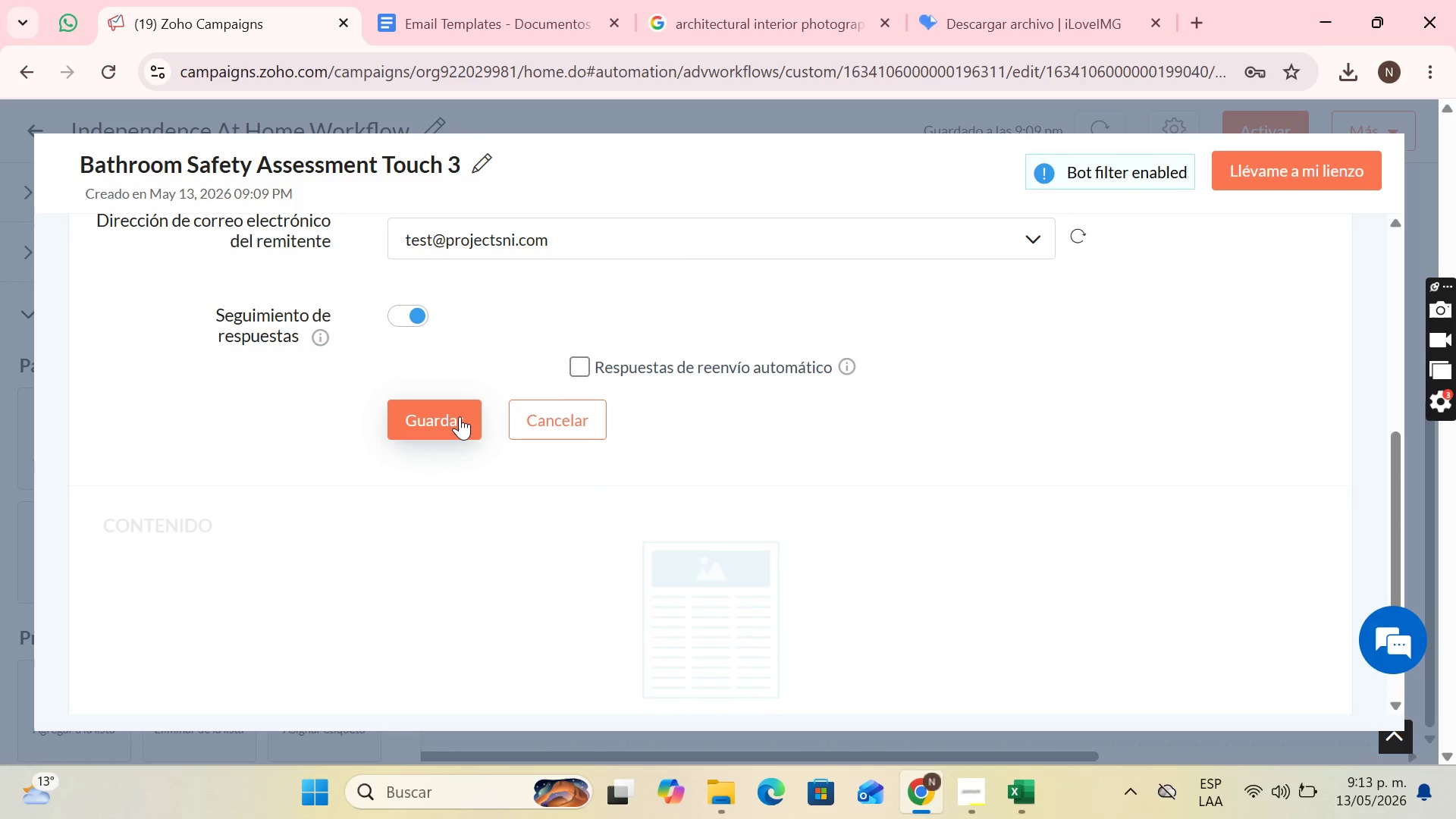 
left_click([460, 416])
 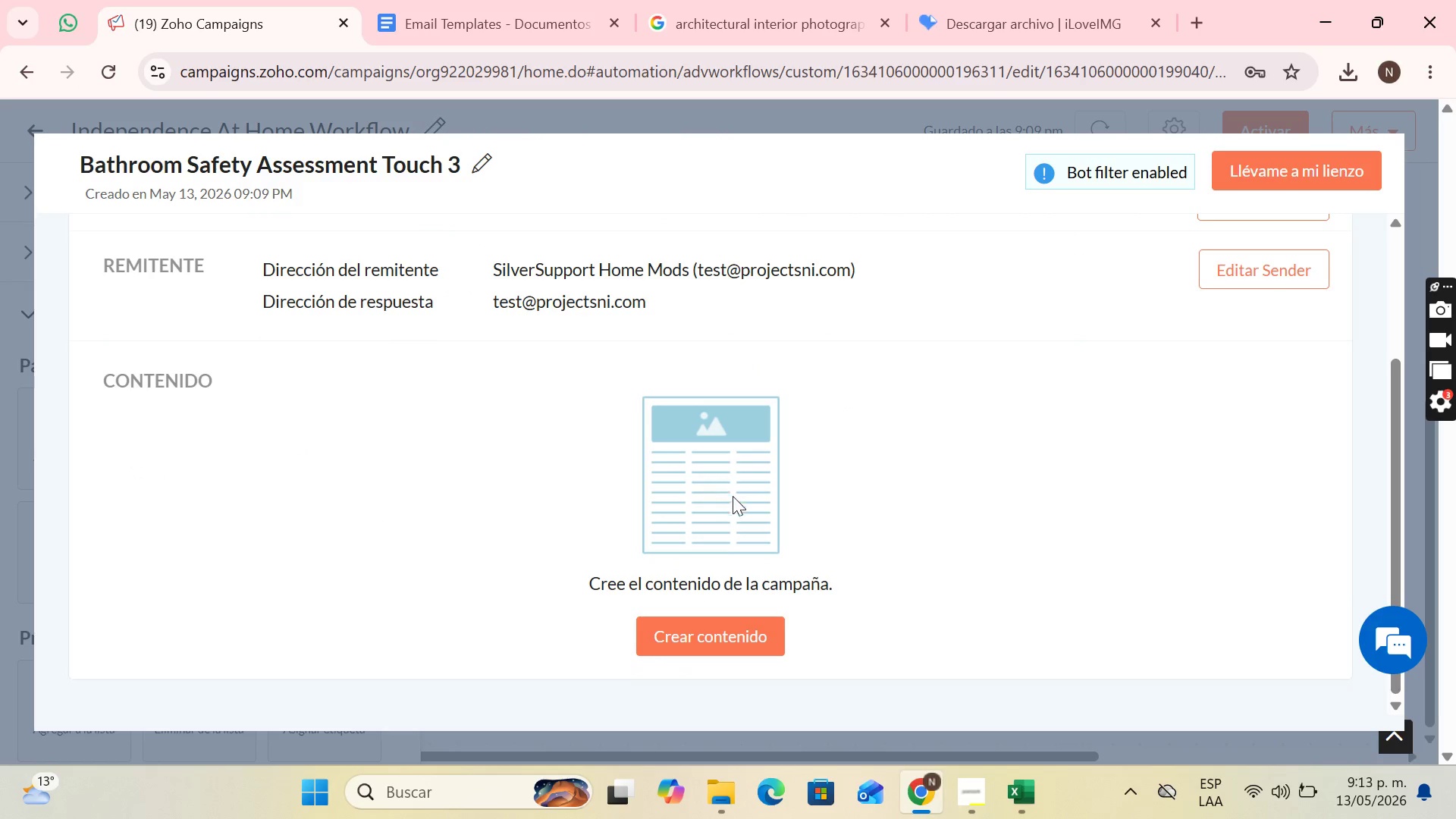 
left_click([697, 635])
 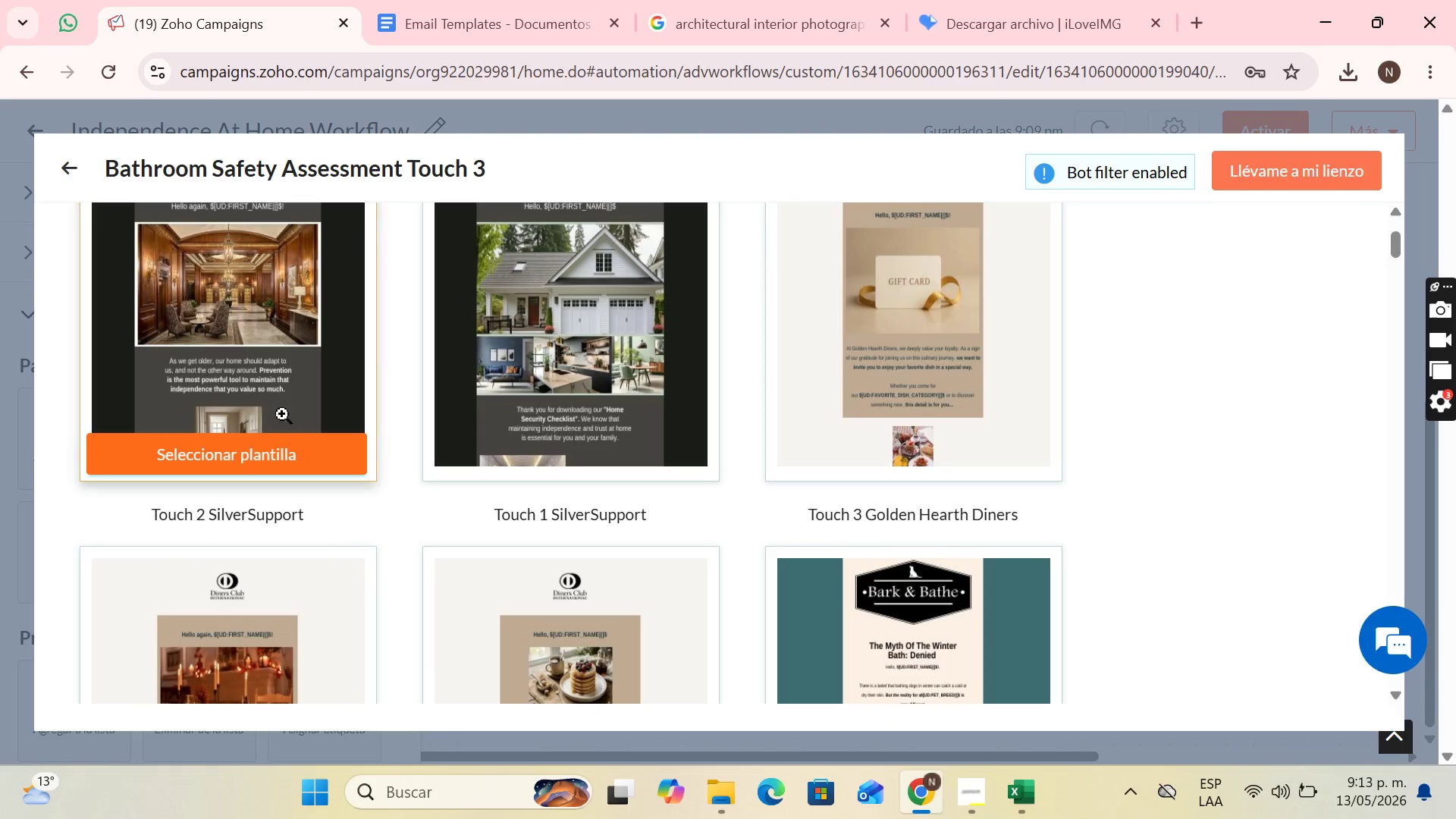 
scroll: coordinate [310, 475], scroll_direction: up, amount: 1.0
 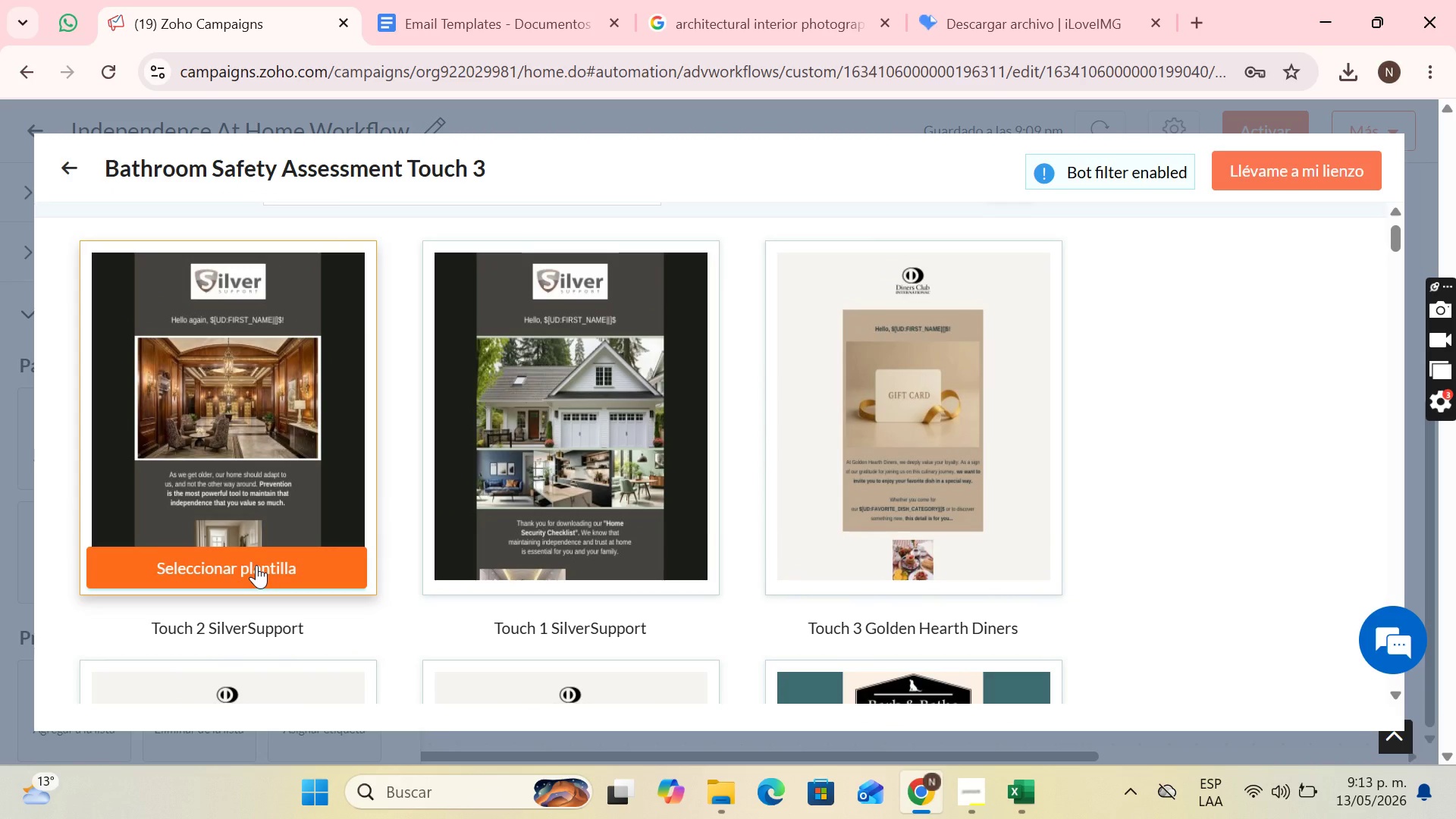 
left_click([256, 565])
 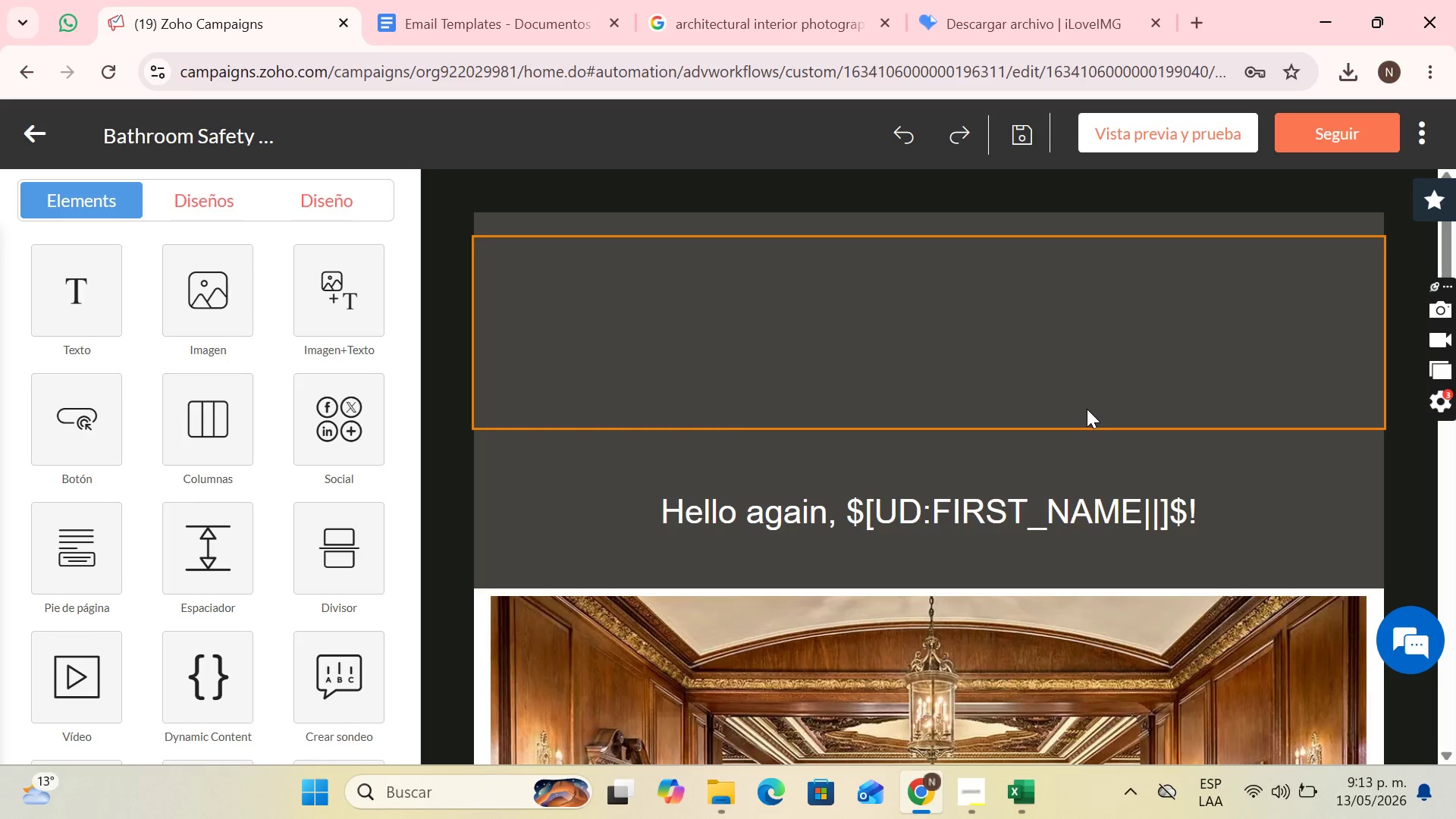 
wait(15.7)
 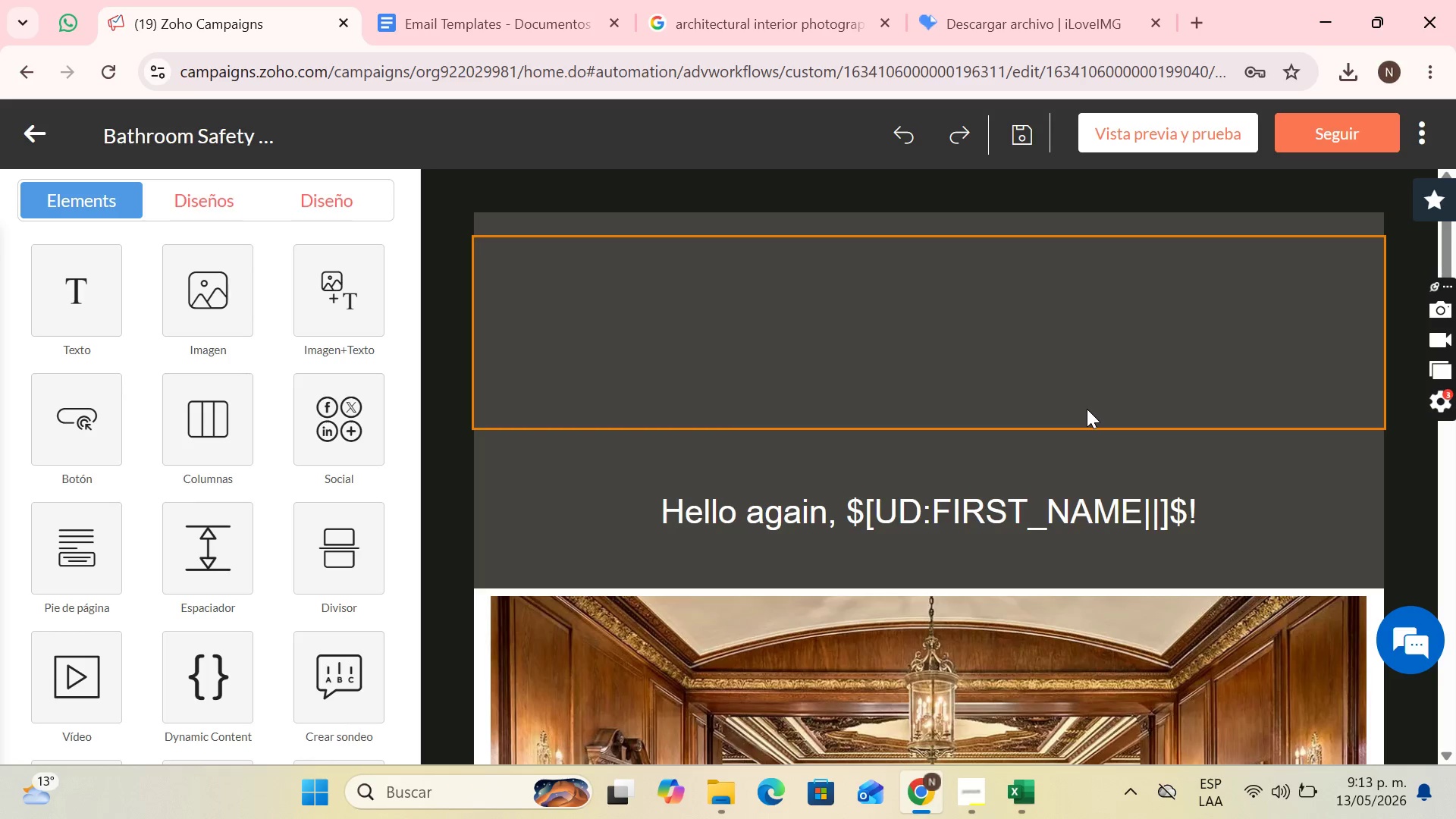 
left_click_drag(start_coordinate=[829, 525], to_coordinate=[751, 518])
 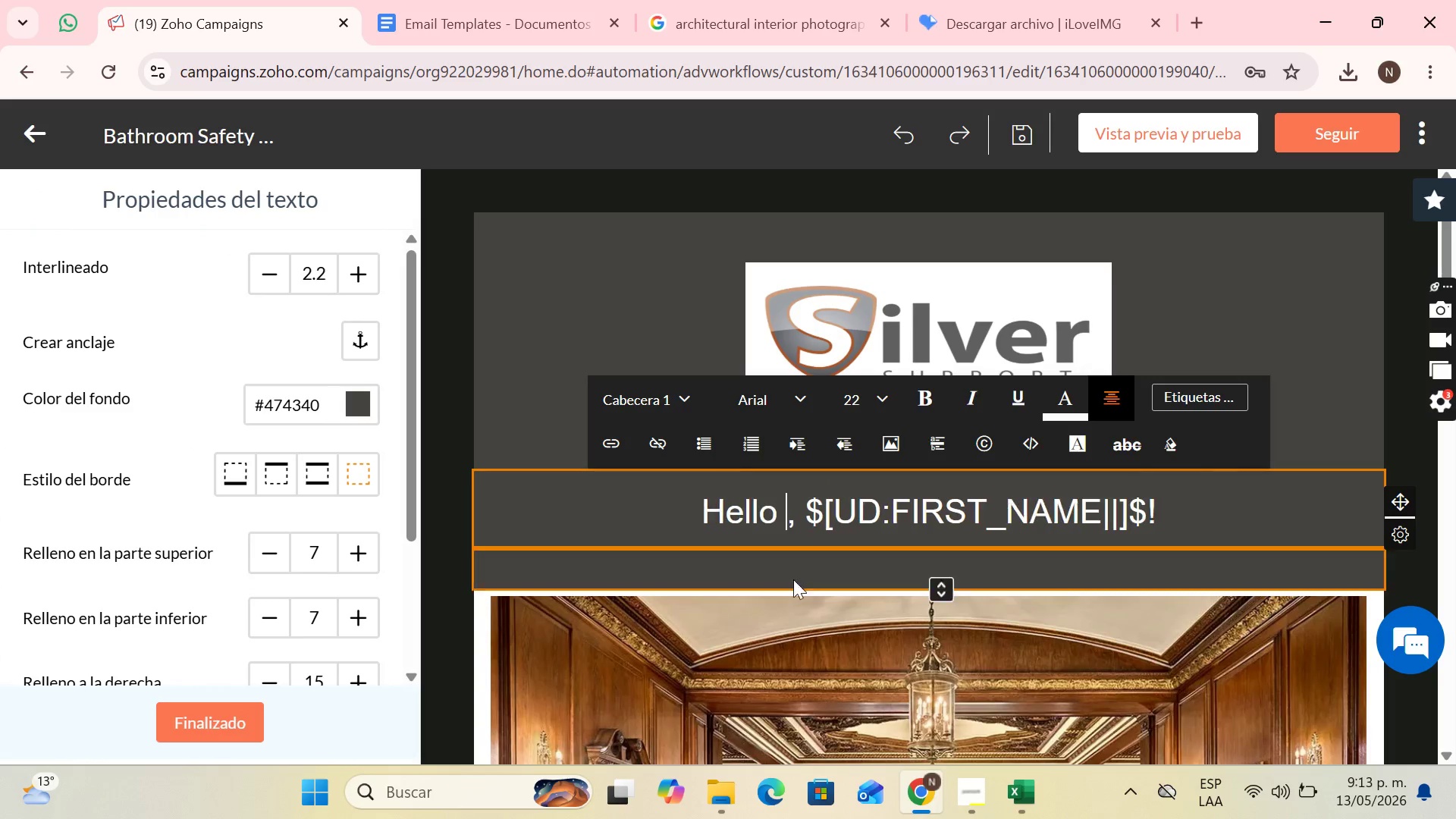 
key(Backspace)
 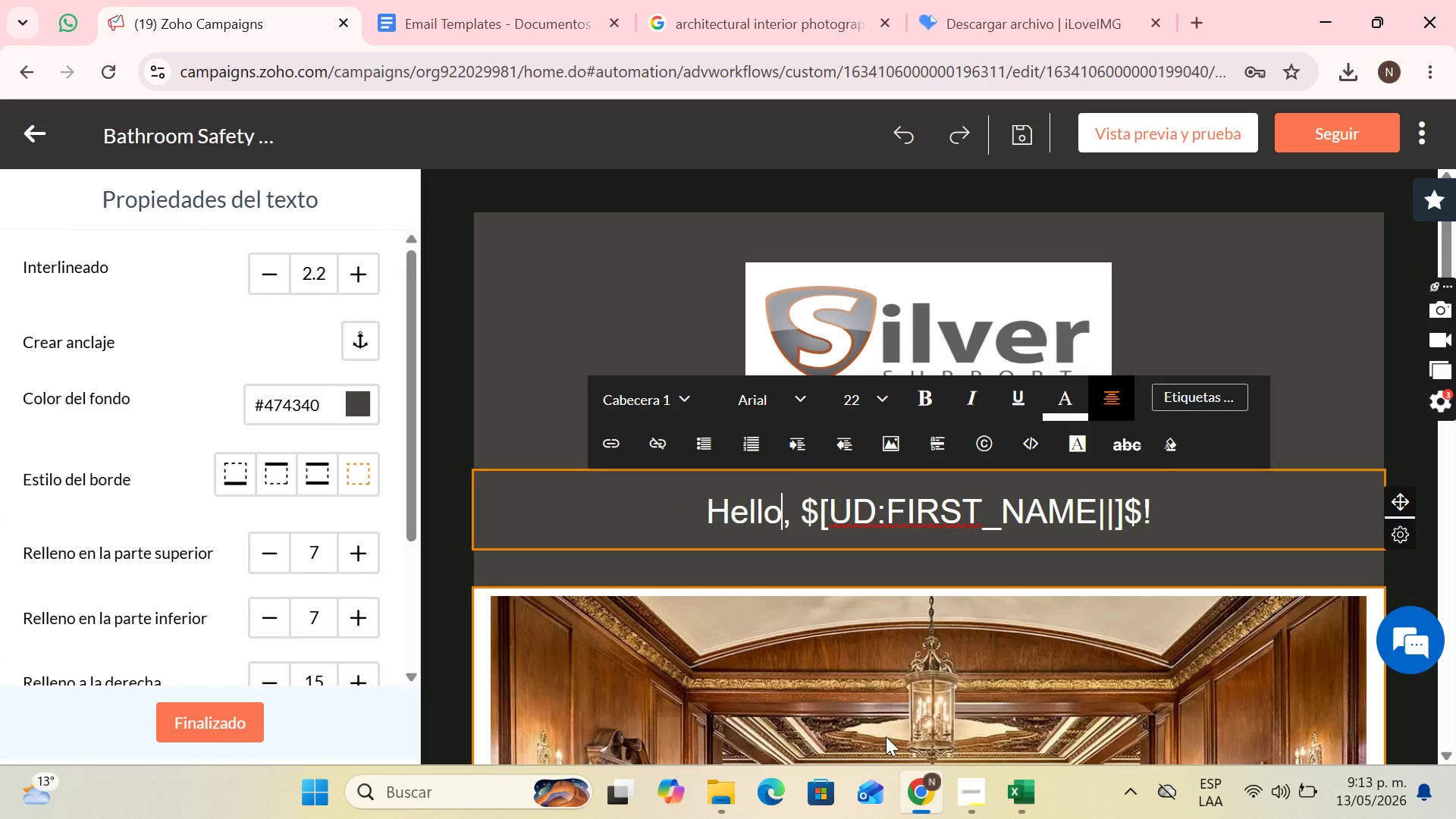 
key(Backspace)
 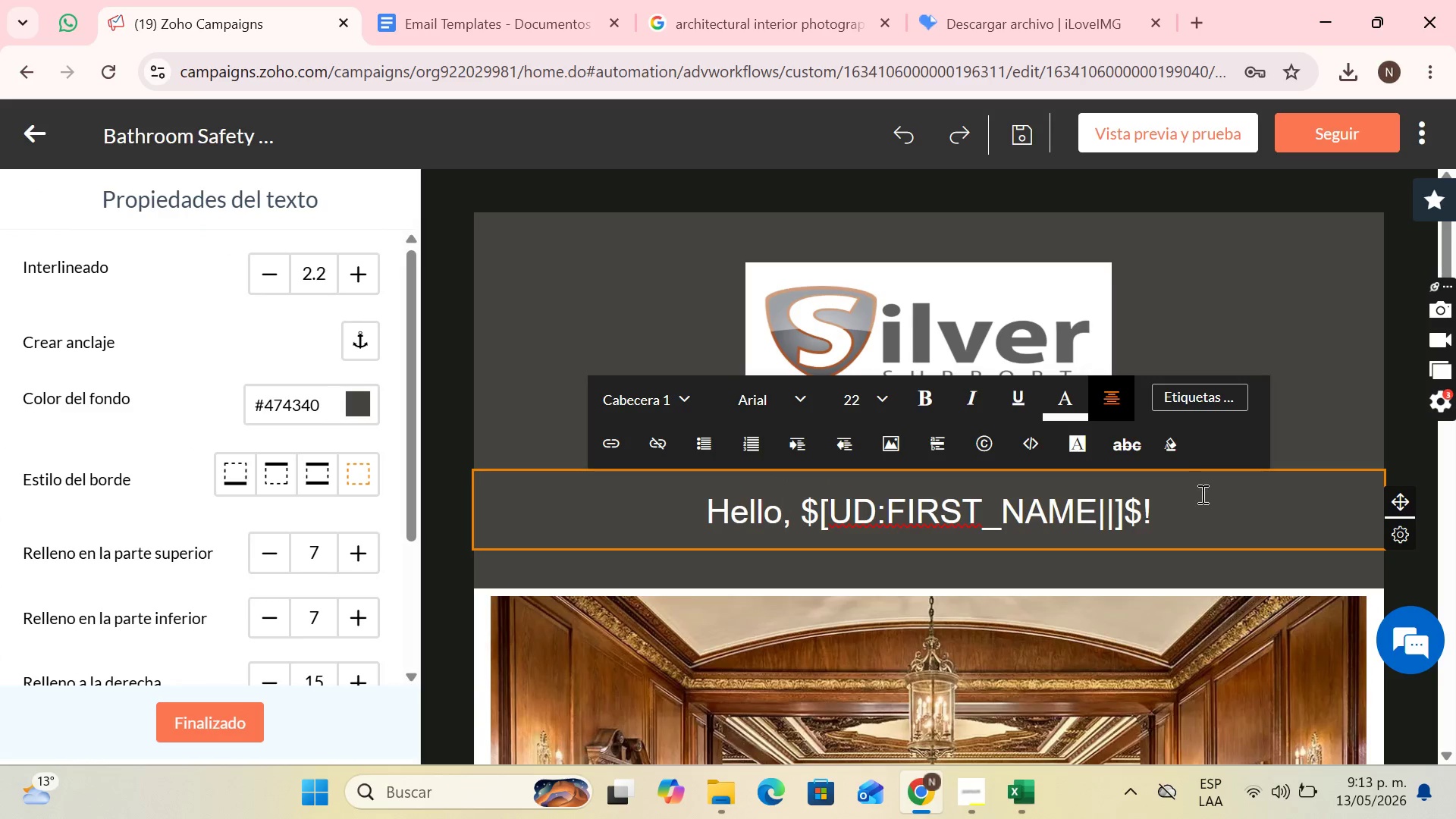 
left_click([1197, 499])
 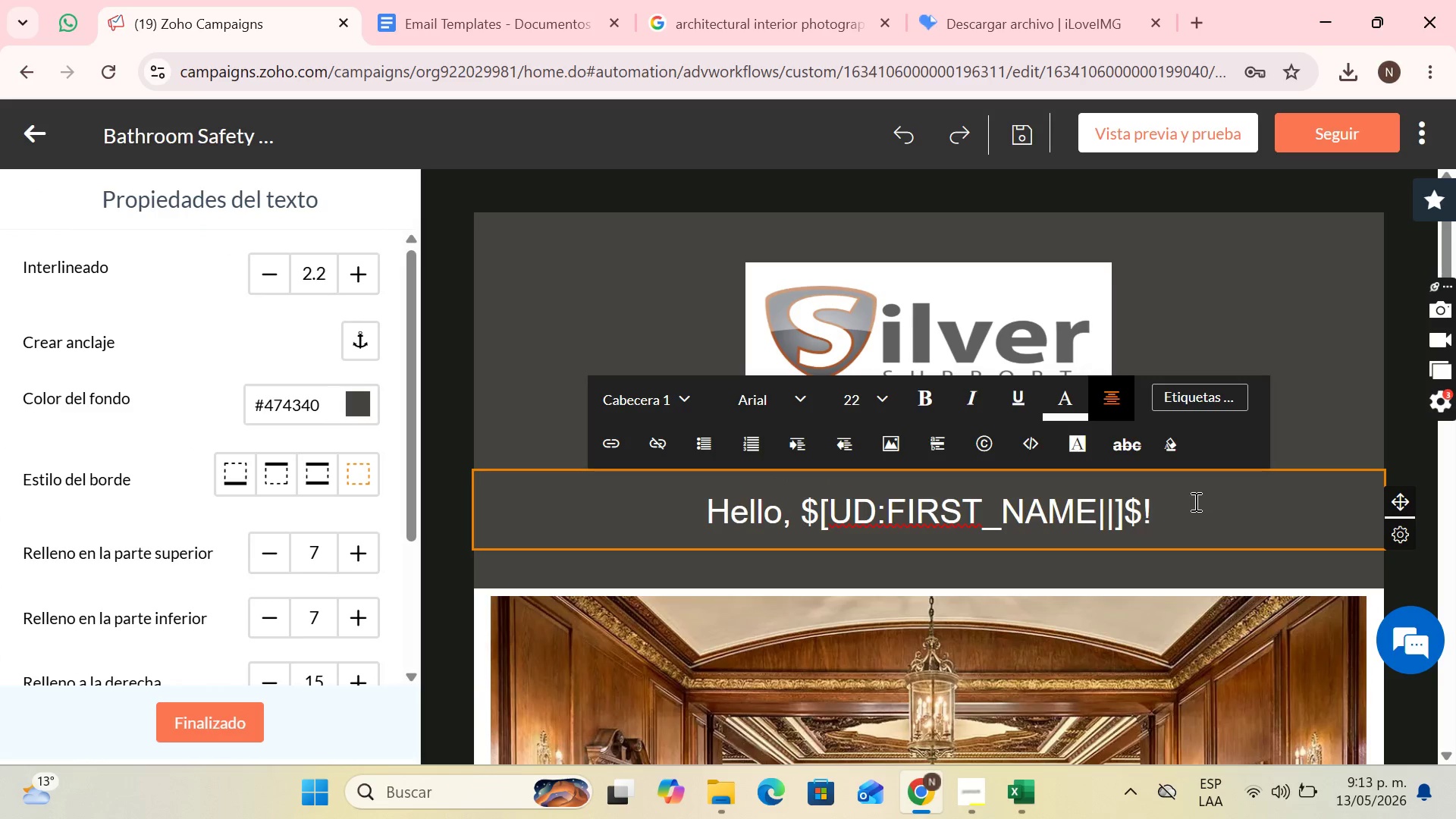 
scroll: coordinate [1191, 505], scroll_direction: down, amount: 7.0
 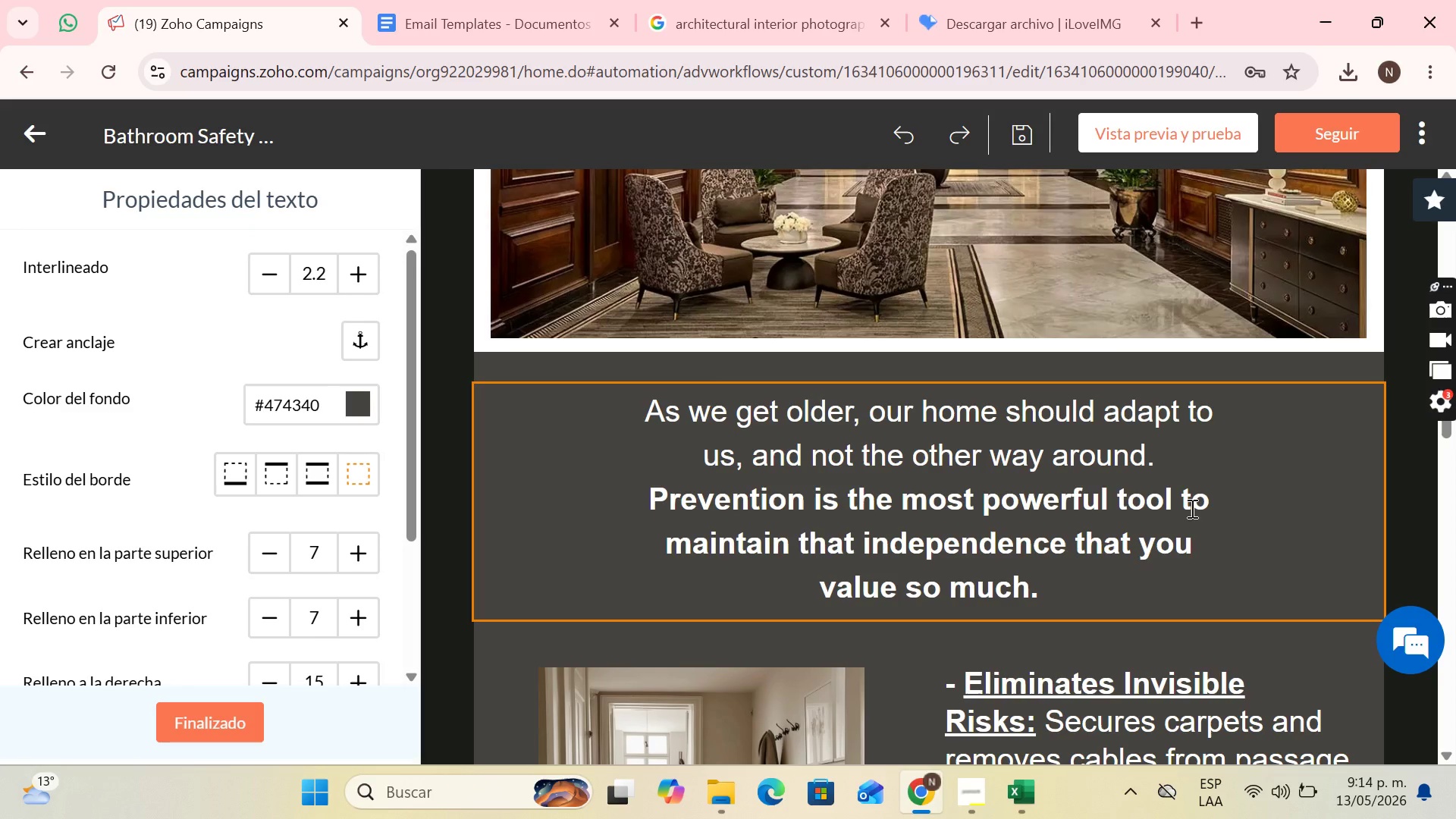 
wait(13.3)
 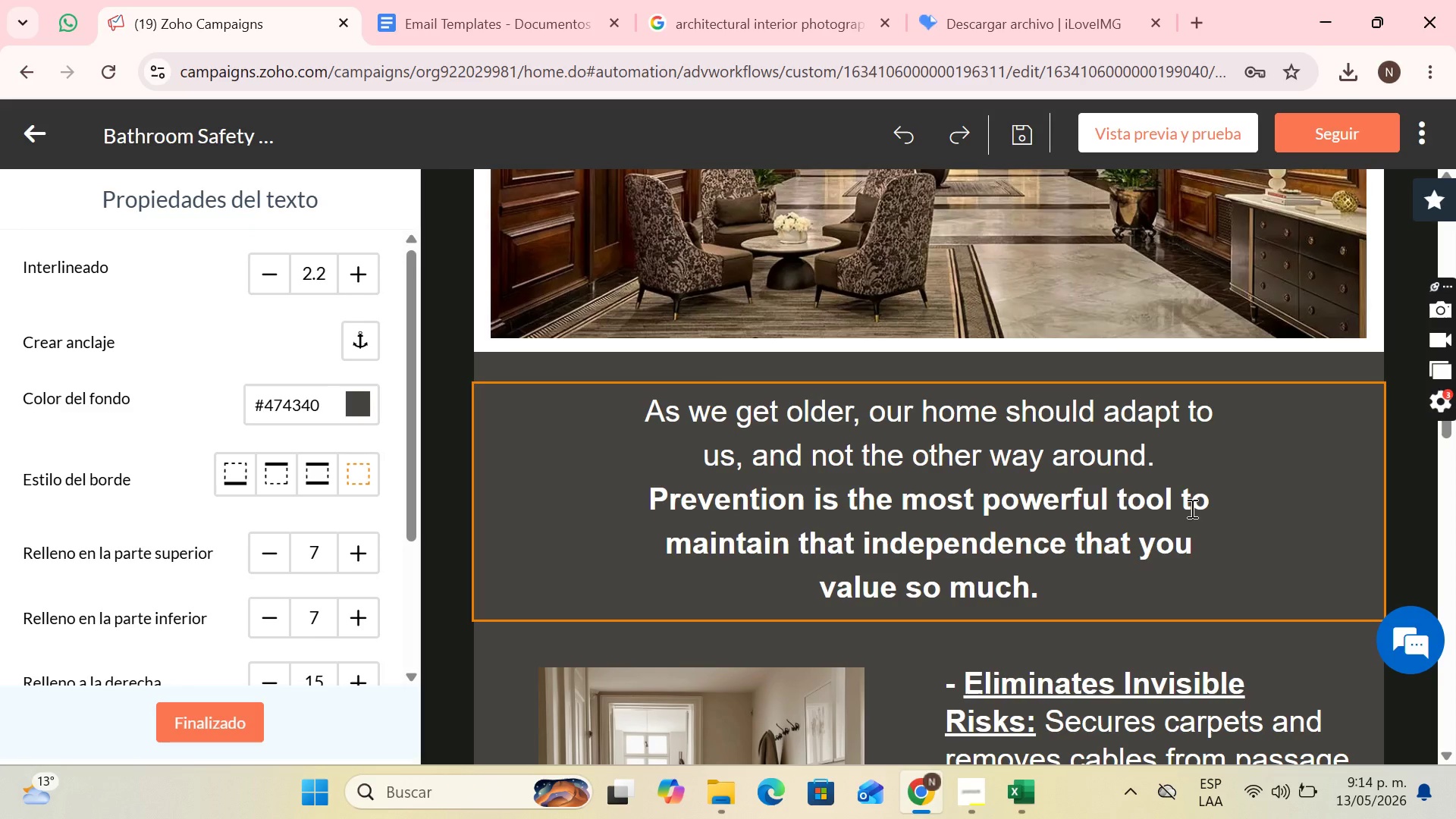 
scroll: coordinate [1188, 517], scroll_direction: up, amount: 4.0
 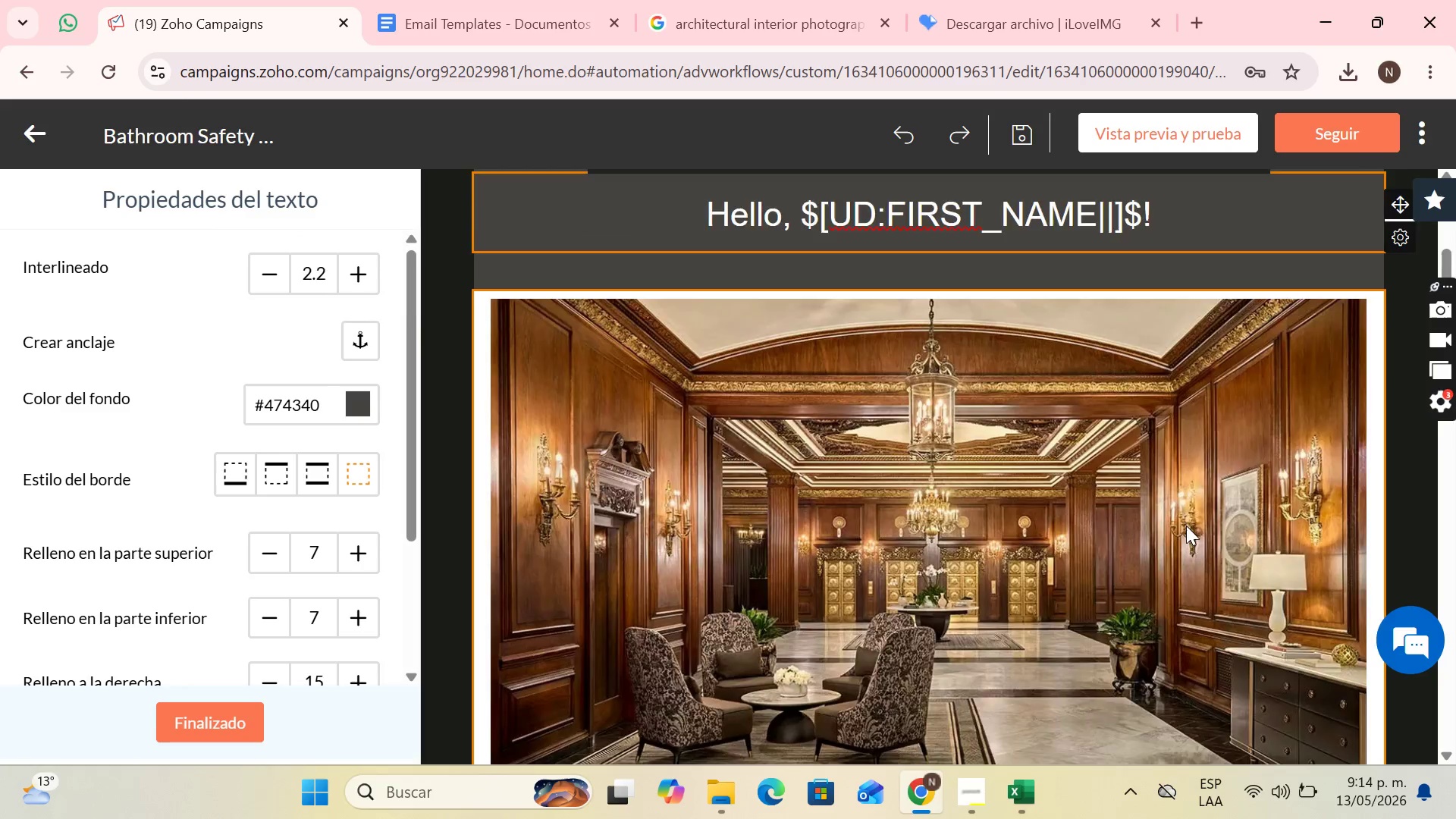 
scroll: coordinate [1186, 526], scroll_direction: down, amount: 6.0
 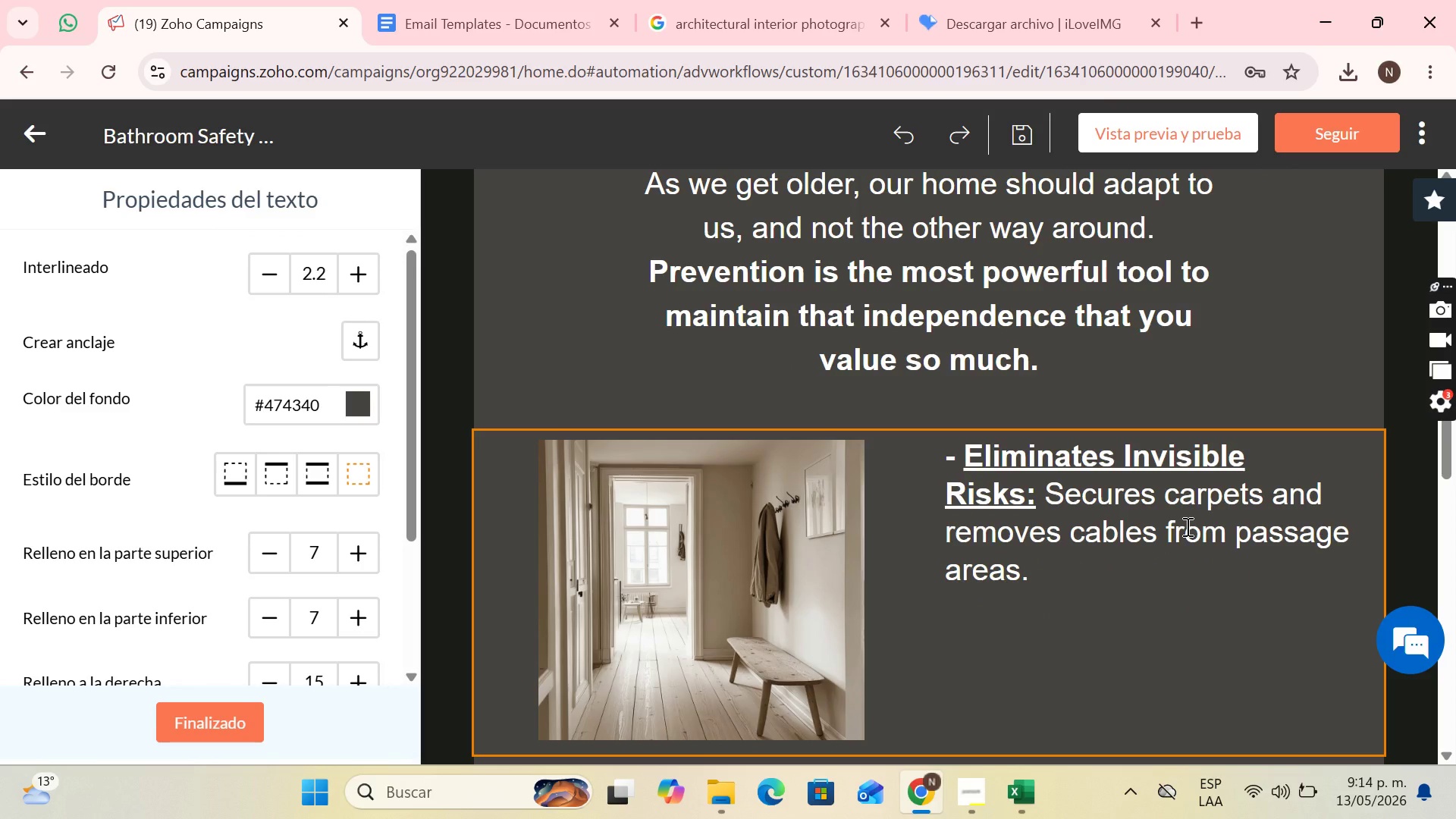 
scroll: coordinate [1180, 532], scroll_direction: up, amount: 7.0
 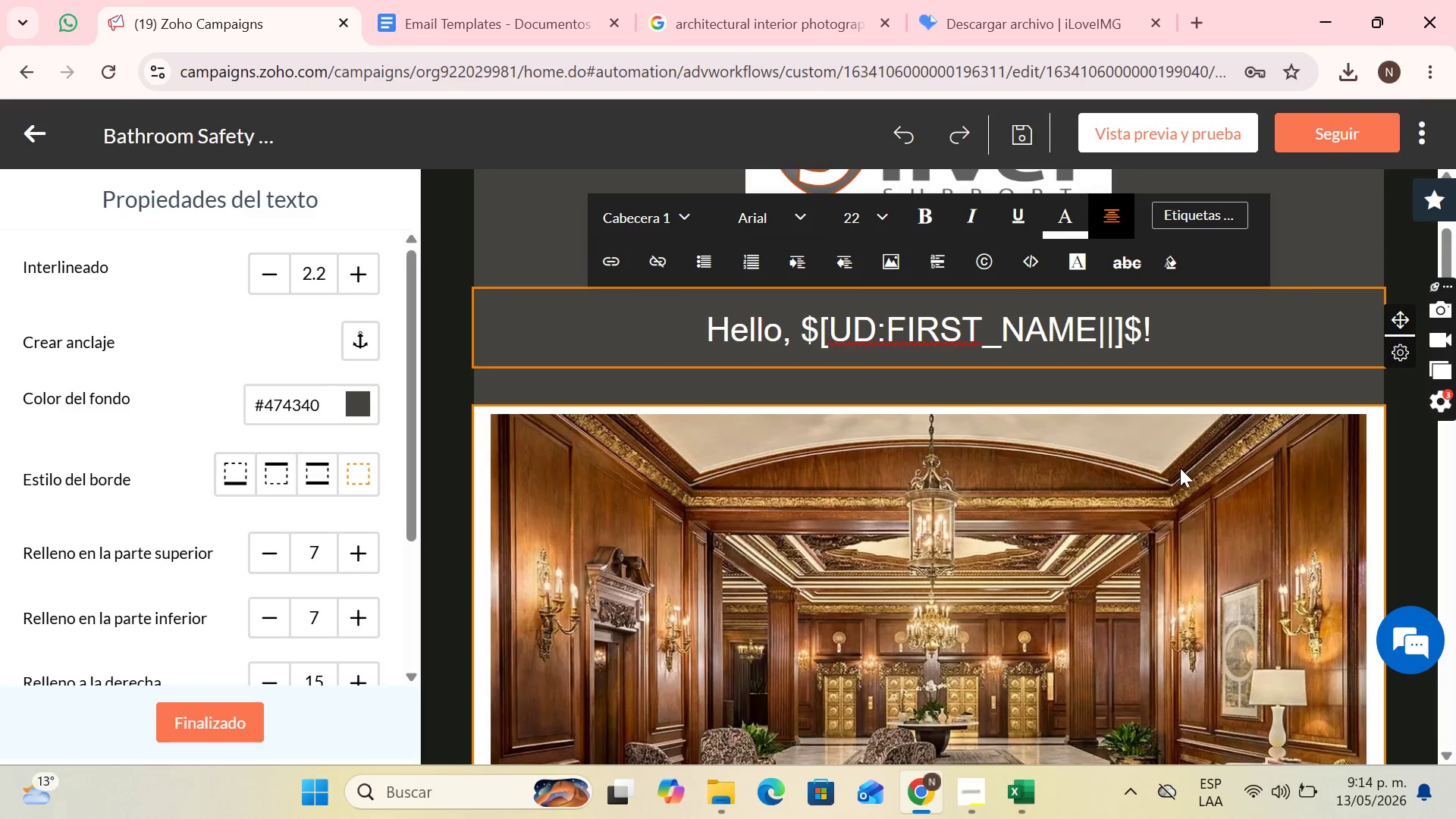 
key(Enter)
 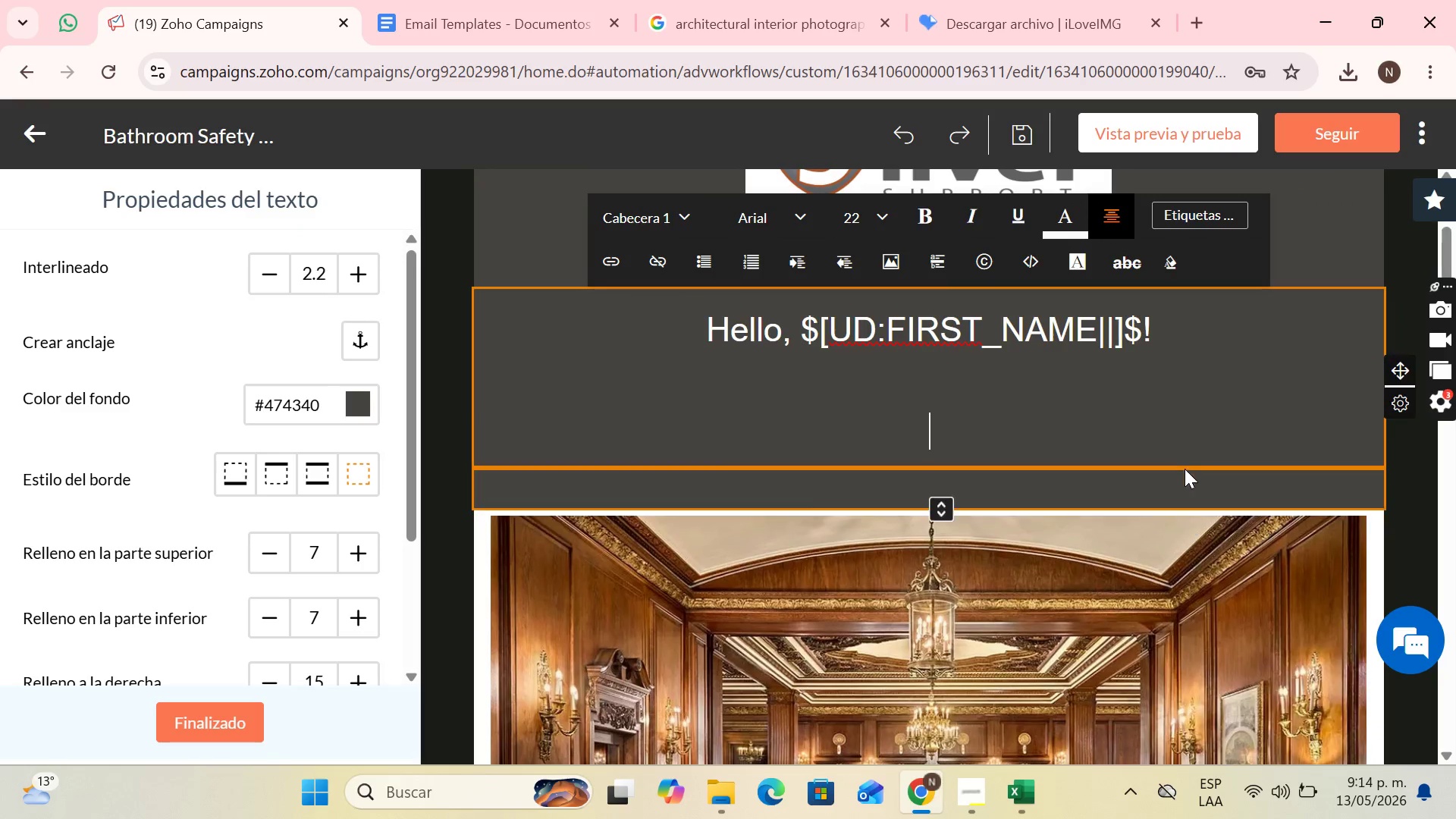 
key(Enter)
 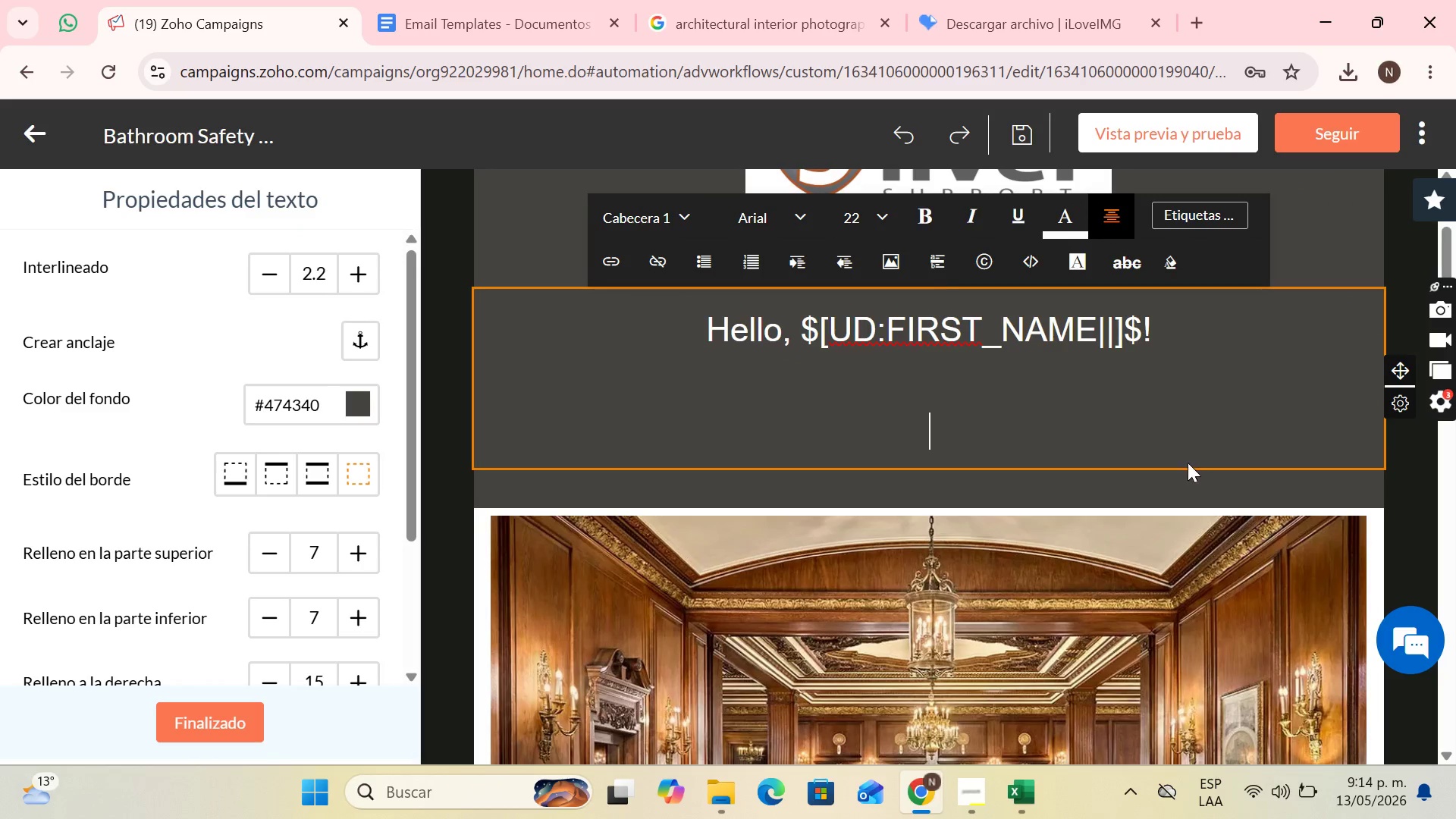 
scroll: coordinate [1094, 507], scroll_direction: down, amount: 7.0
 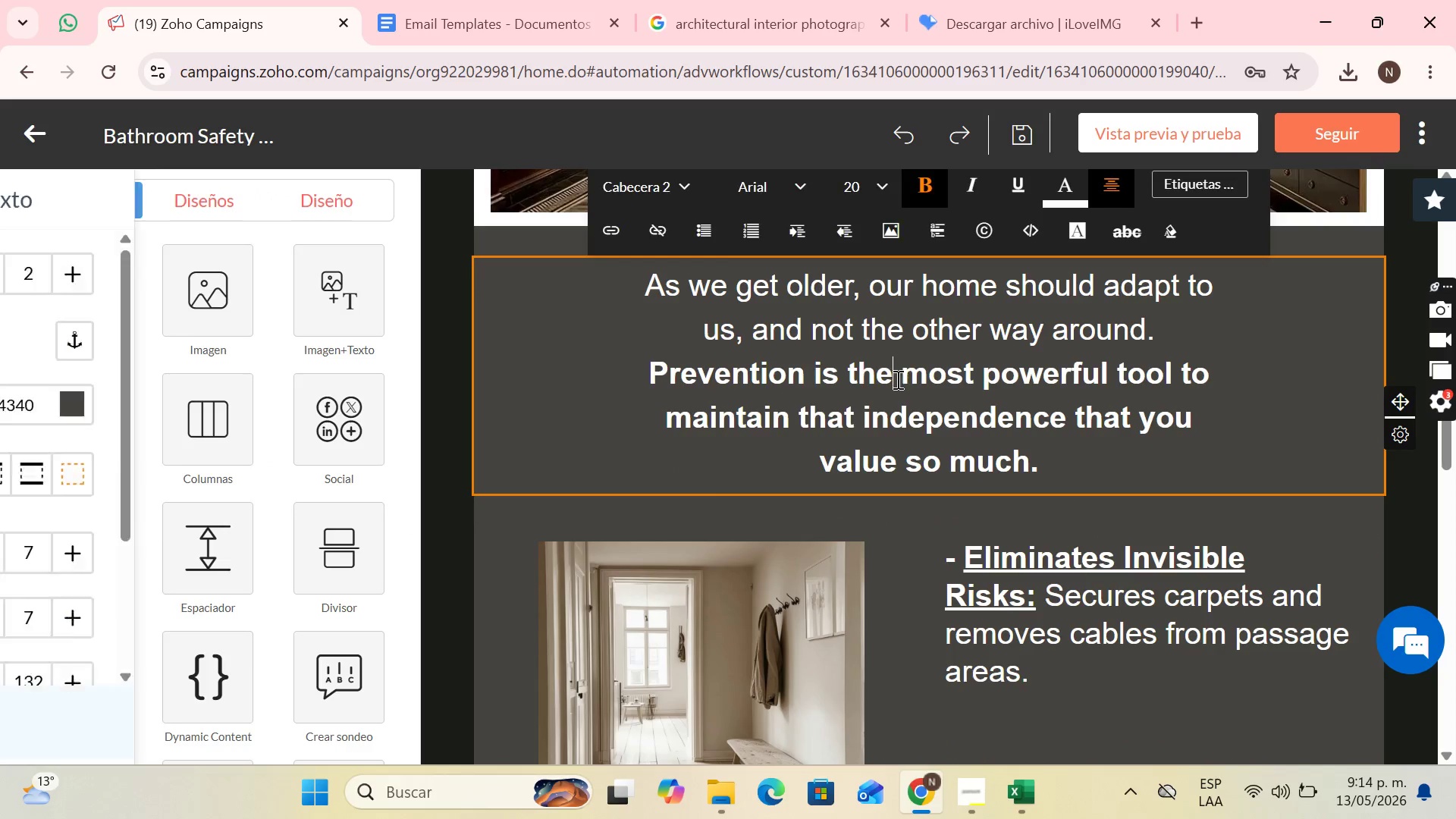 
scroll: coordinate [902, 389], scroll_direction: up, amount: 8.0
 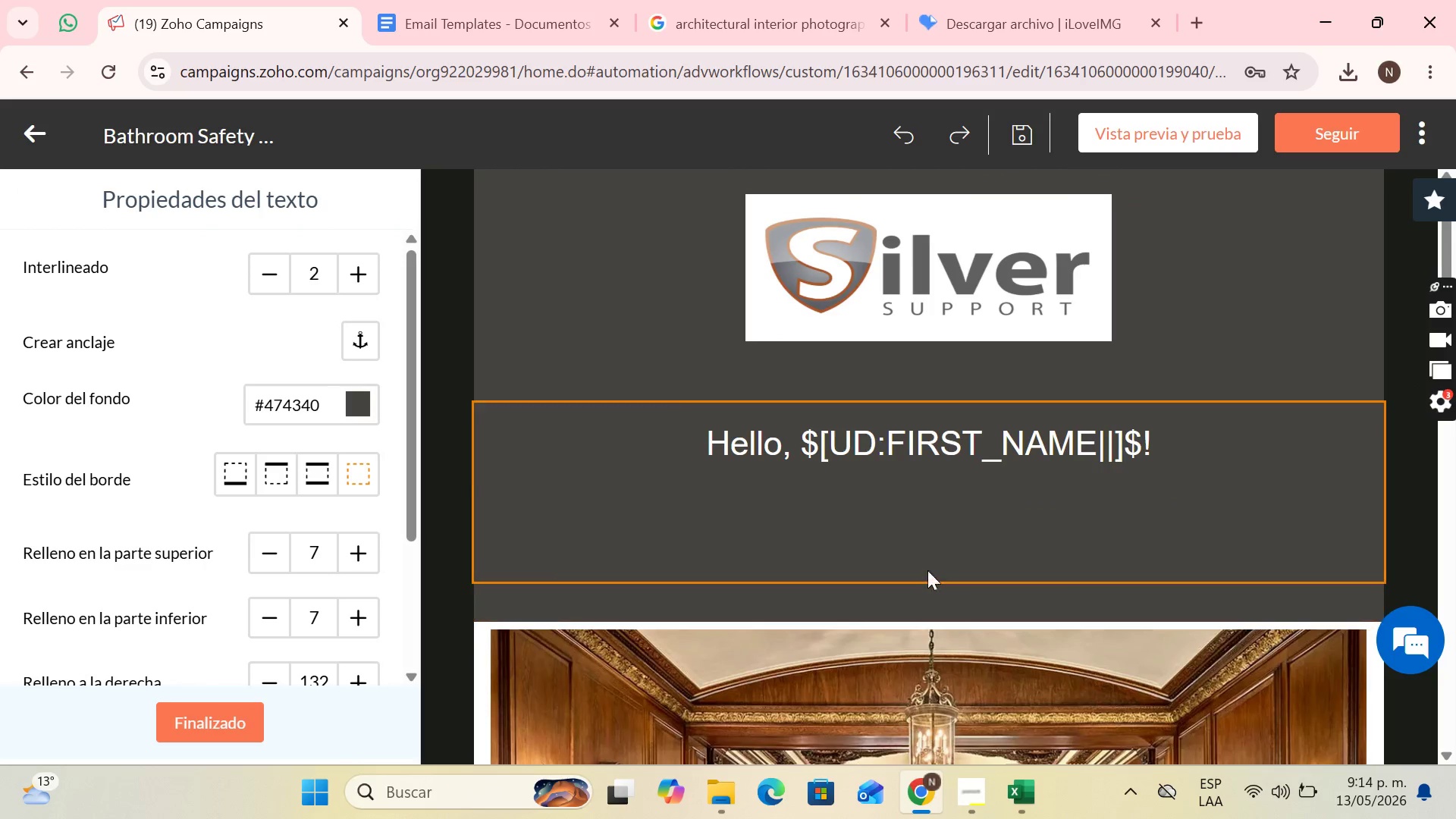 
left_click([936, 551])
 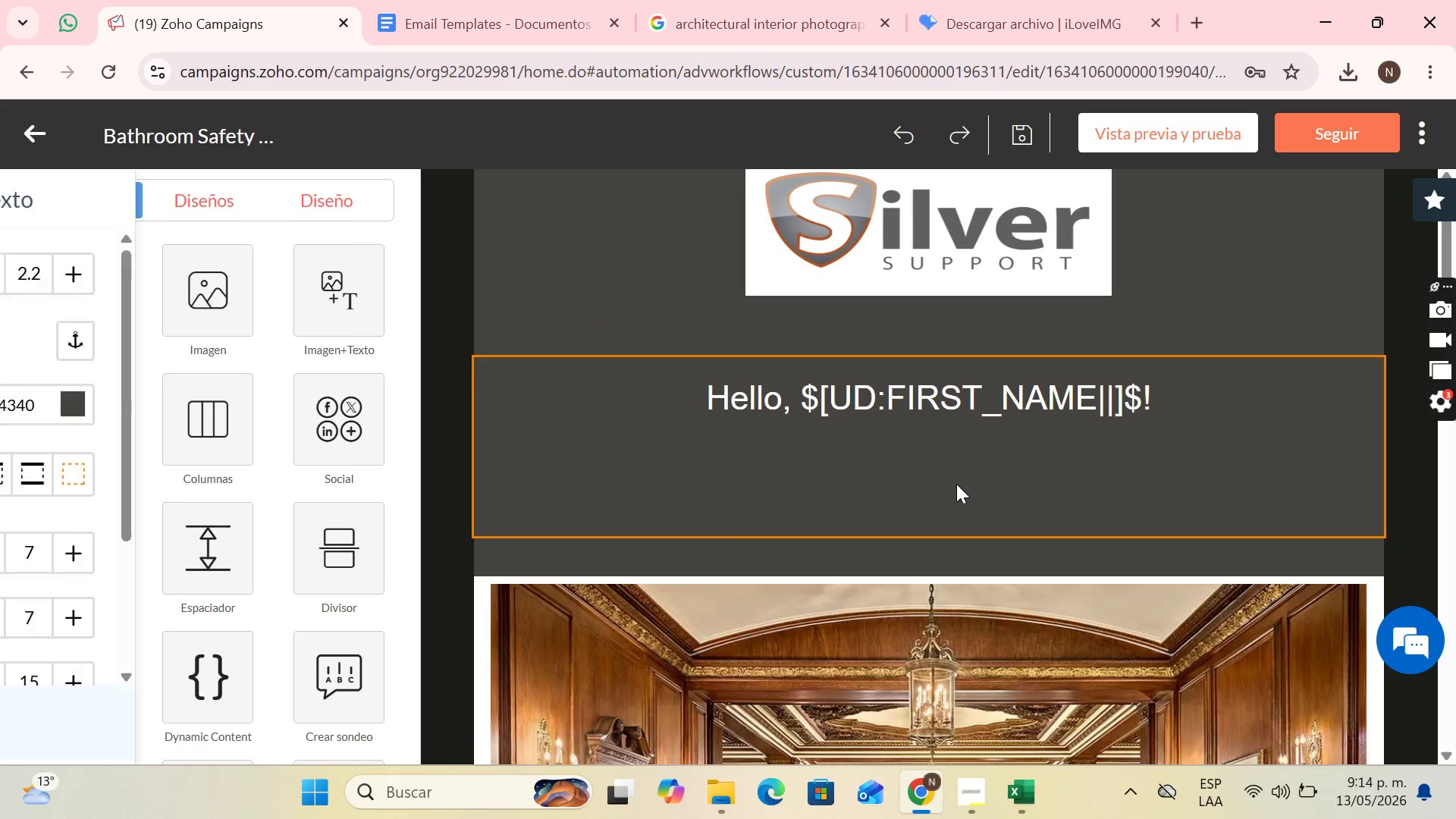 
left_click([957, 484])
 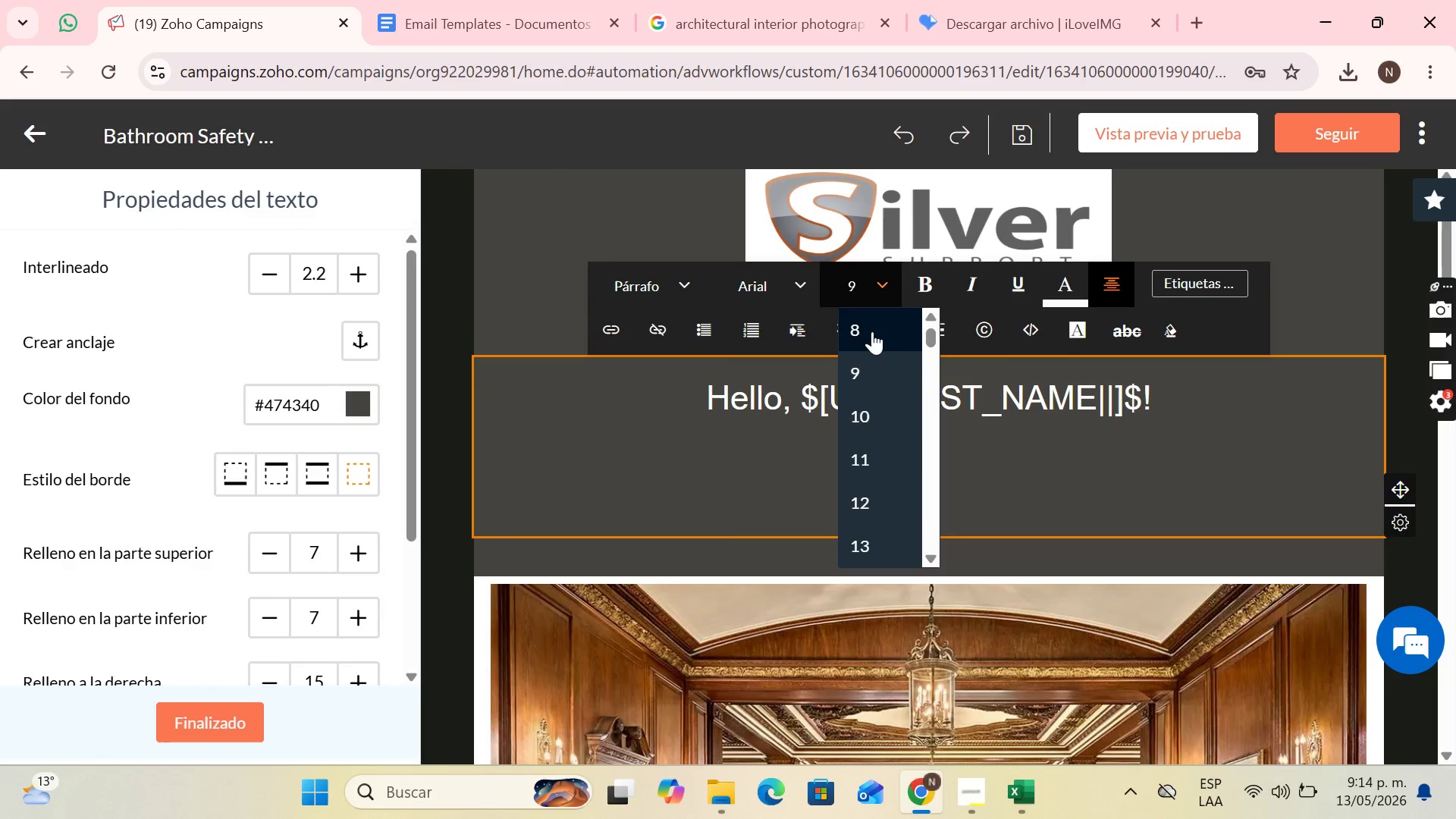 
scroll: coordinate [852, 482], scroll_direction: down, amount: 4.0
 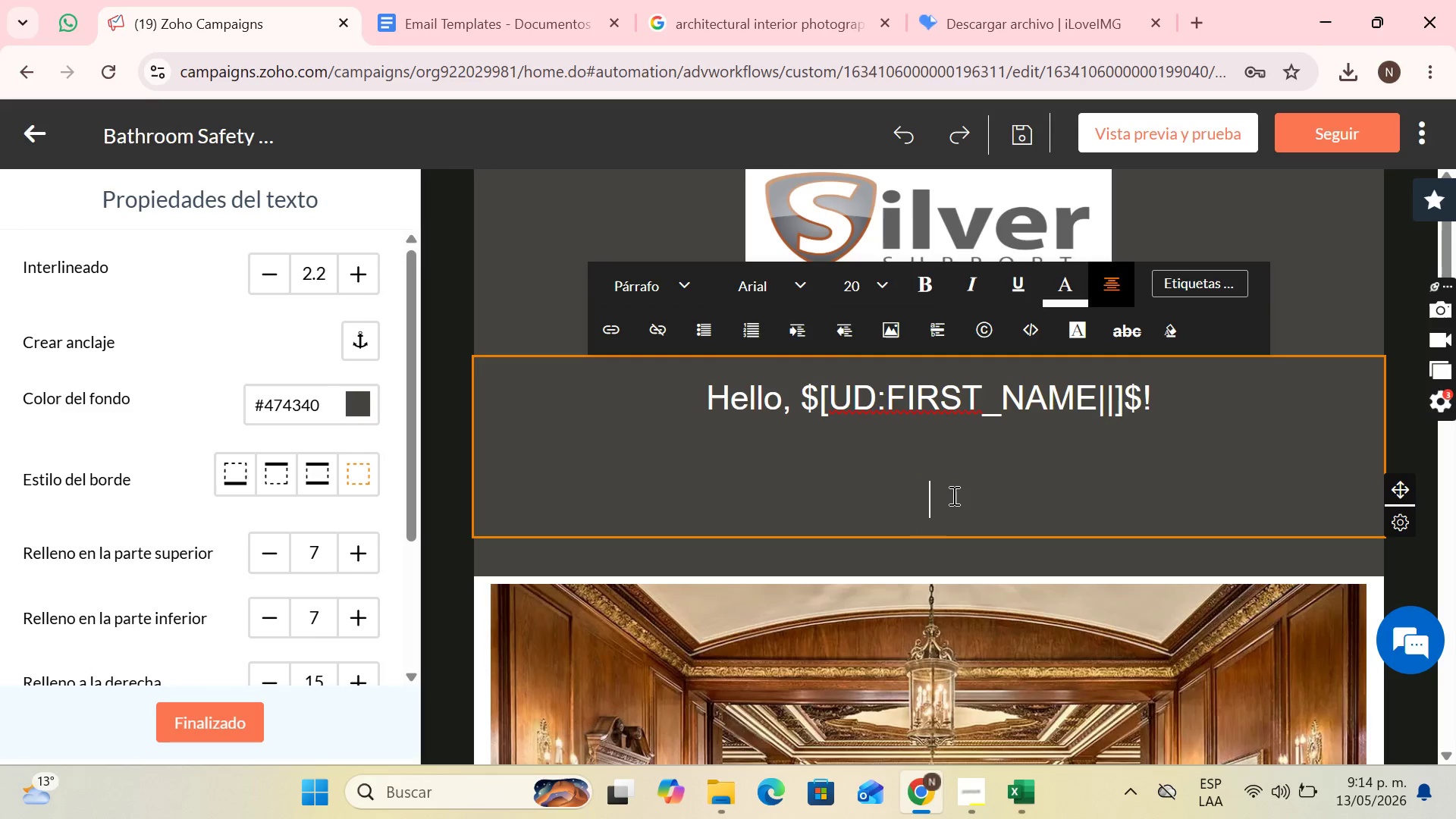 
wait(11.77)
 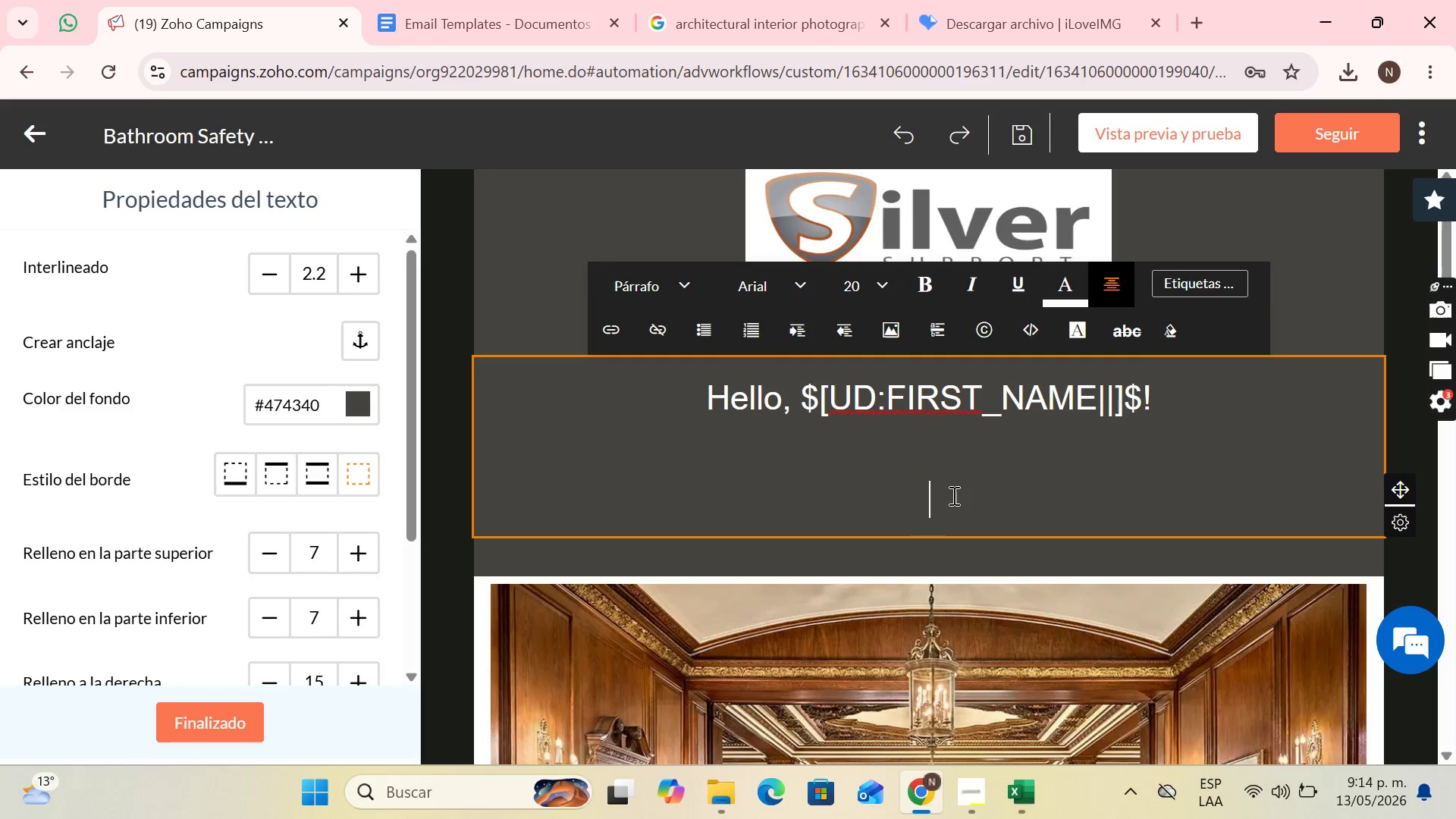 
key(CapsLock)
 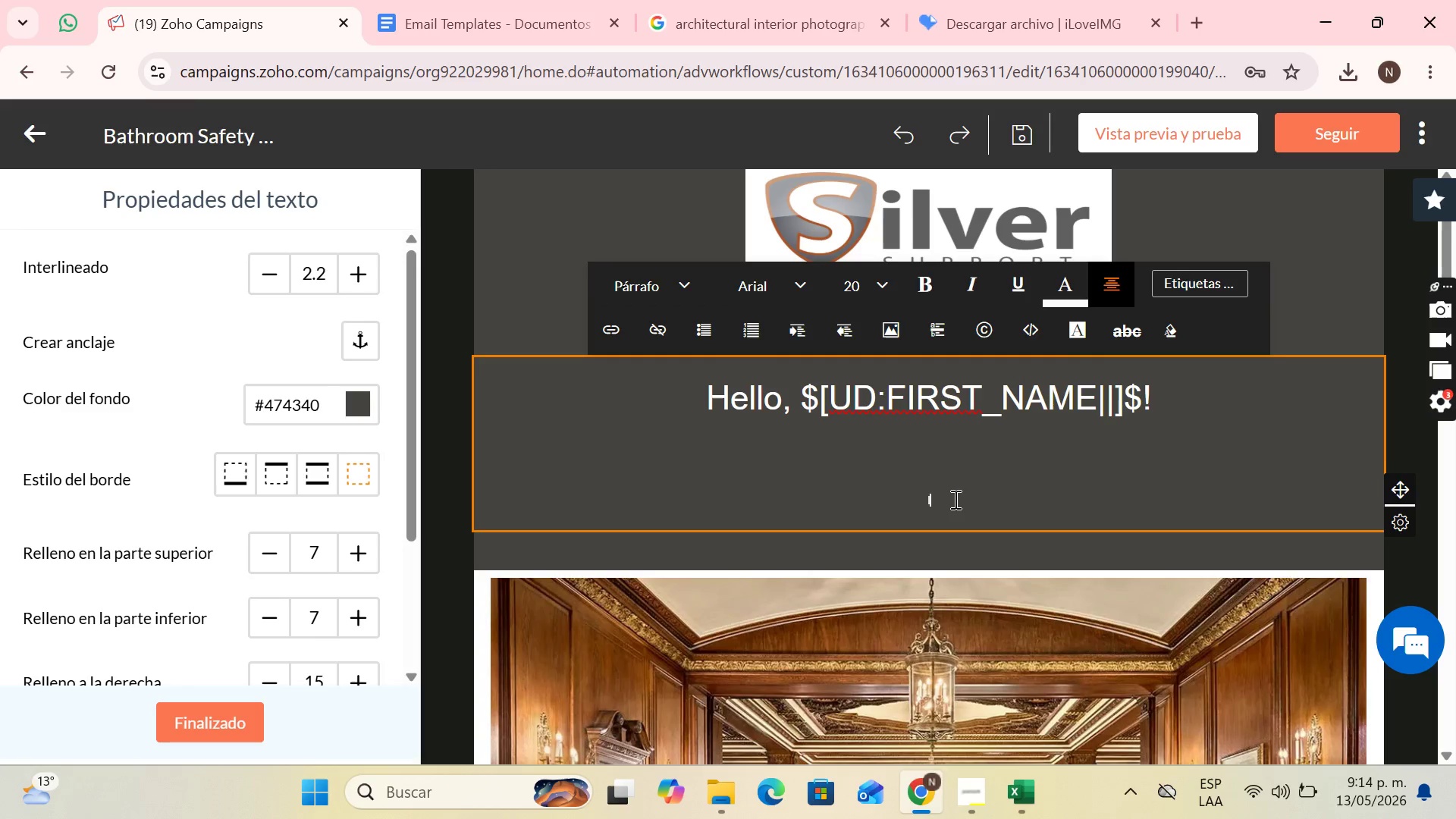 
key(I)
 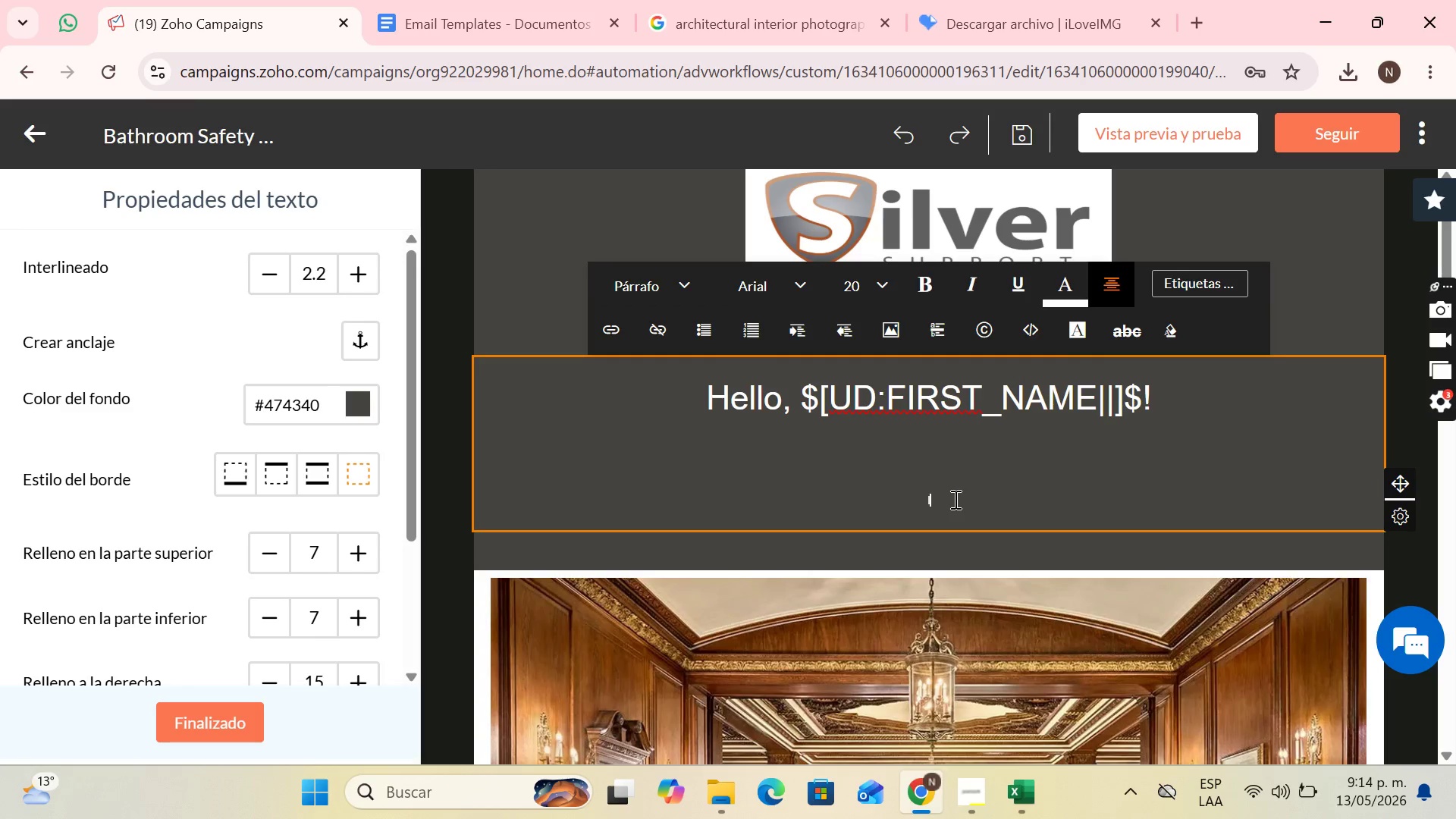 
key(CapsLock)
 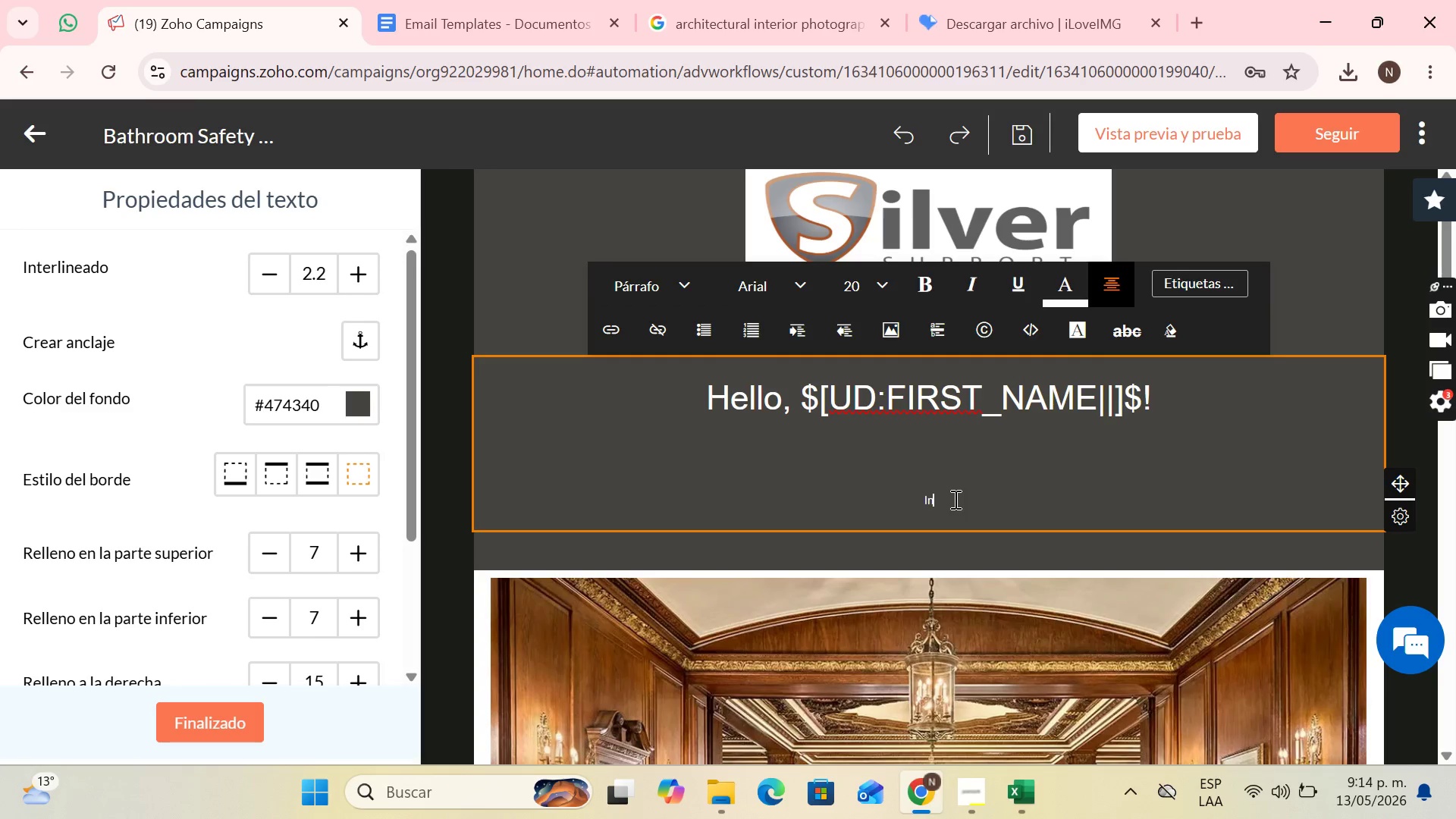 
key(N)
 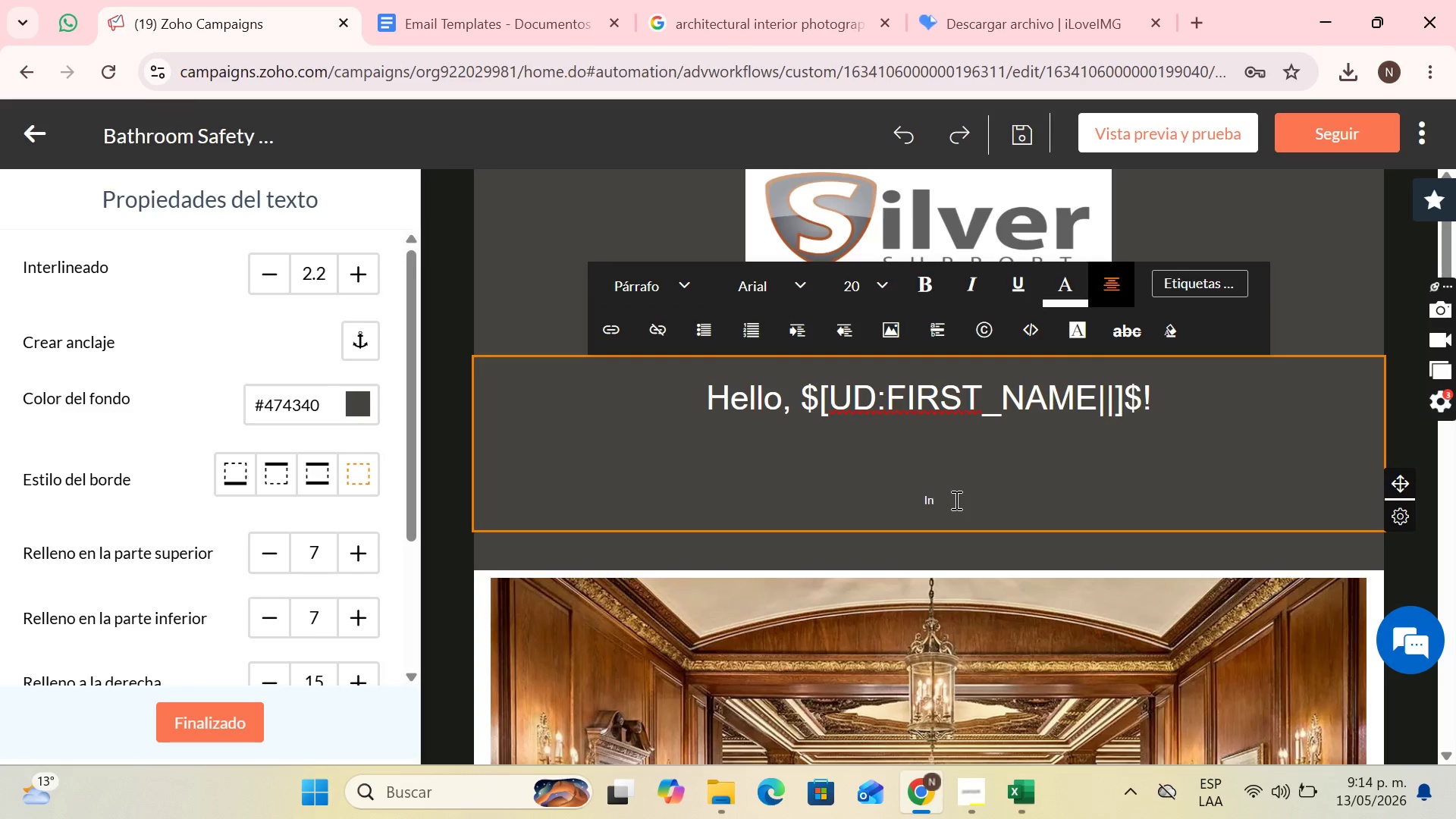 
key(Backspace)
 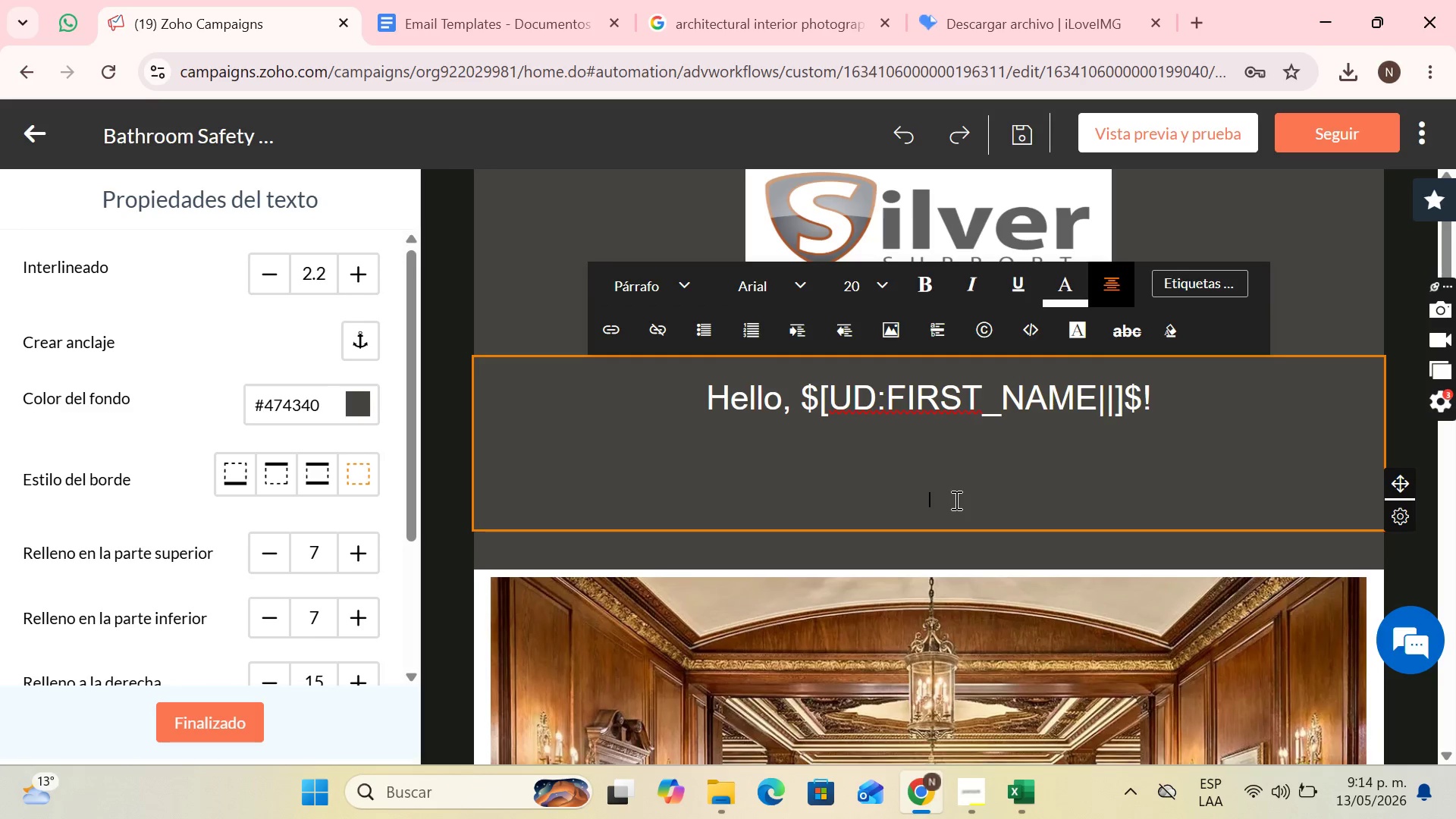 
key(Backspace)
 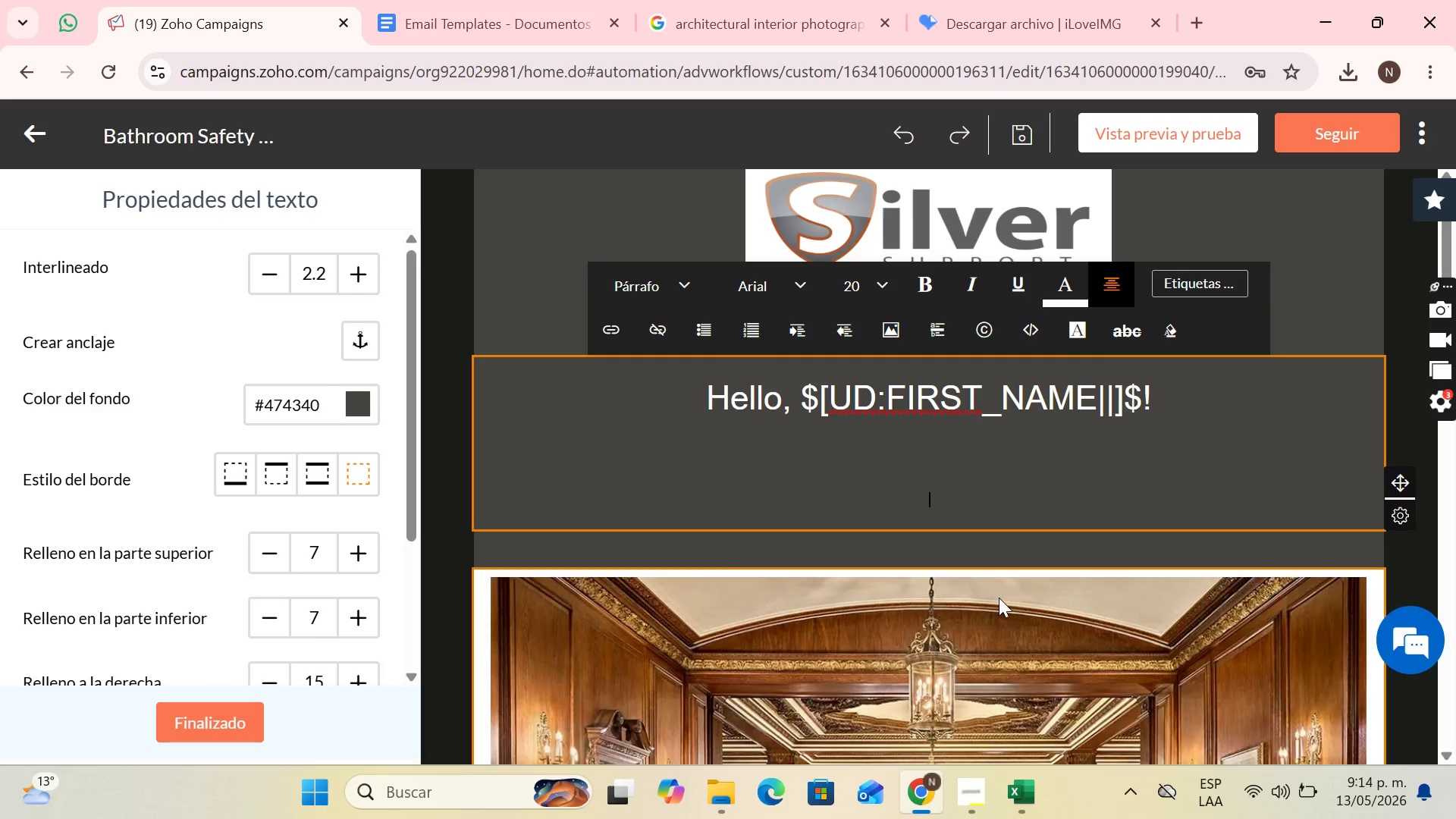 
type(In a recent days we have talked about the importance of prevention and how small adjustments can transform your home into a safer space. But we know that every house is unique)
 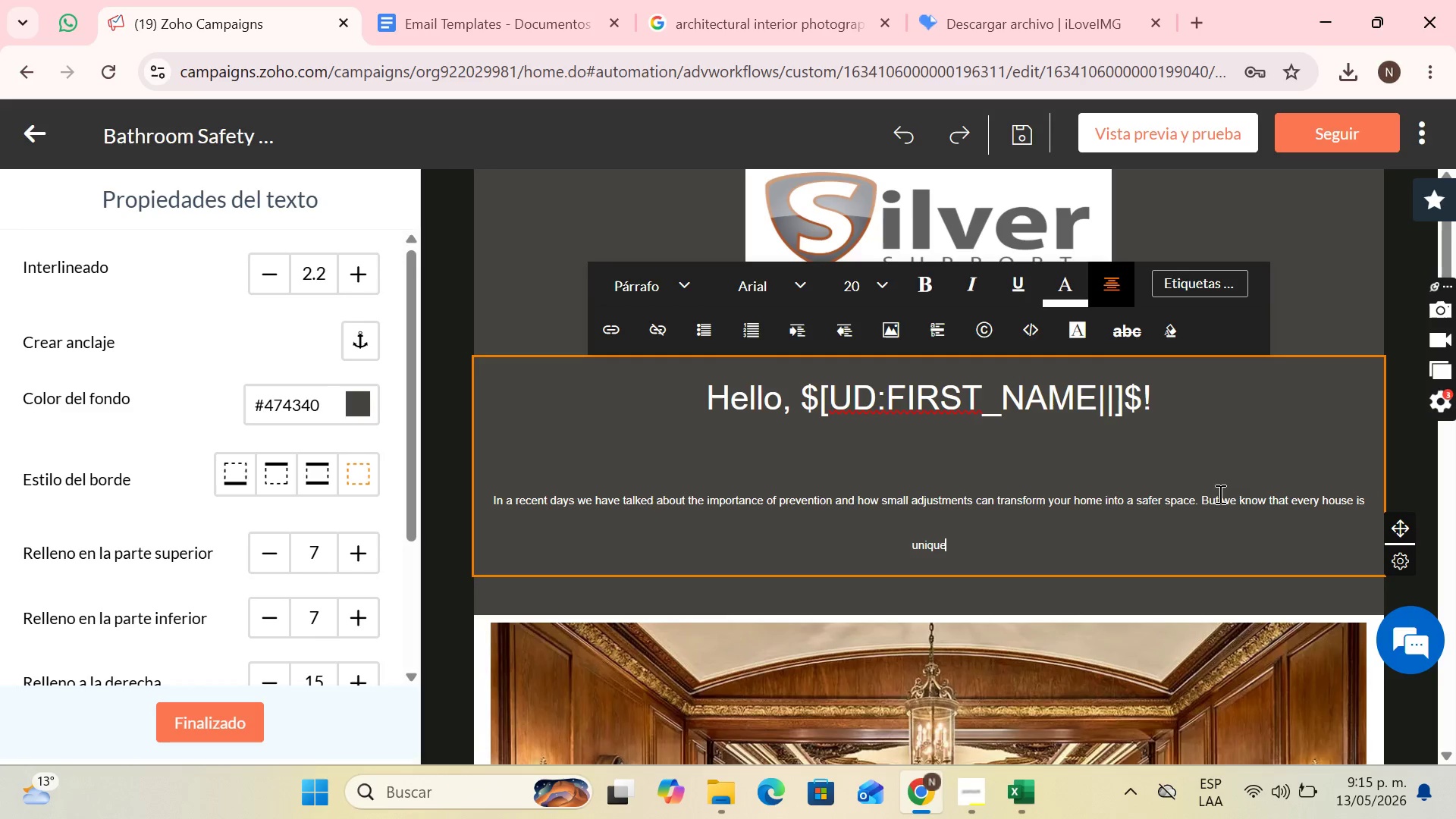 
left_click([1204, 500])
 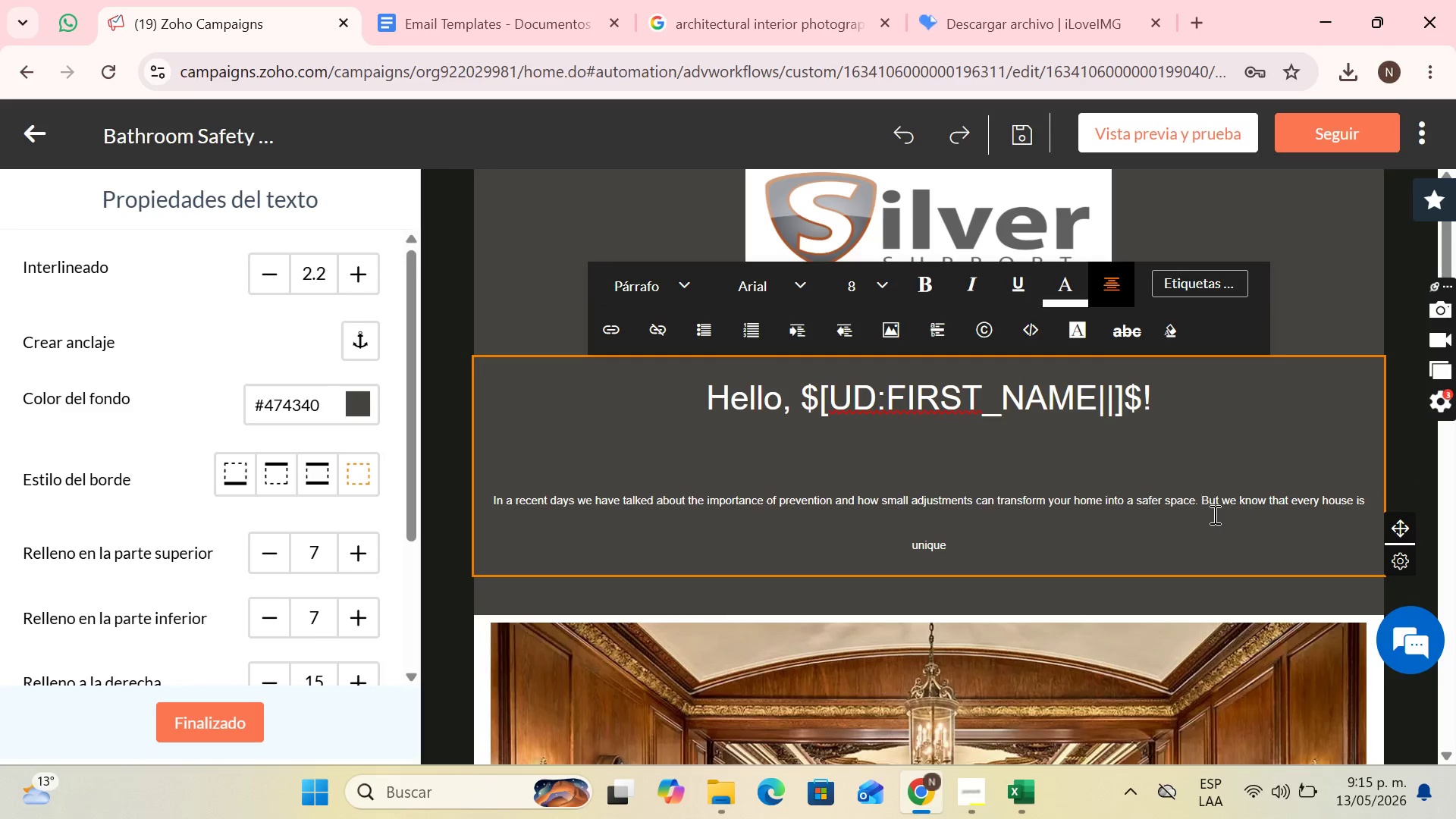 
key(Enter)
 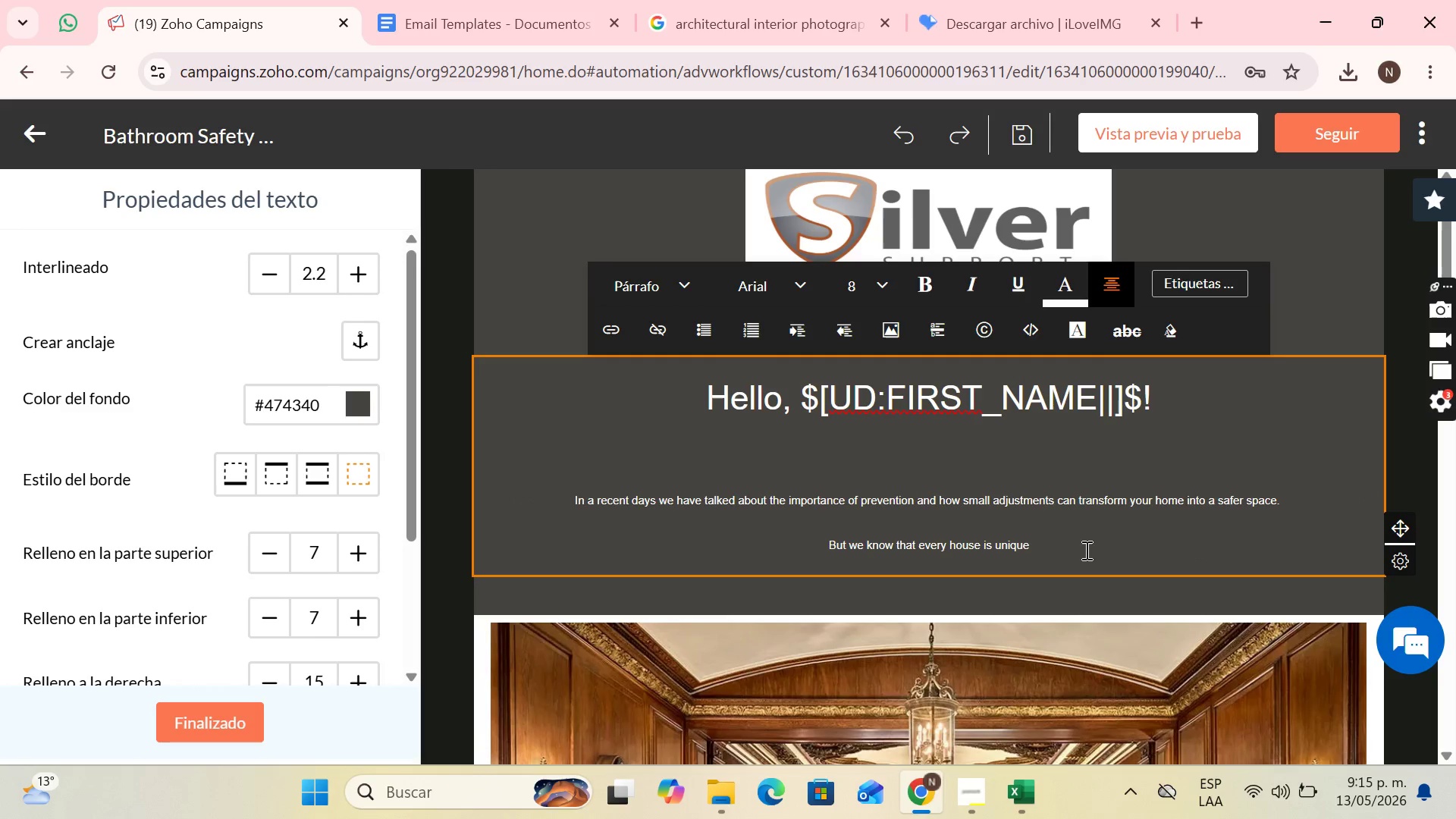 
left_click_drag(start_coordinate=[1069, 532], to_coordinate=[1017, 554])
 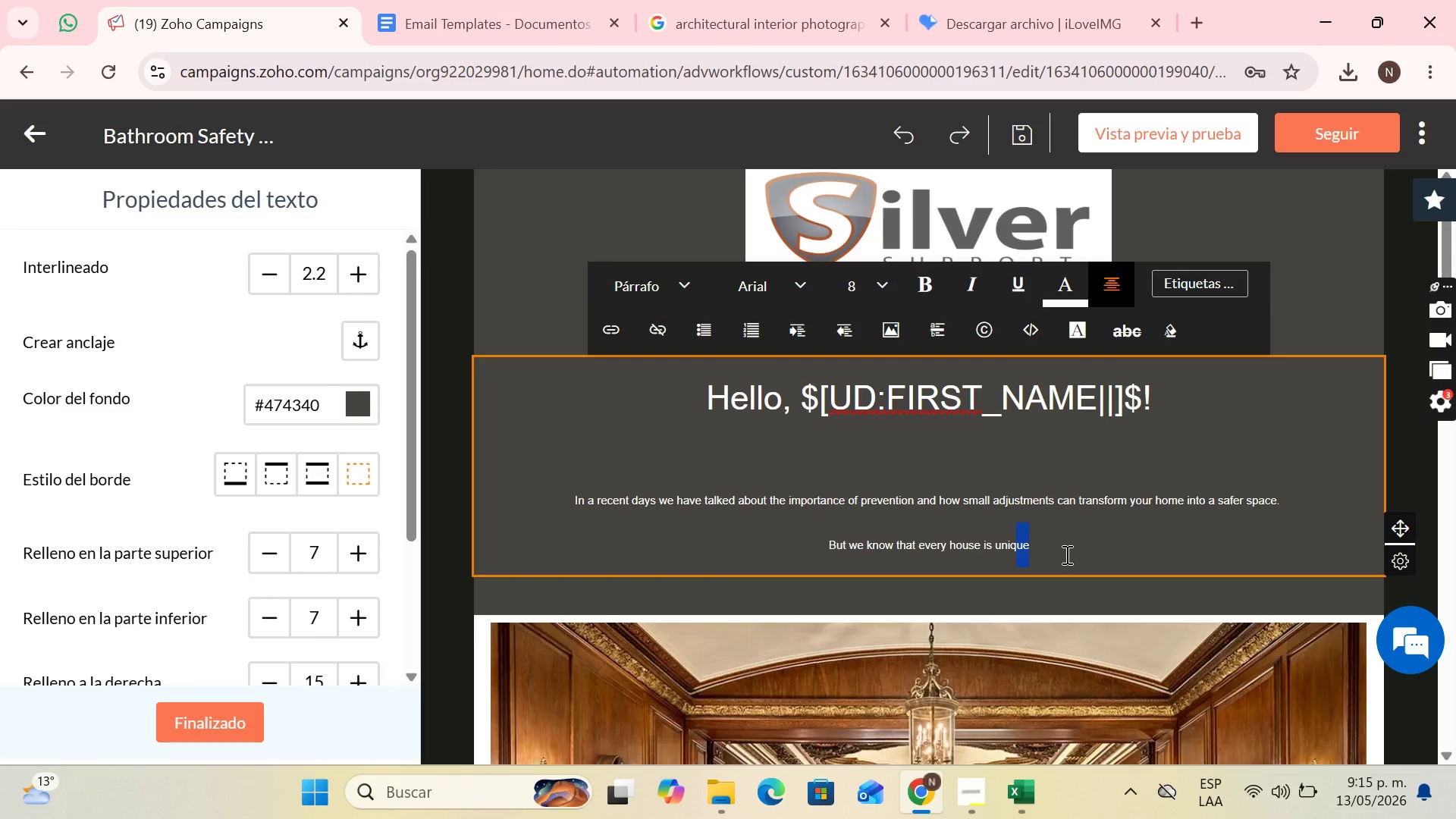 
left_click([1065, 554])
 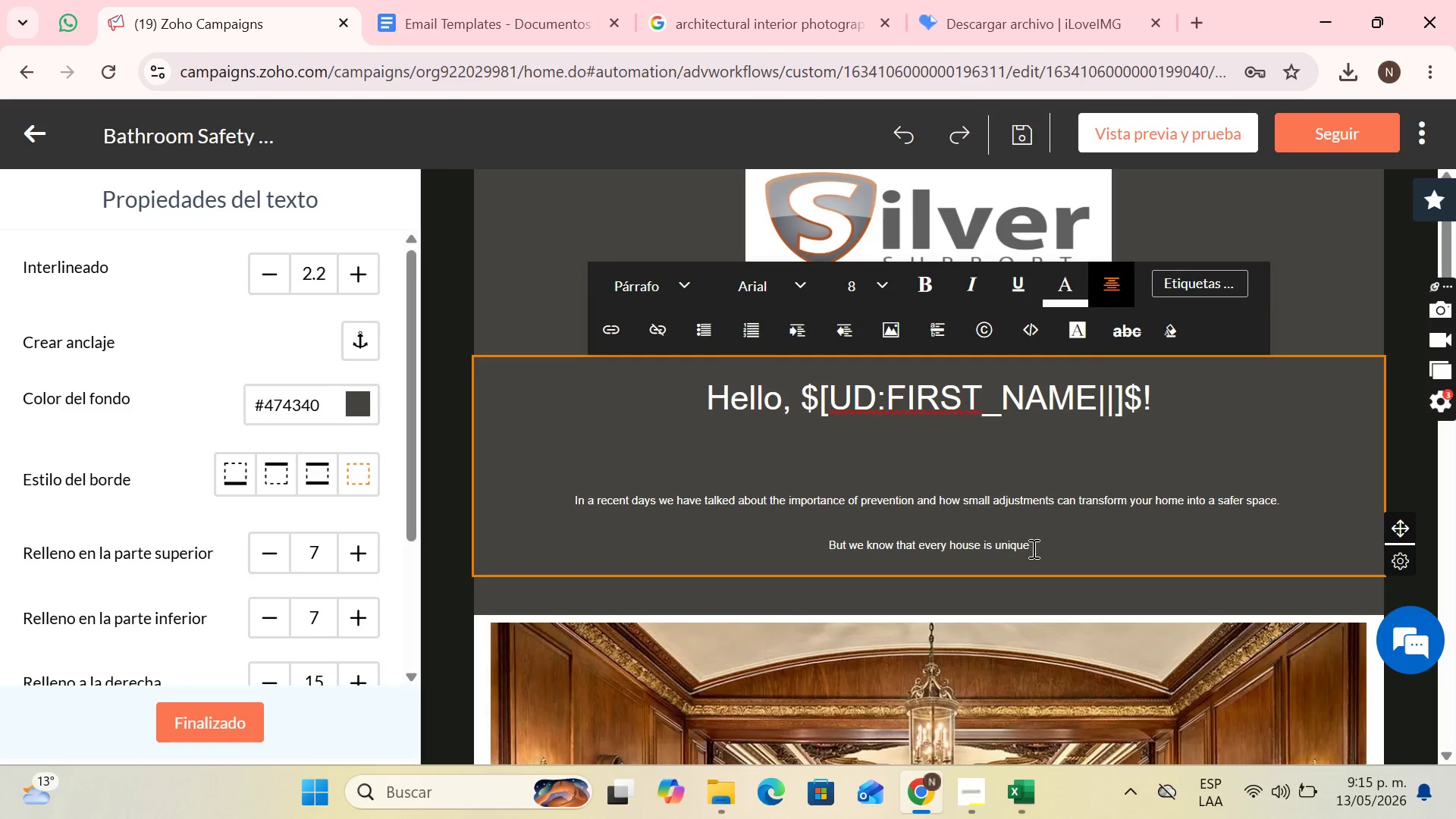 
key(Period)
 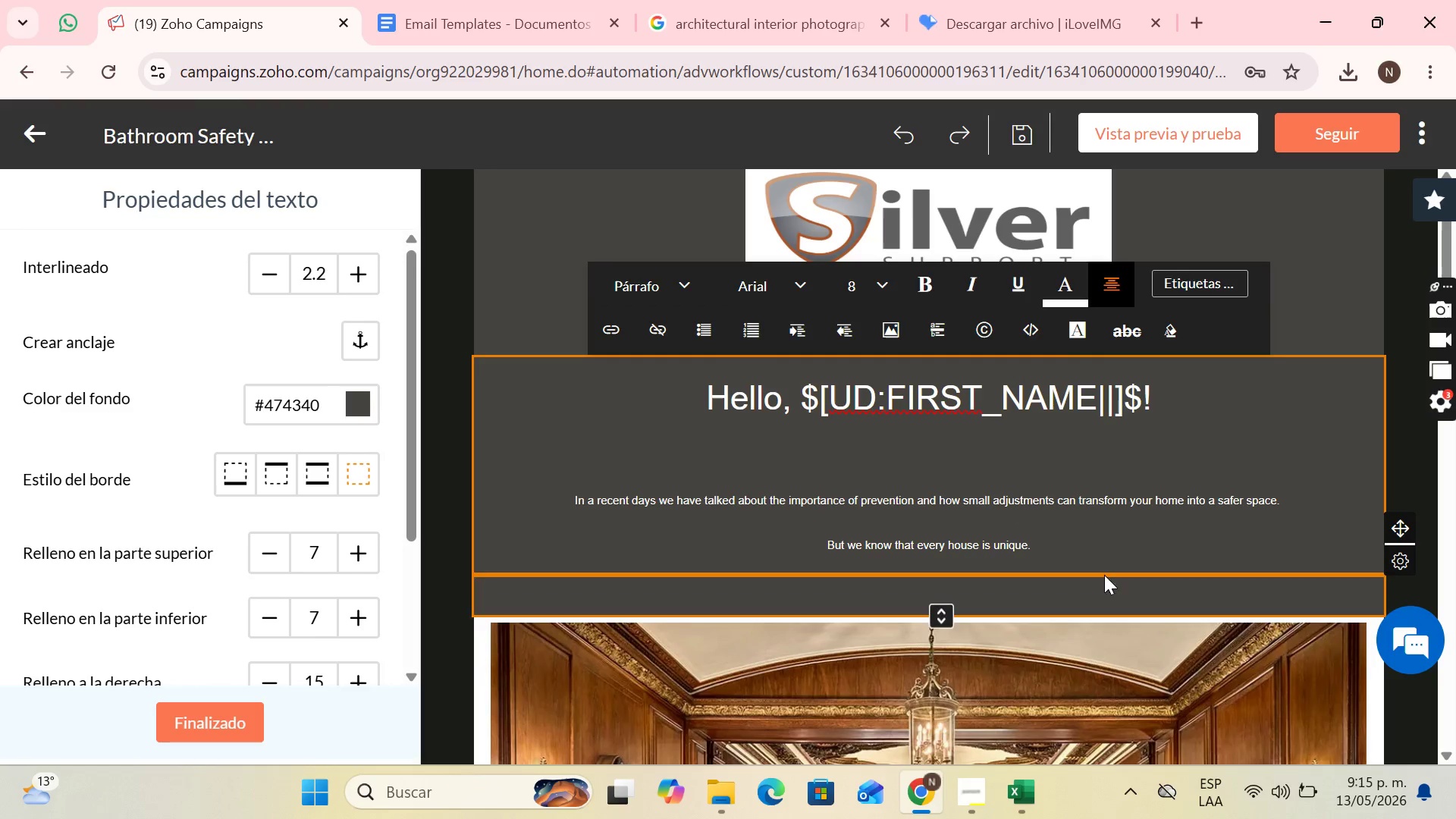 
left_click([1078, 528])
 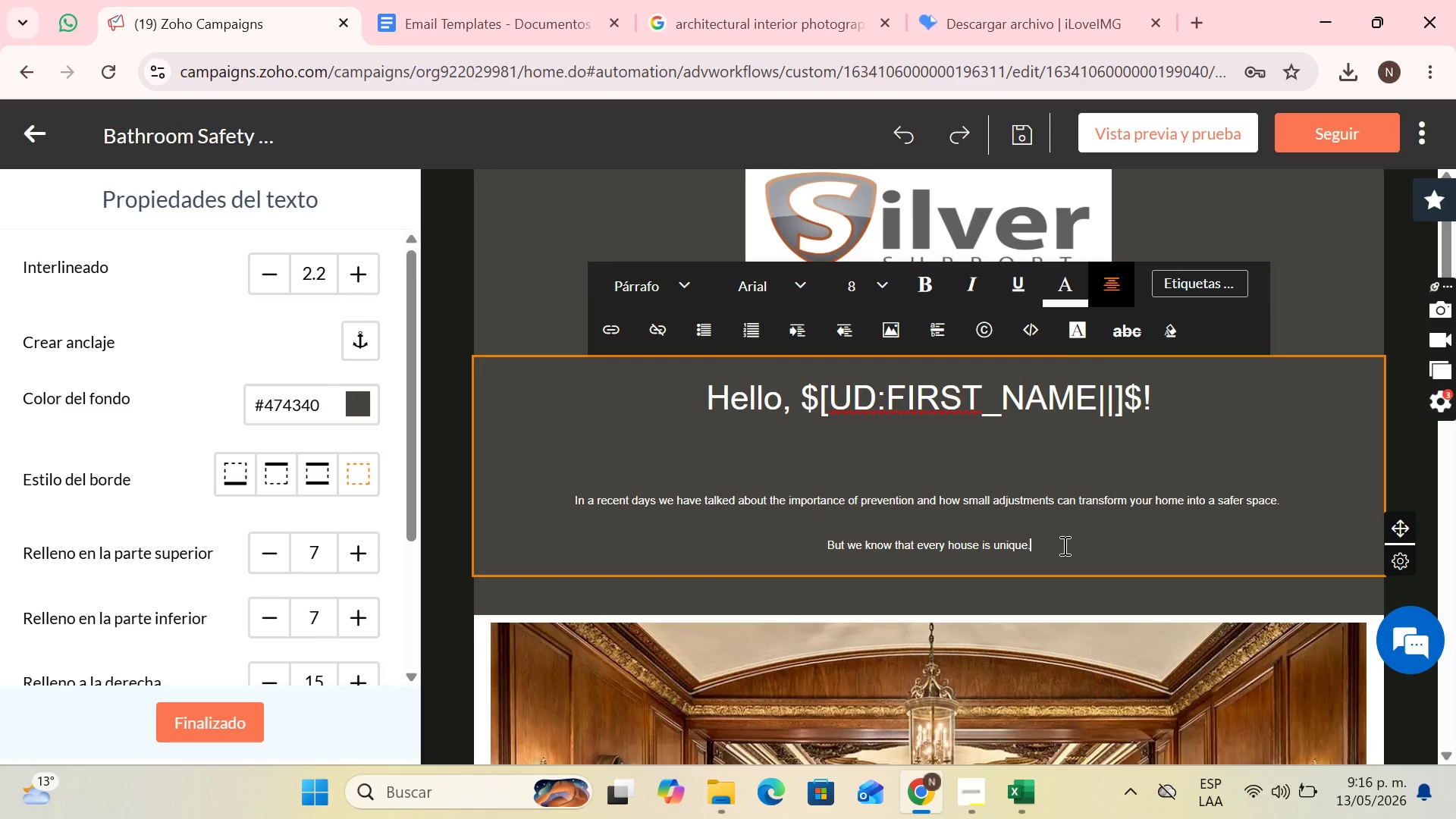 
left_click_drag(start_coordinate=[1063, 545], to_coordinate=[560, 491])
 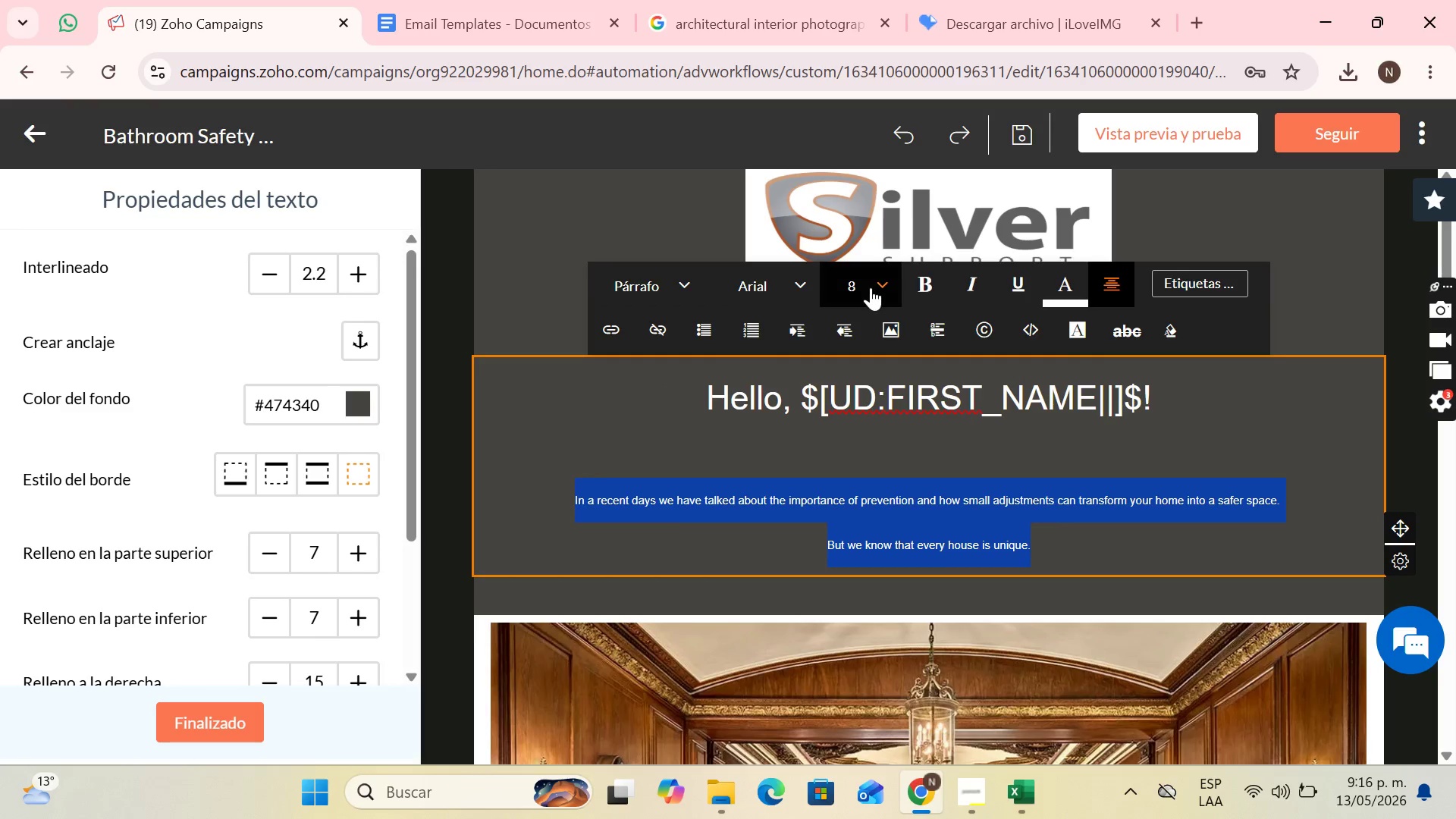 
left_click([871, 287])
 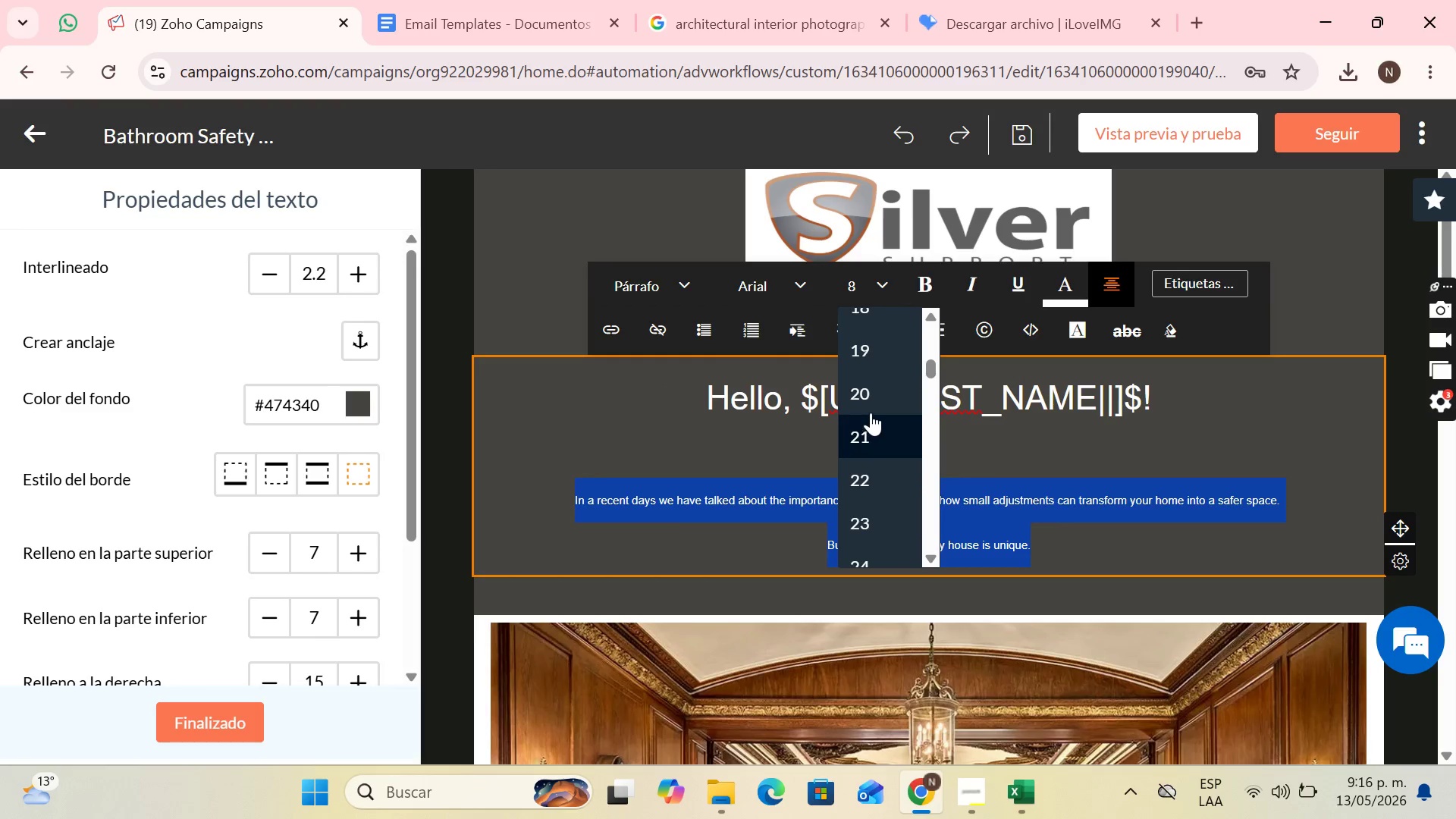 
left_click([870, 400])
 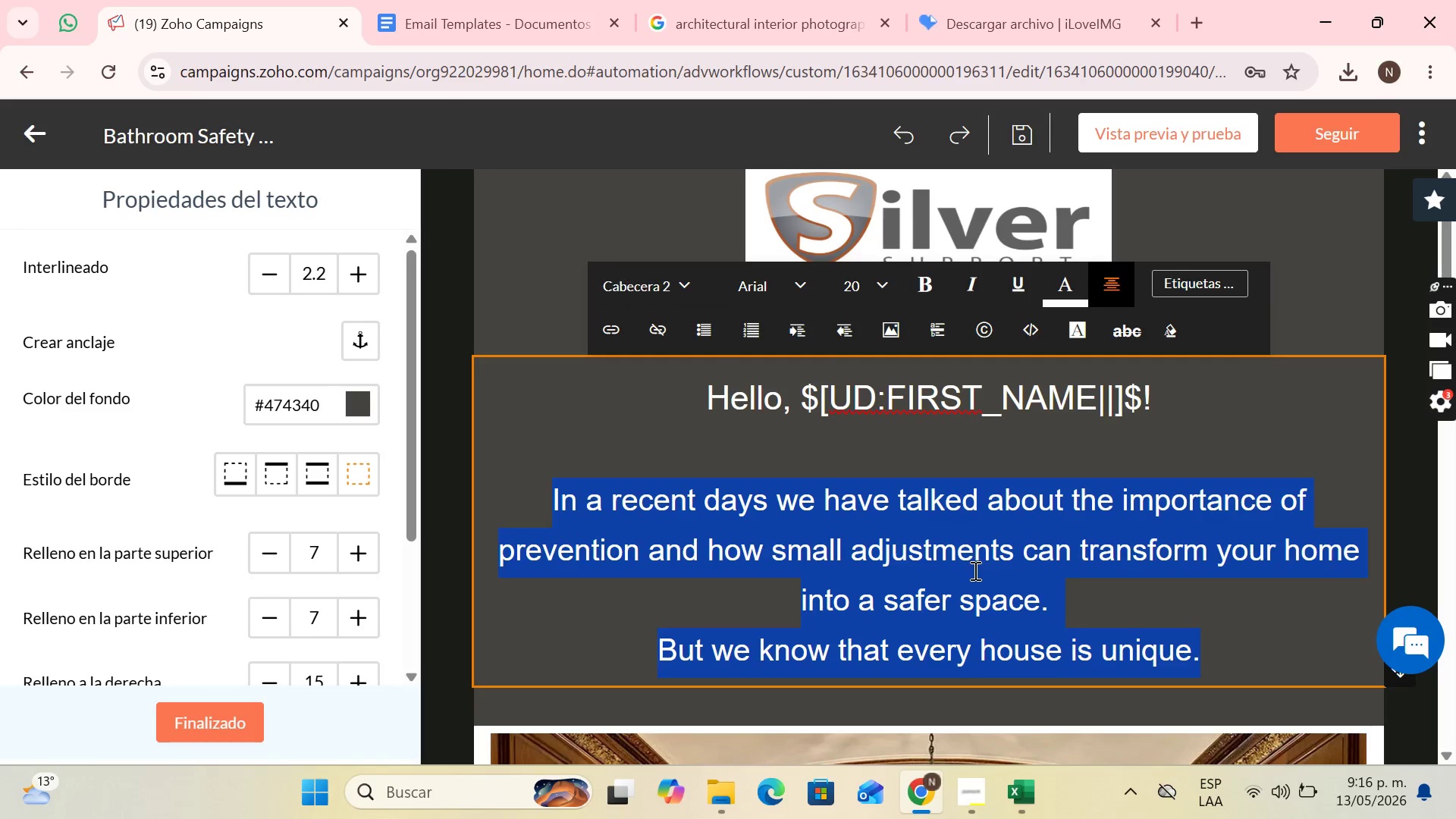 
left_click([974, 570])
 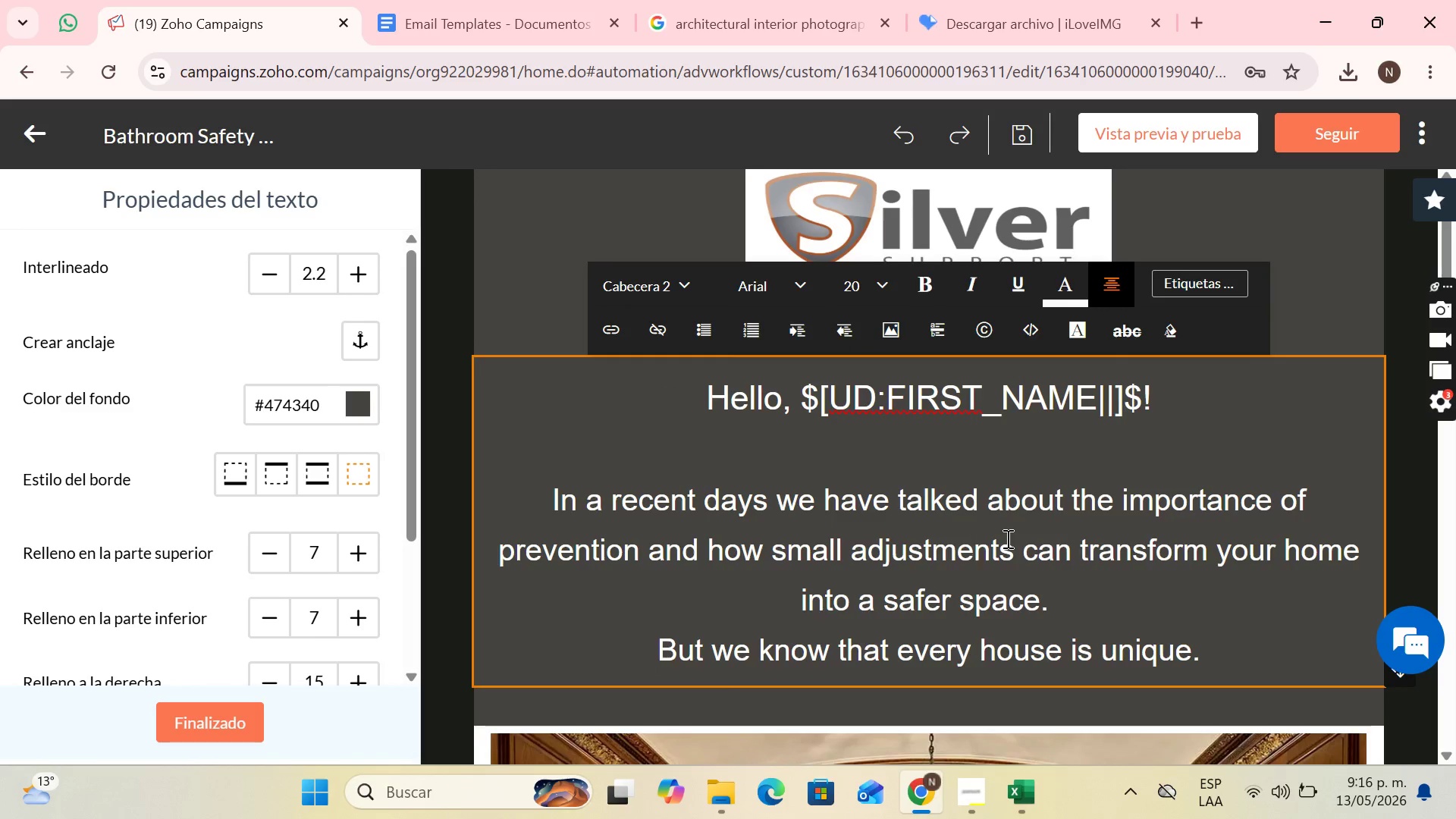 
scroll: coordinate [977, 494], scroll_direction: down, amount: 9.0
 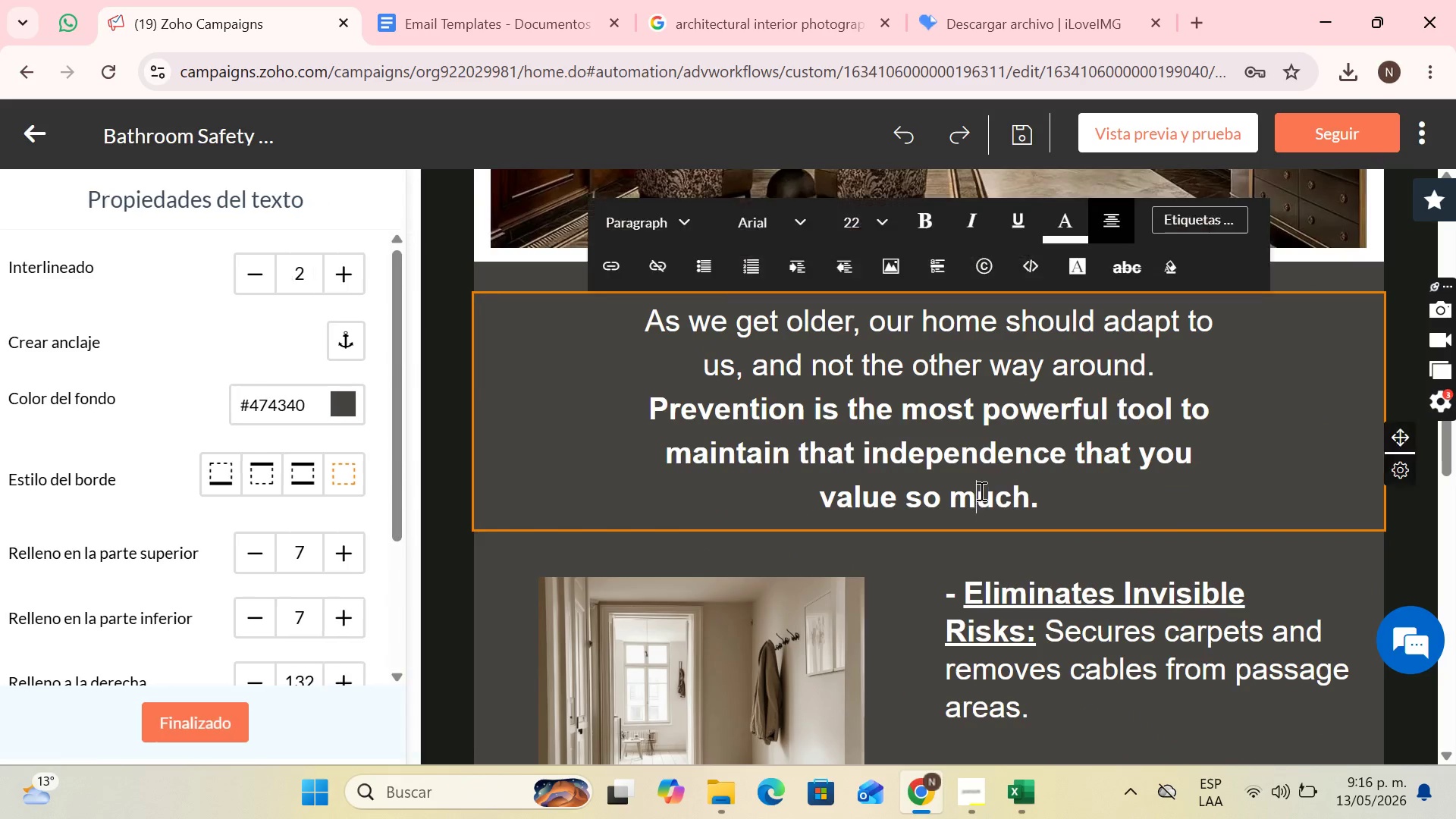 
left_click([980, 491])
 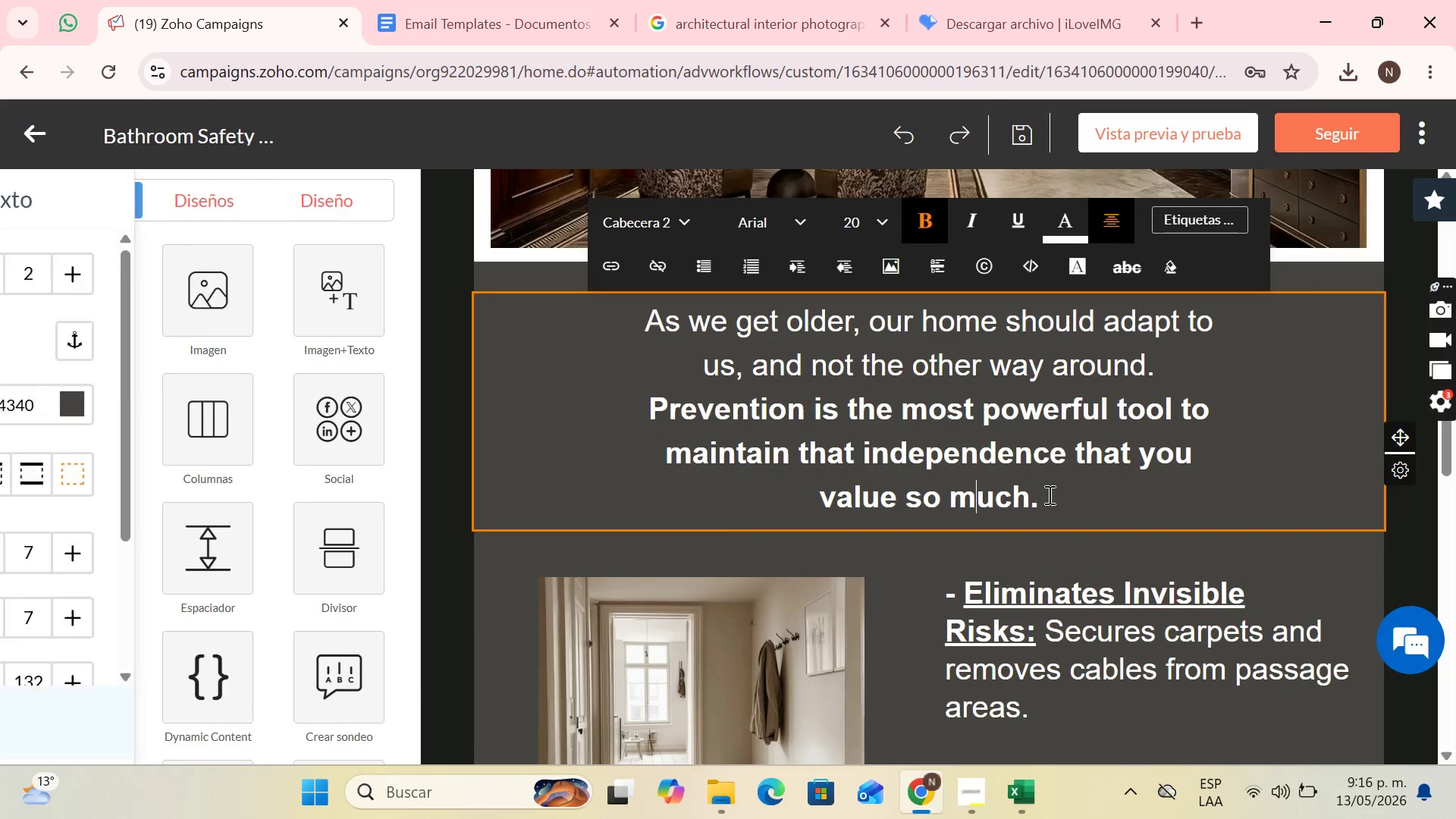 
left_click_drag(start_coordinate=[1049, 495], to_coordinate=[670, 325])
 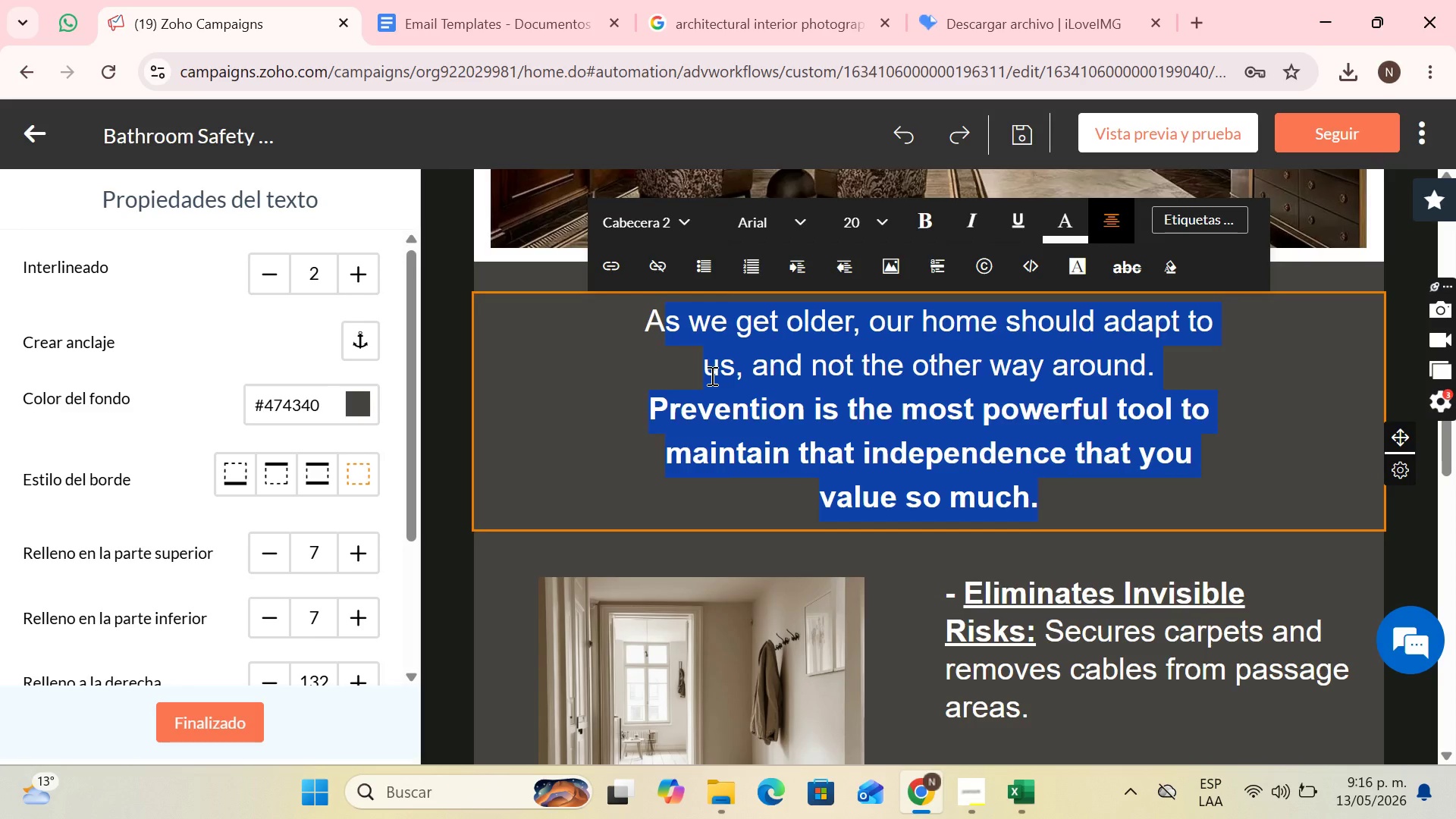 
wait(24.73)
 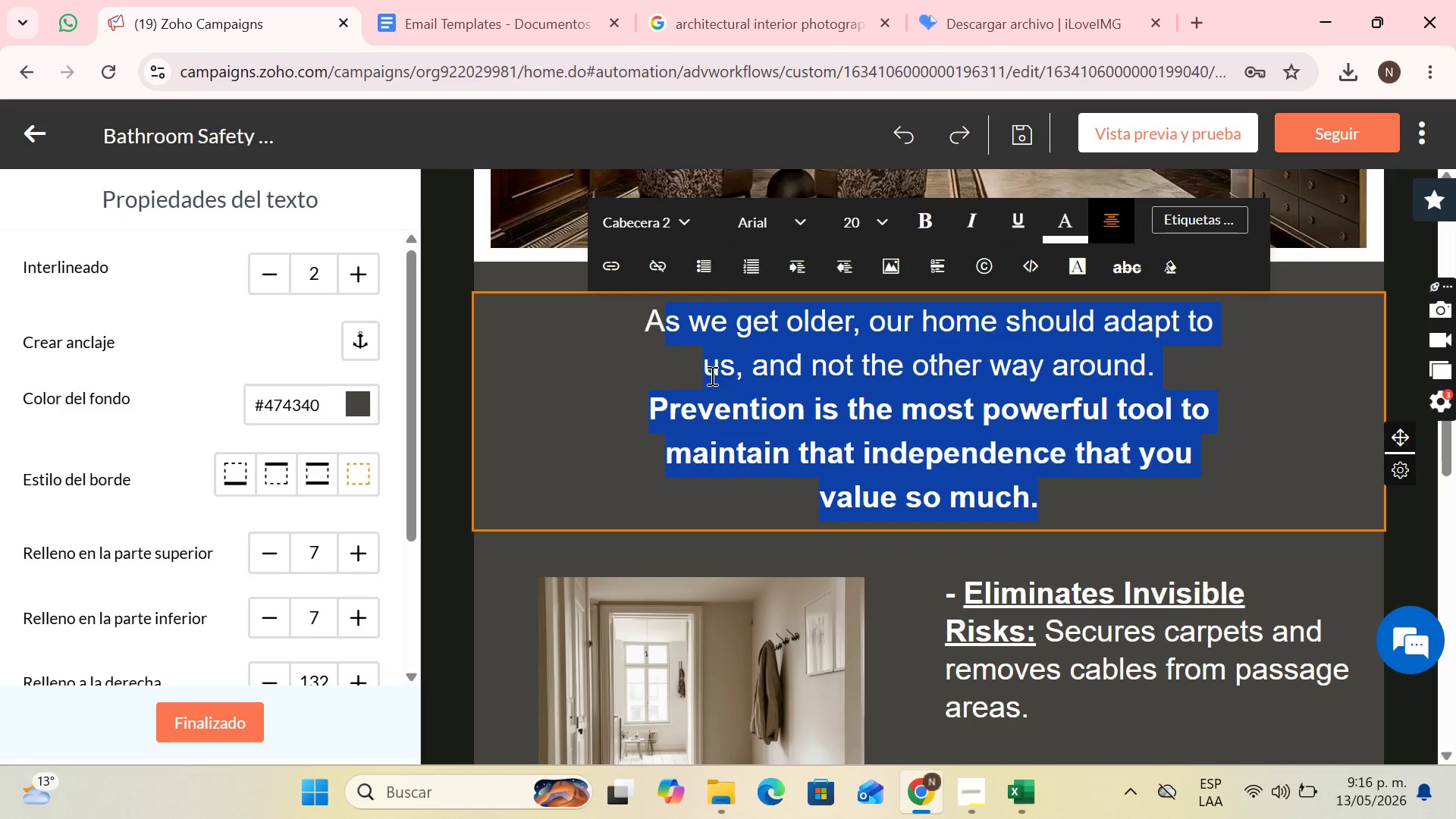 
key(CapsLock)
 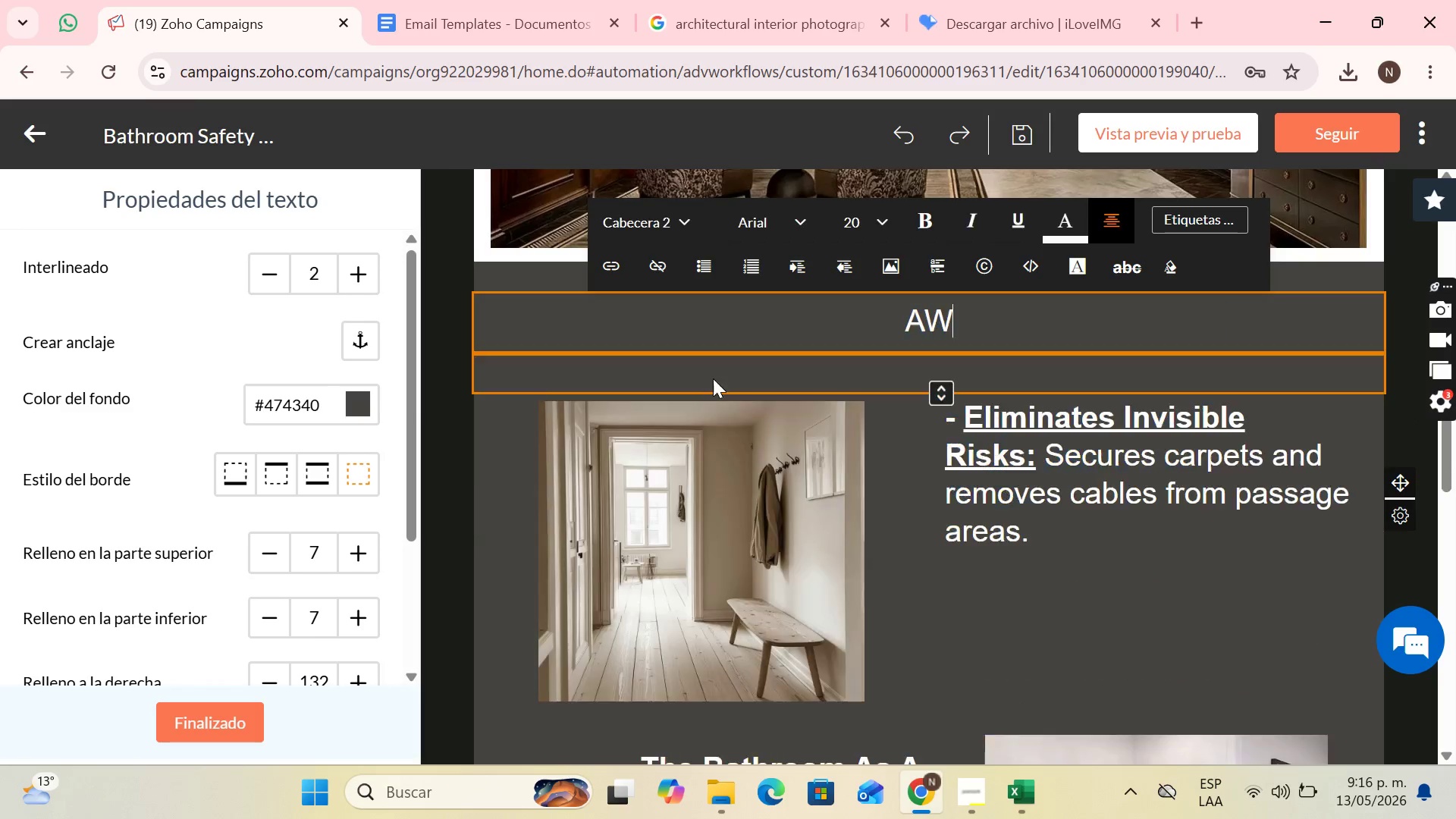 
key(W)
 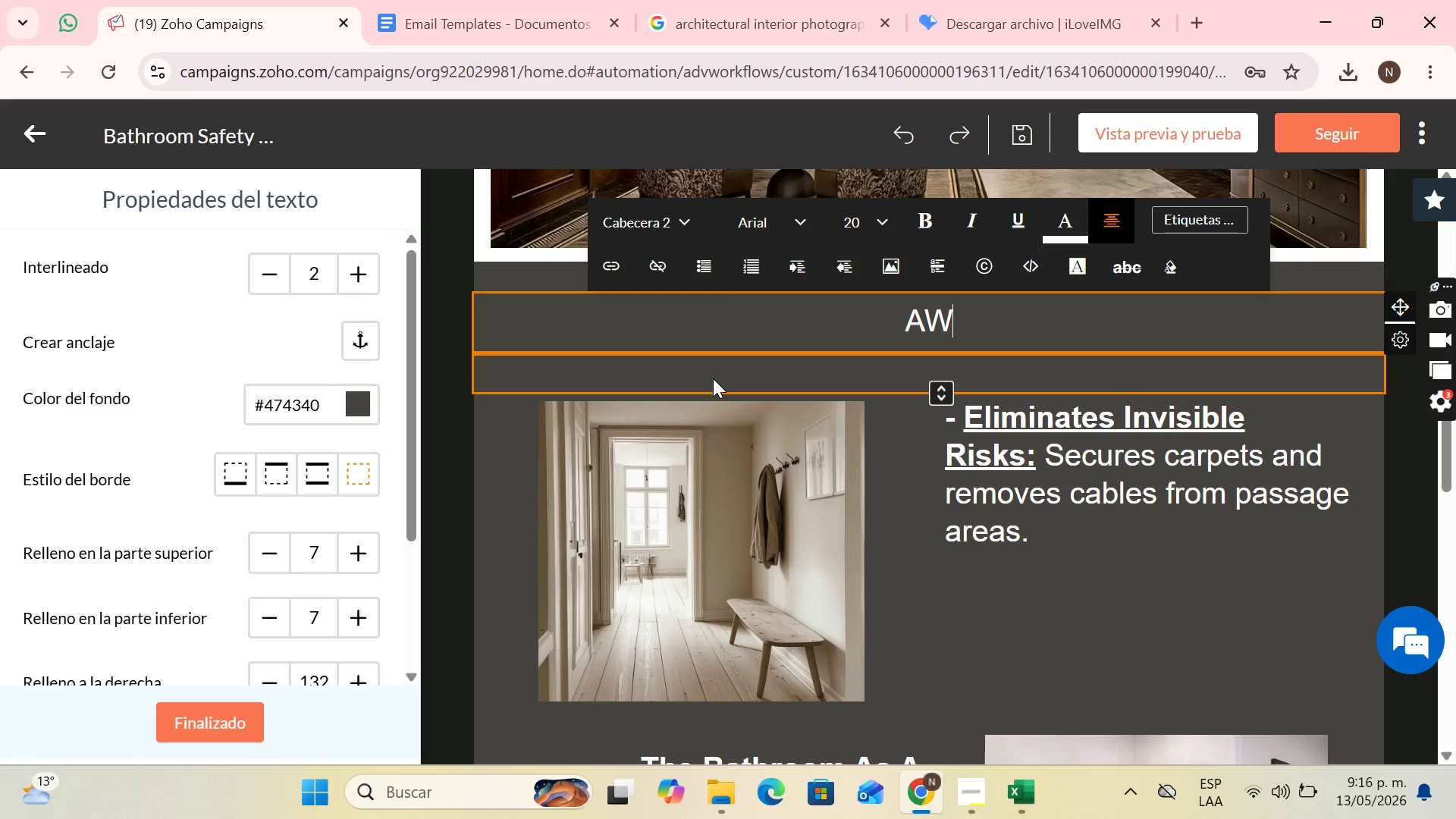 
key(CapsLock)
 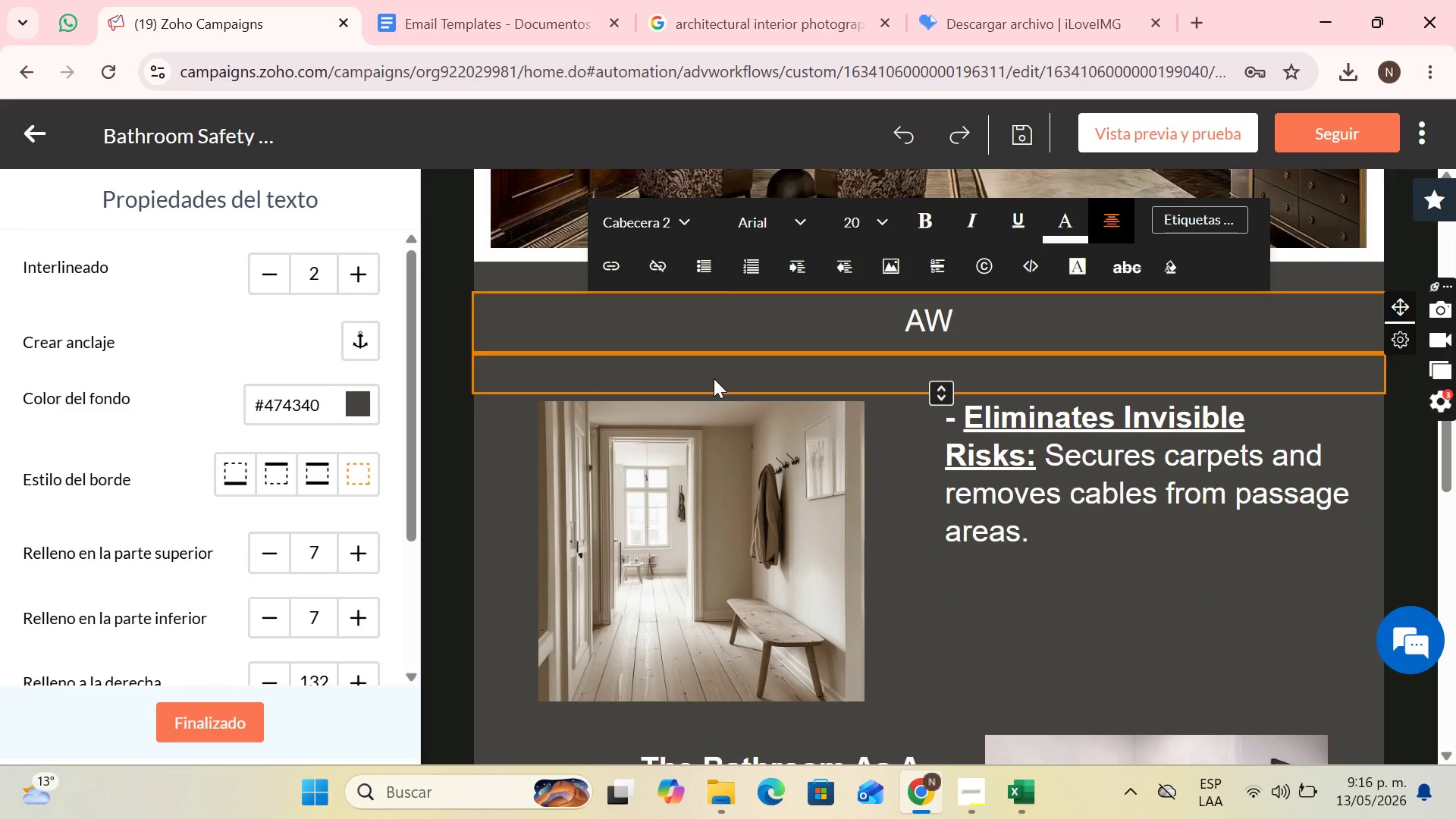 
key(ArrowLeft)
 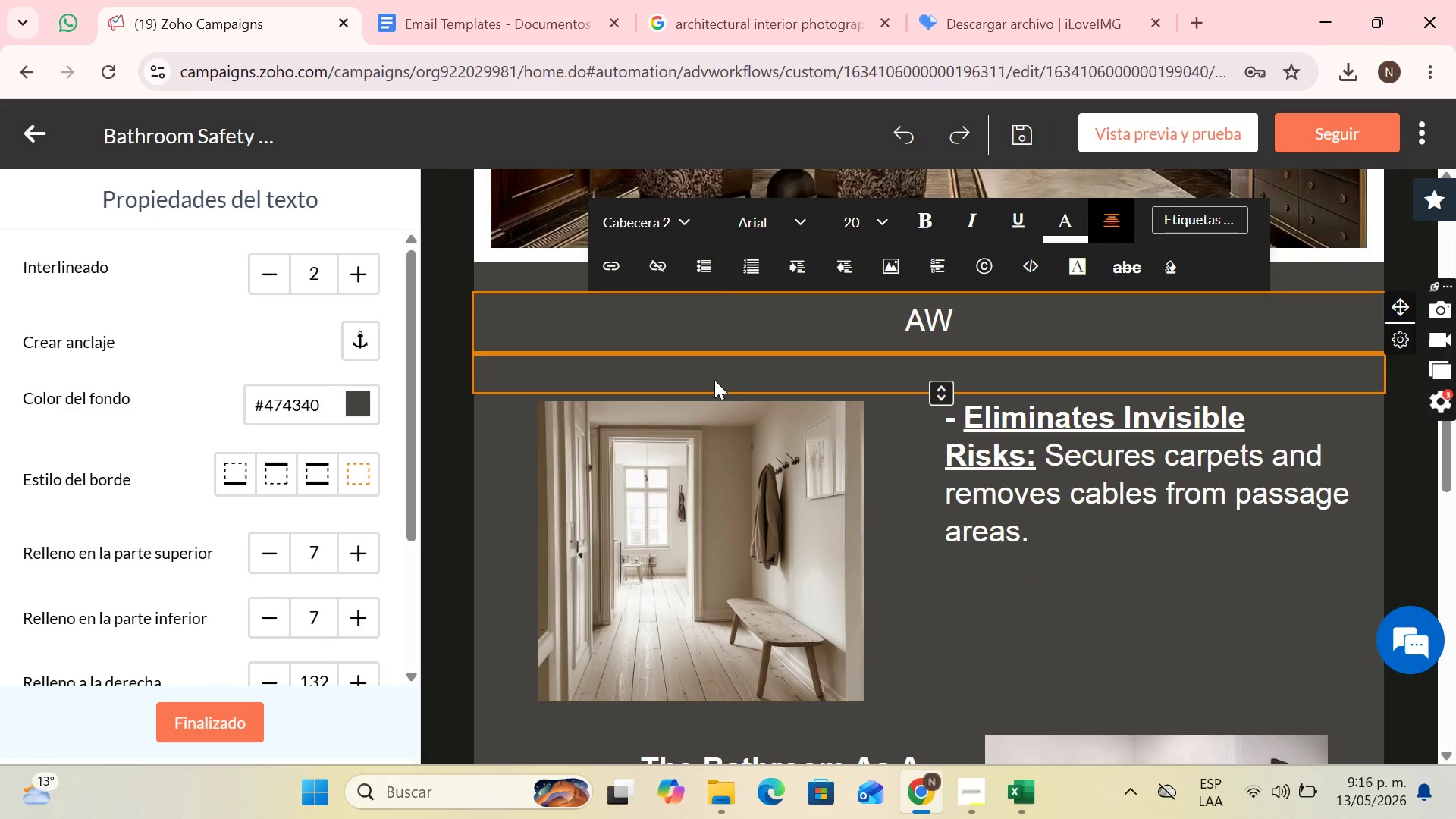 
key(Backspace)
 